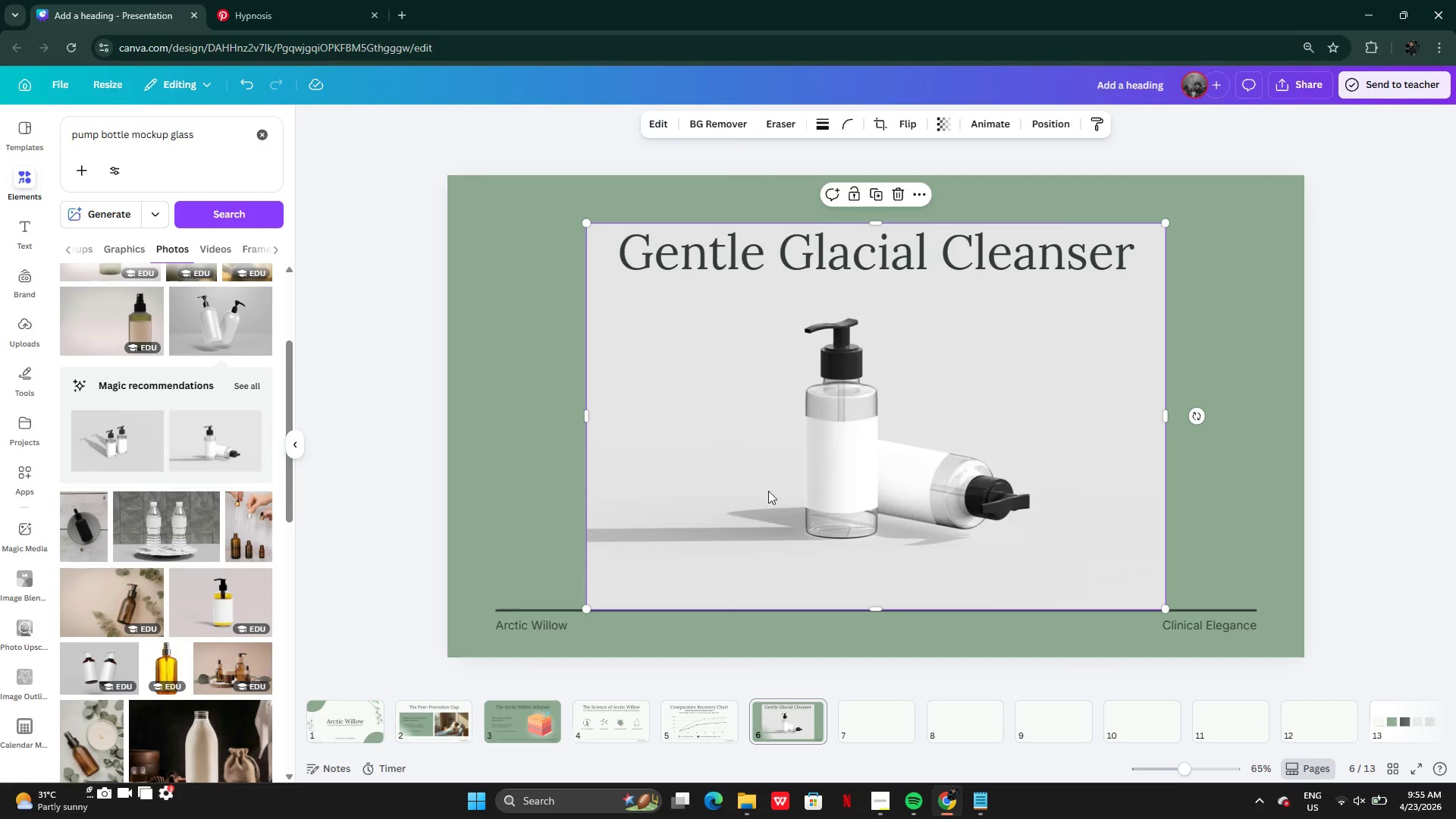 
left_click_drag(start_coordinate=[872, 501], to_coordinate=[739, 500])
 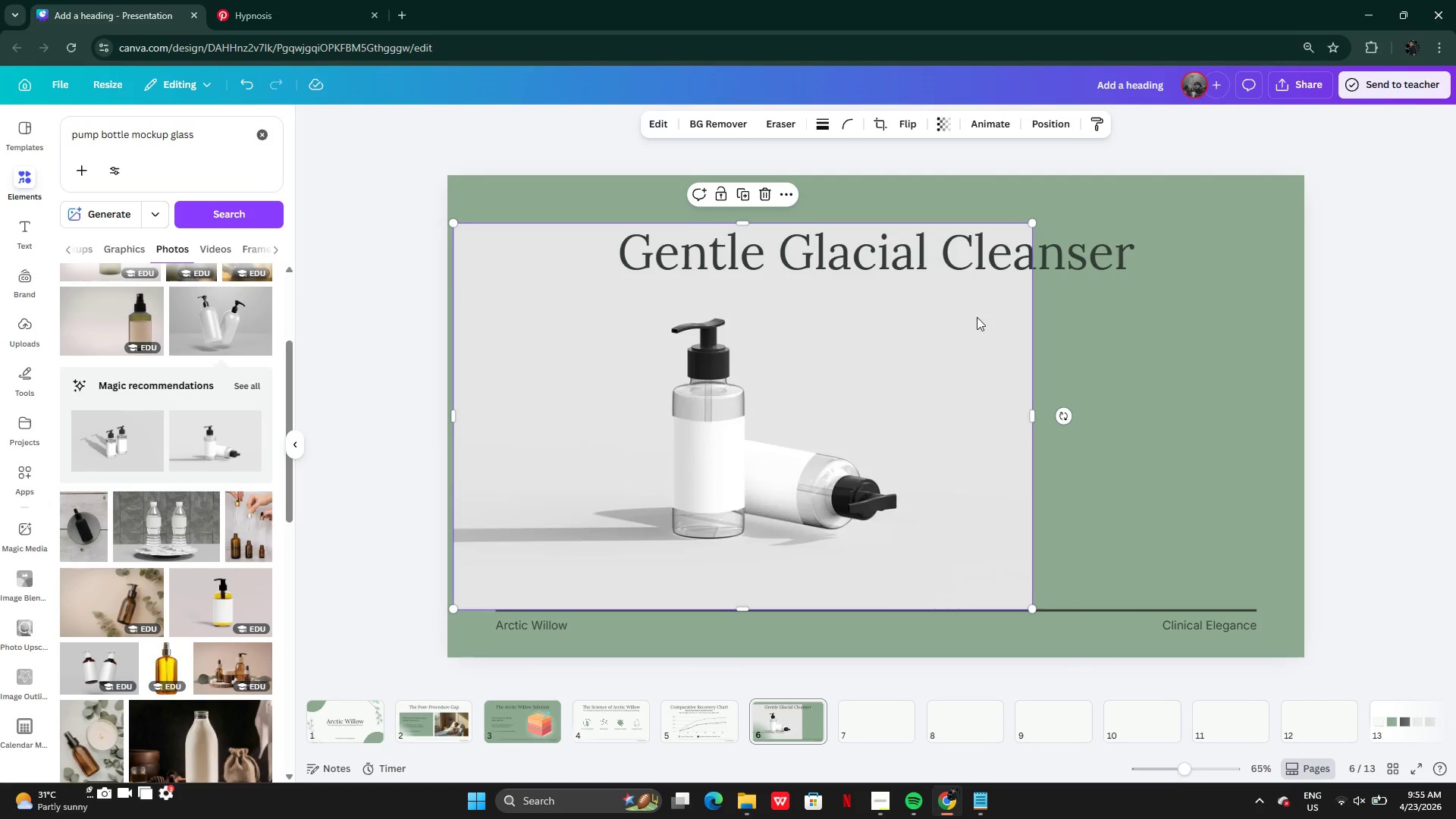 
left_click_drag(start_coordinate=[1033, 225], to_coordinate=[813, 331])
 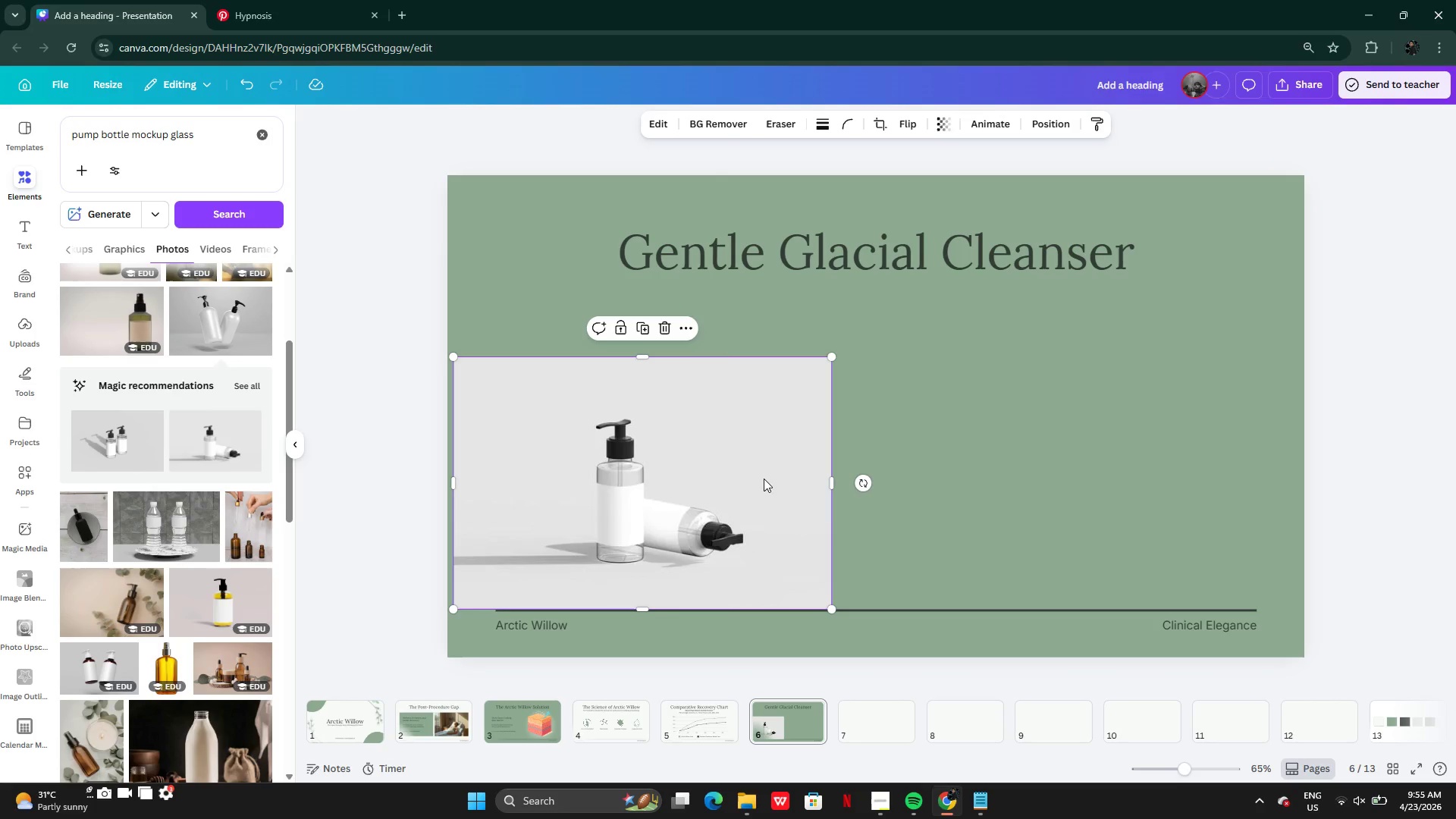 
left_click_drag(start_coordinate=[762, 481], to_coordinate=[801, 429])
 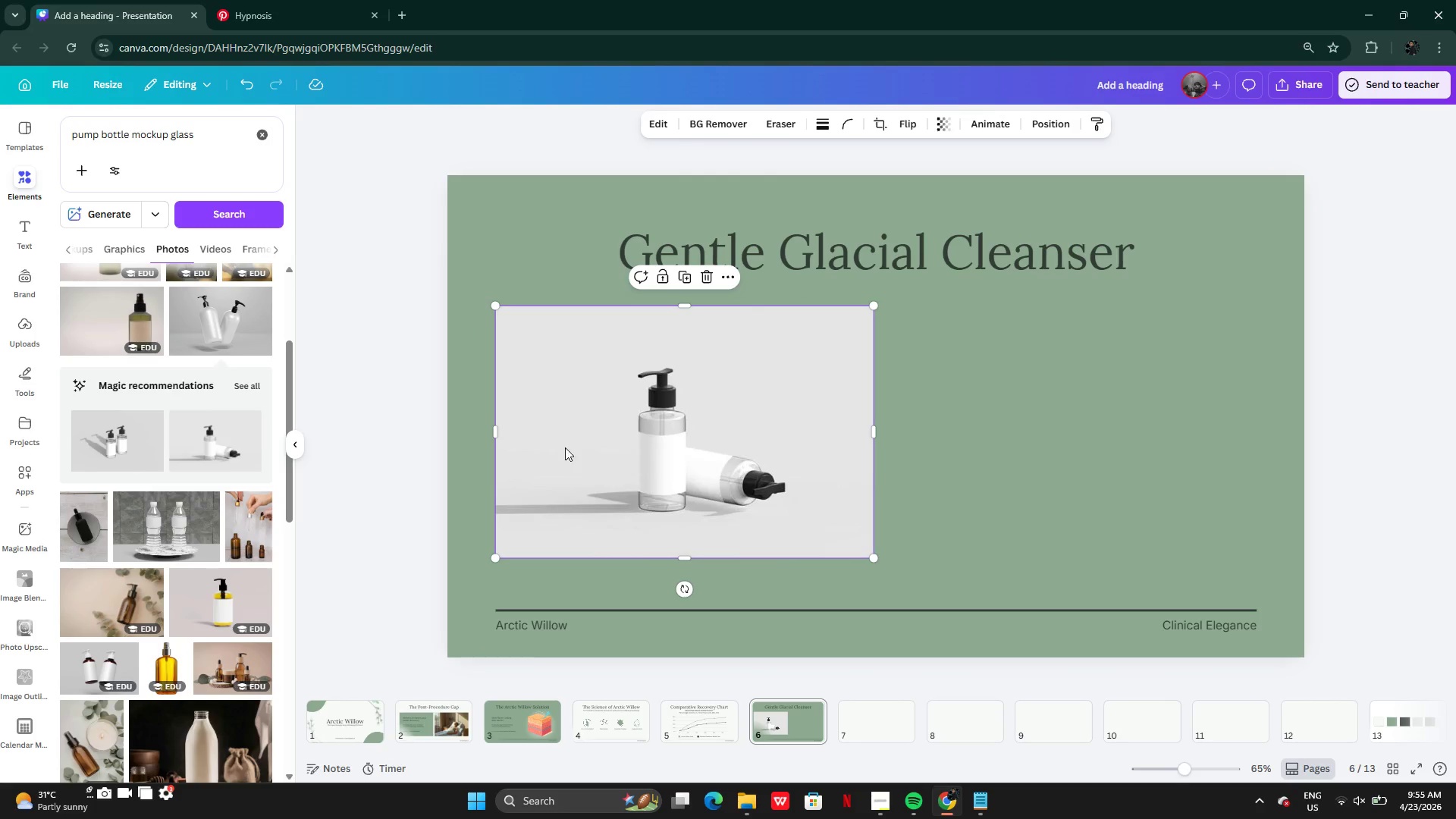 
left_click_drag(start_coordinate=[498, 438], to_coordinate=[602, 443])
 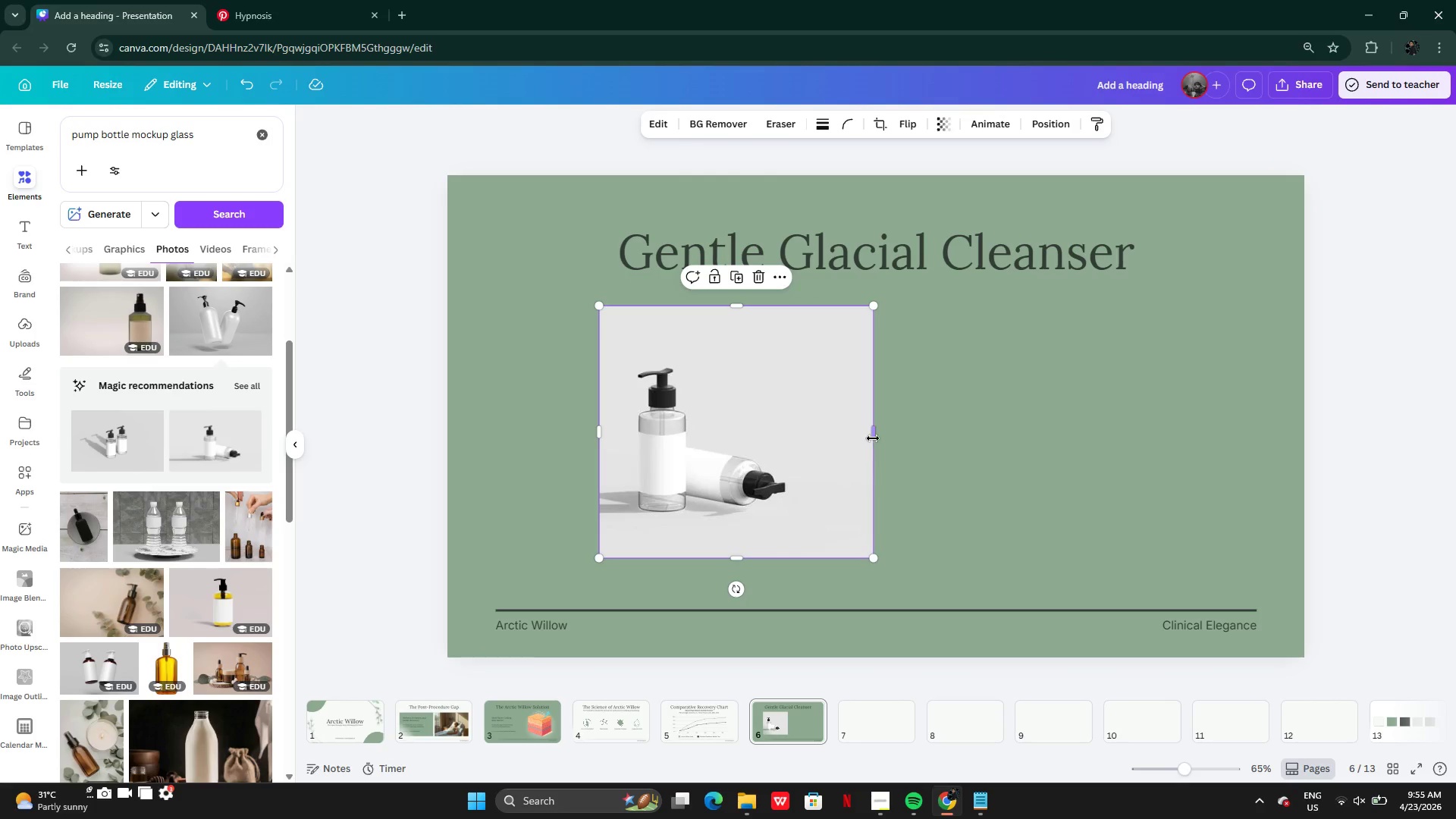 
left_click_drag(start_coordinate=[875, 435], to_coordinate=[805, 435])
 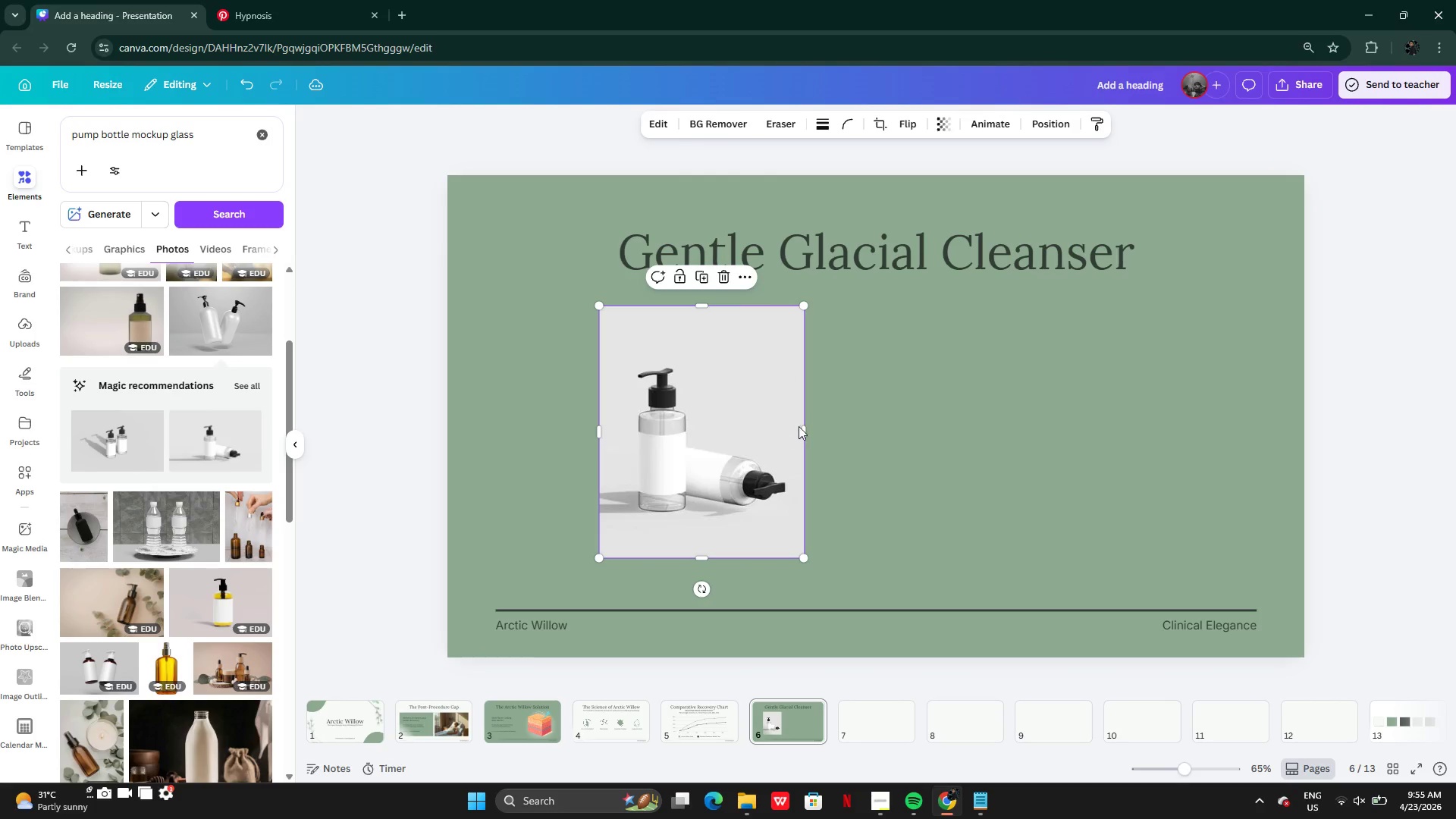 
left_click_drag(start_coordinate=[801, 427], to_coordinate=[782, 433])
 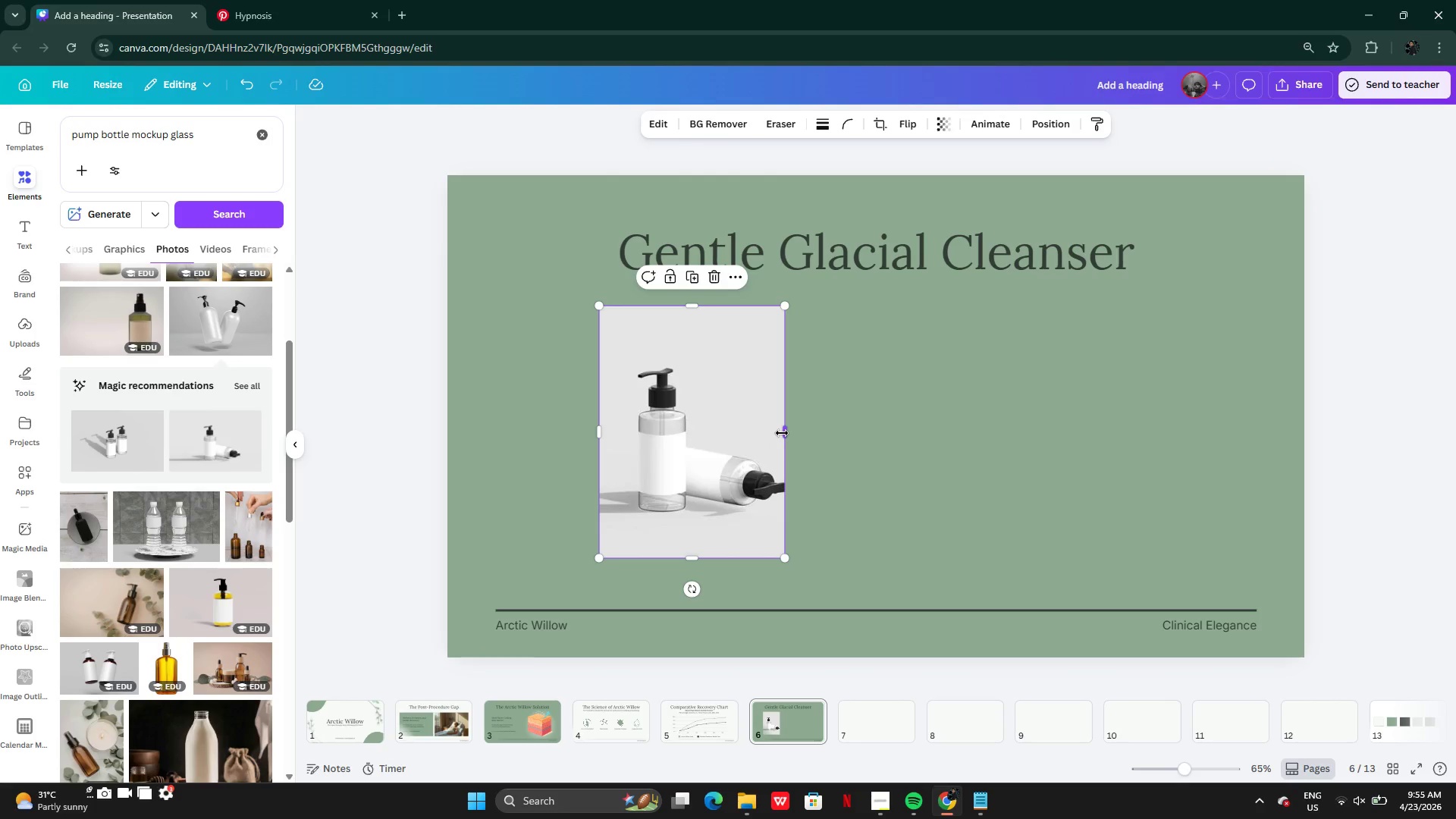 
key(Control+Z)
 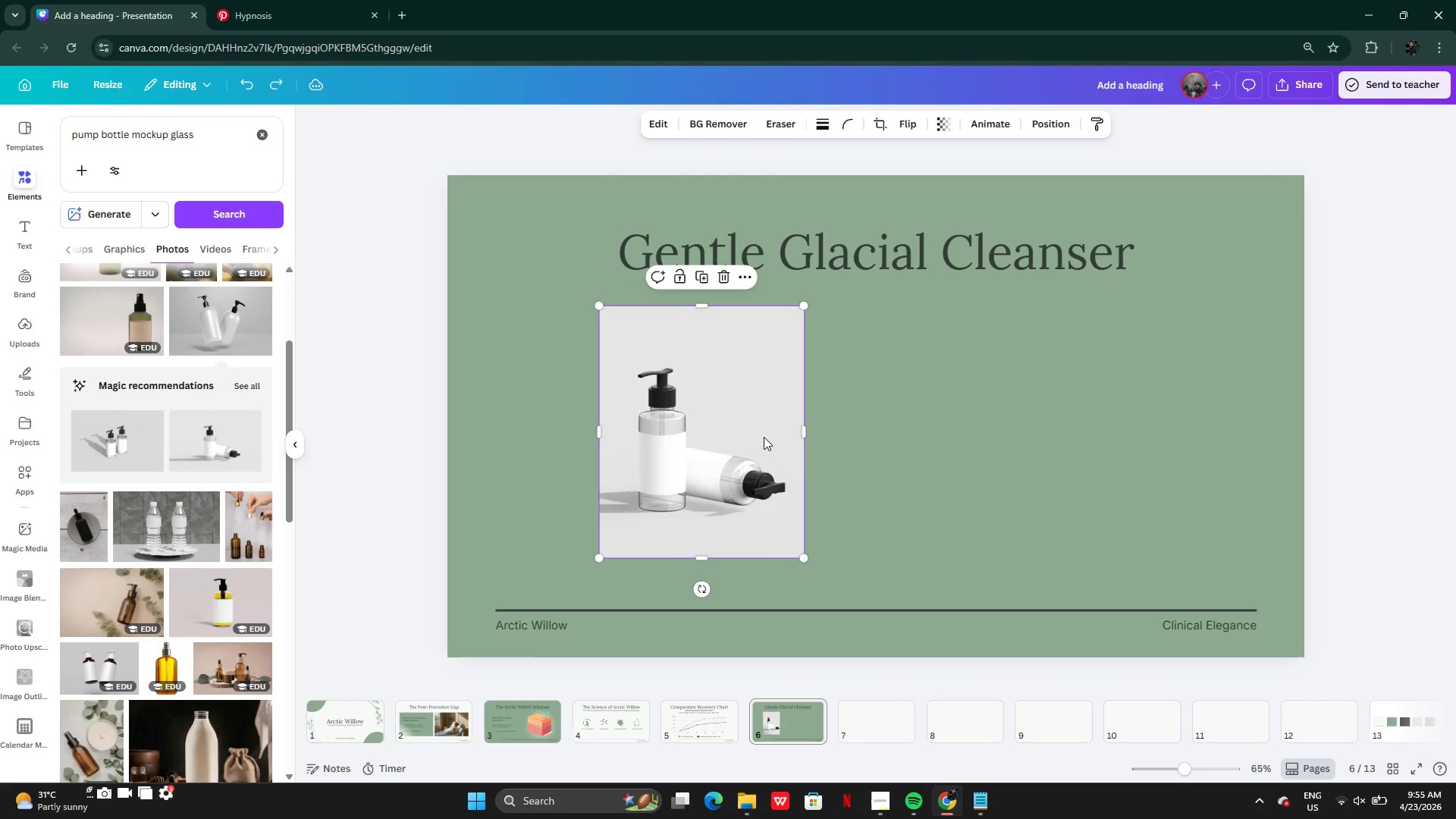 
left_click_drag(start_coordinate=[764, 438], to_coordinate=[661, 441])
 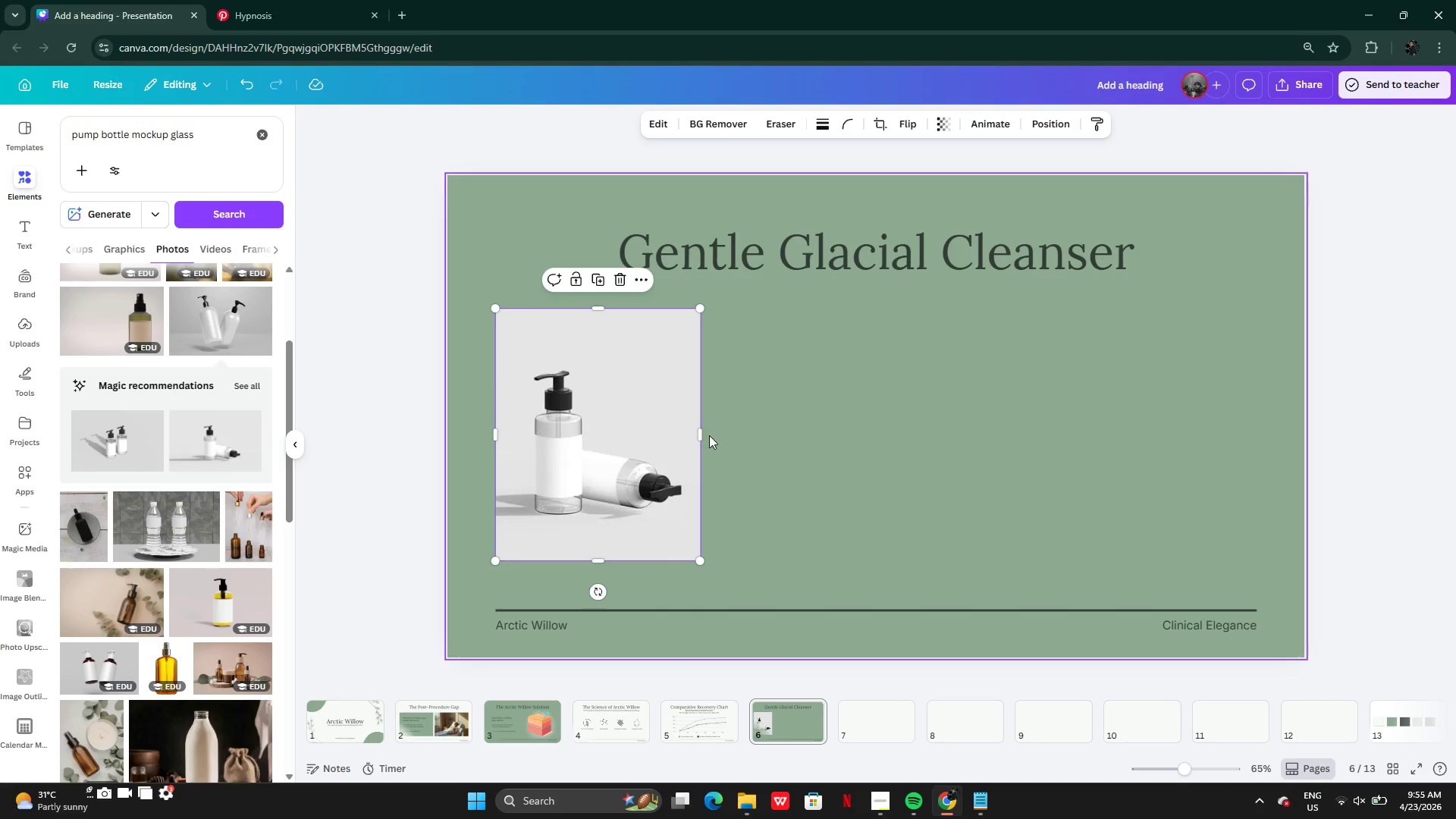 
left_click_drag(start_coordinate=[700, 430], to_coordinate=[695, 429])
 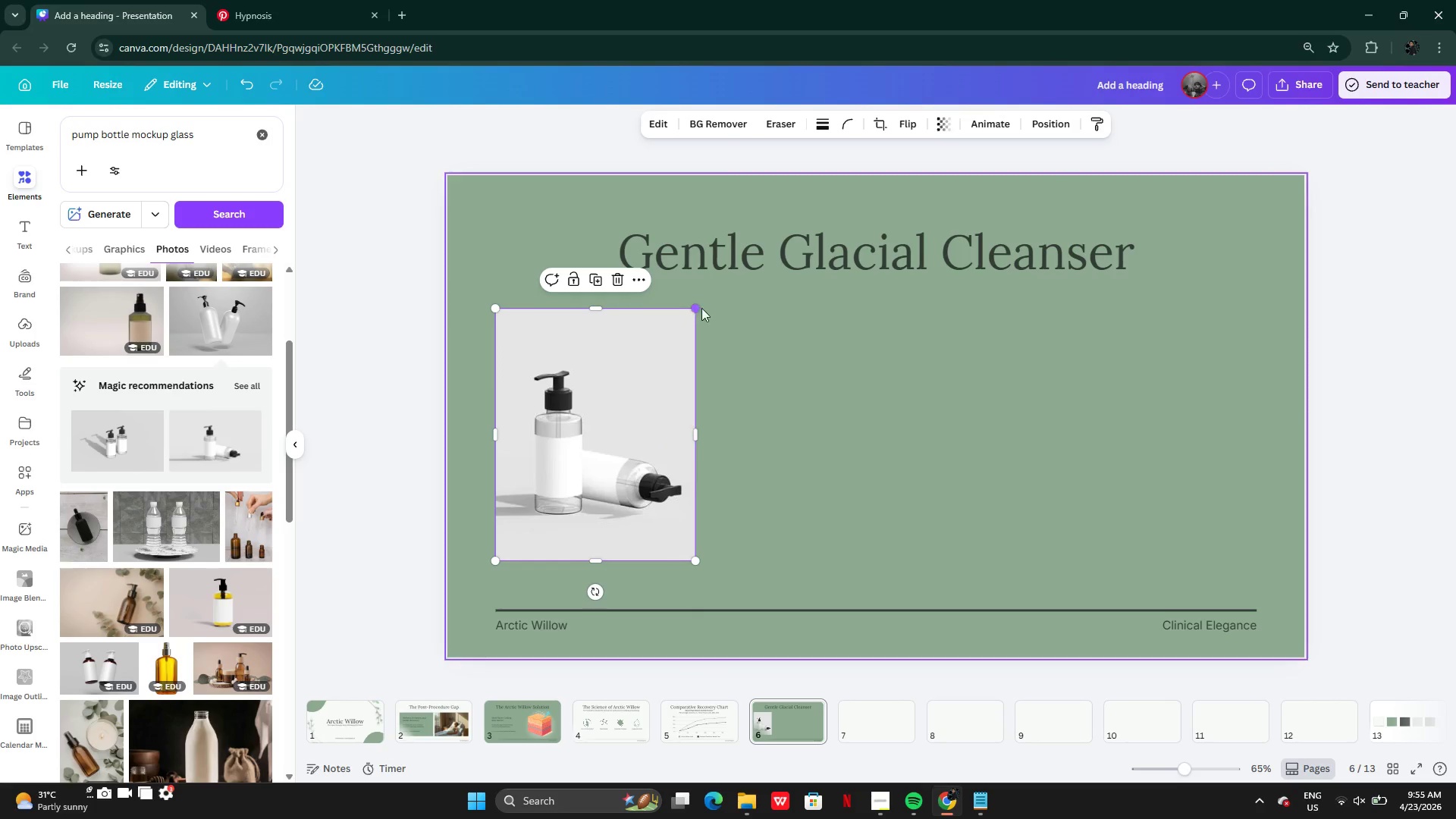 
left_click([702, 306])
 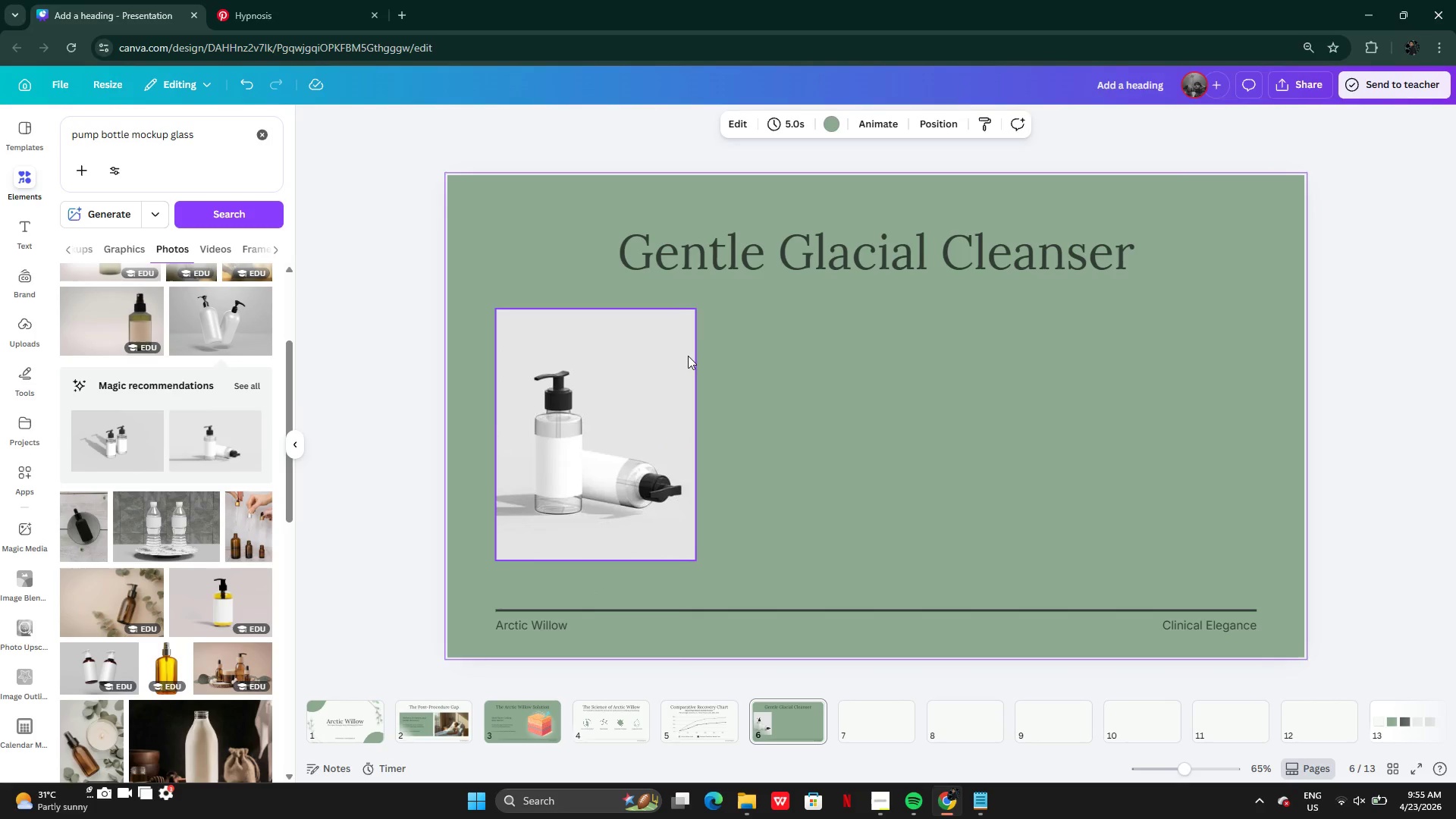 
left_click([686, 357])
 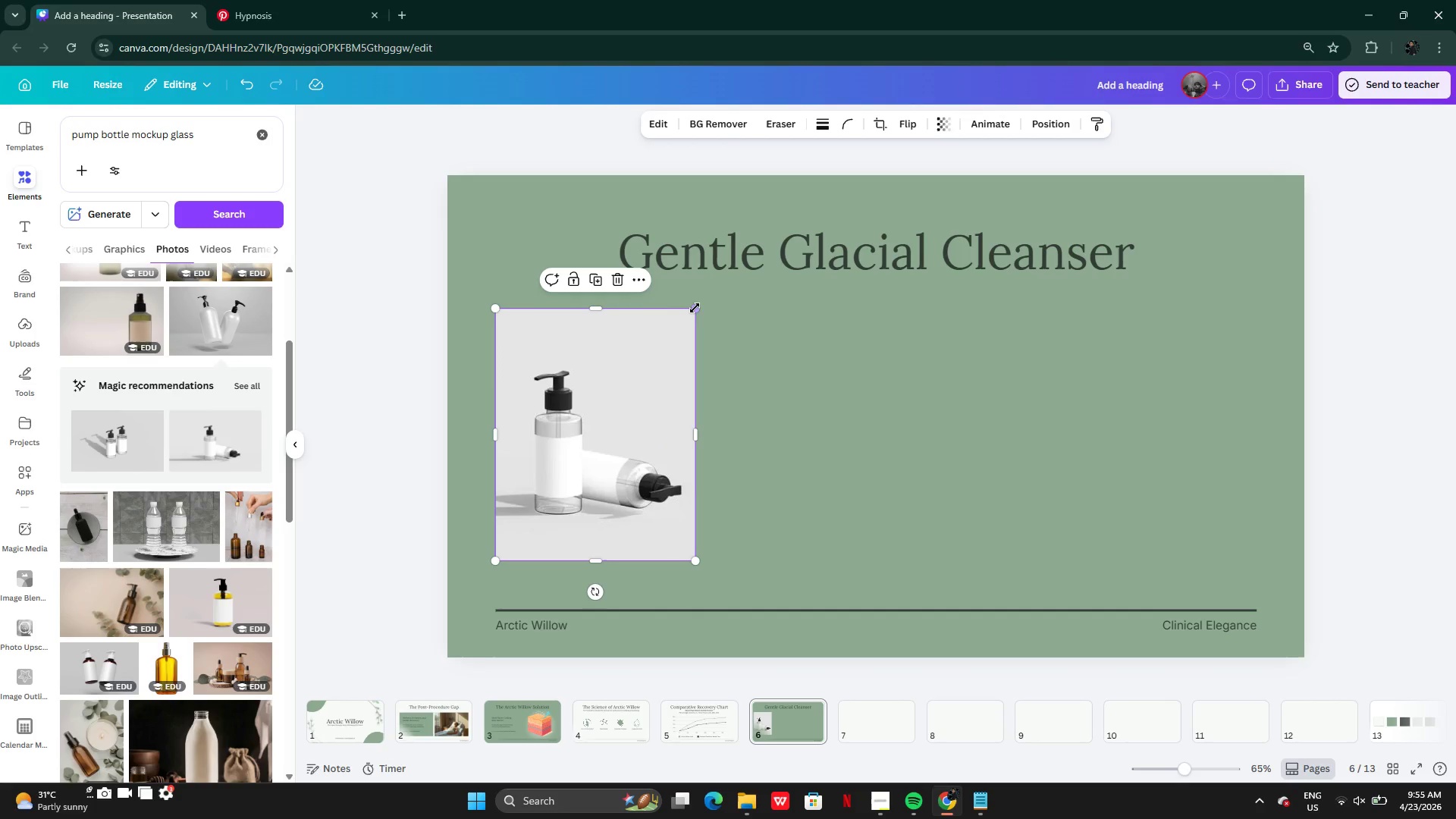 
left_click_drag(start_coordinate=[695, 308], to_coordinate=[793, 237])
 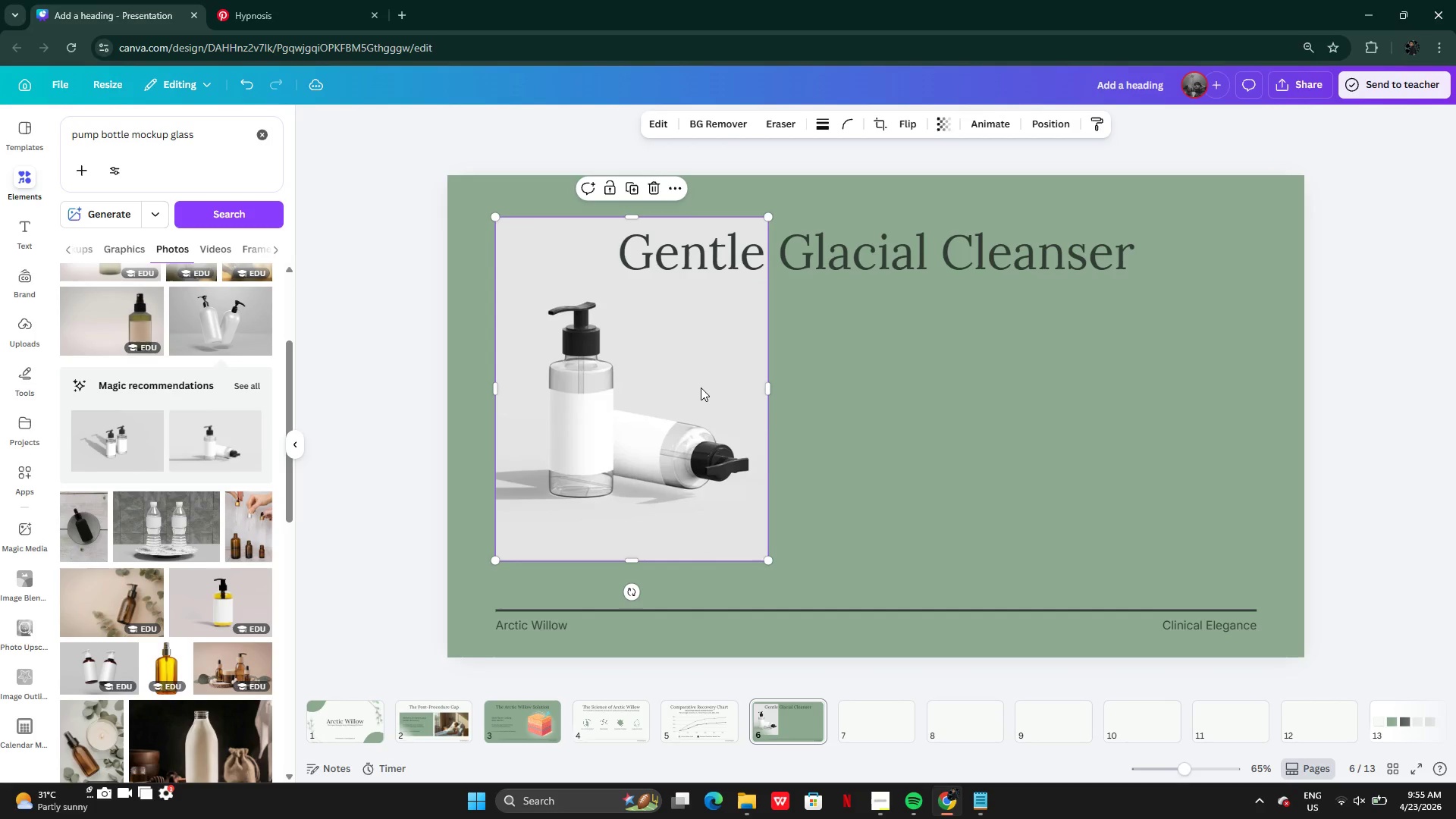 
left_click_drag(start_coordinate=[701, 388], to_coordinate=[703, 404])
 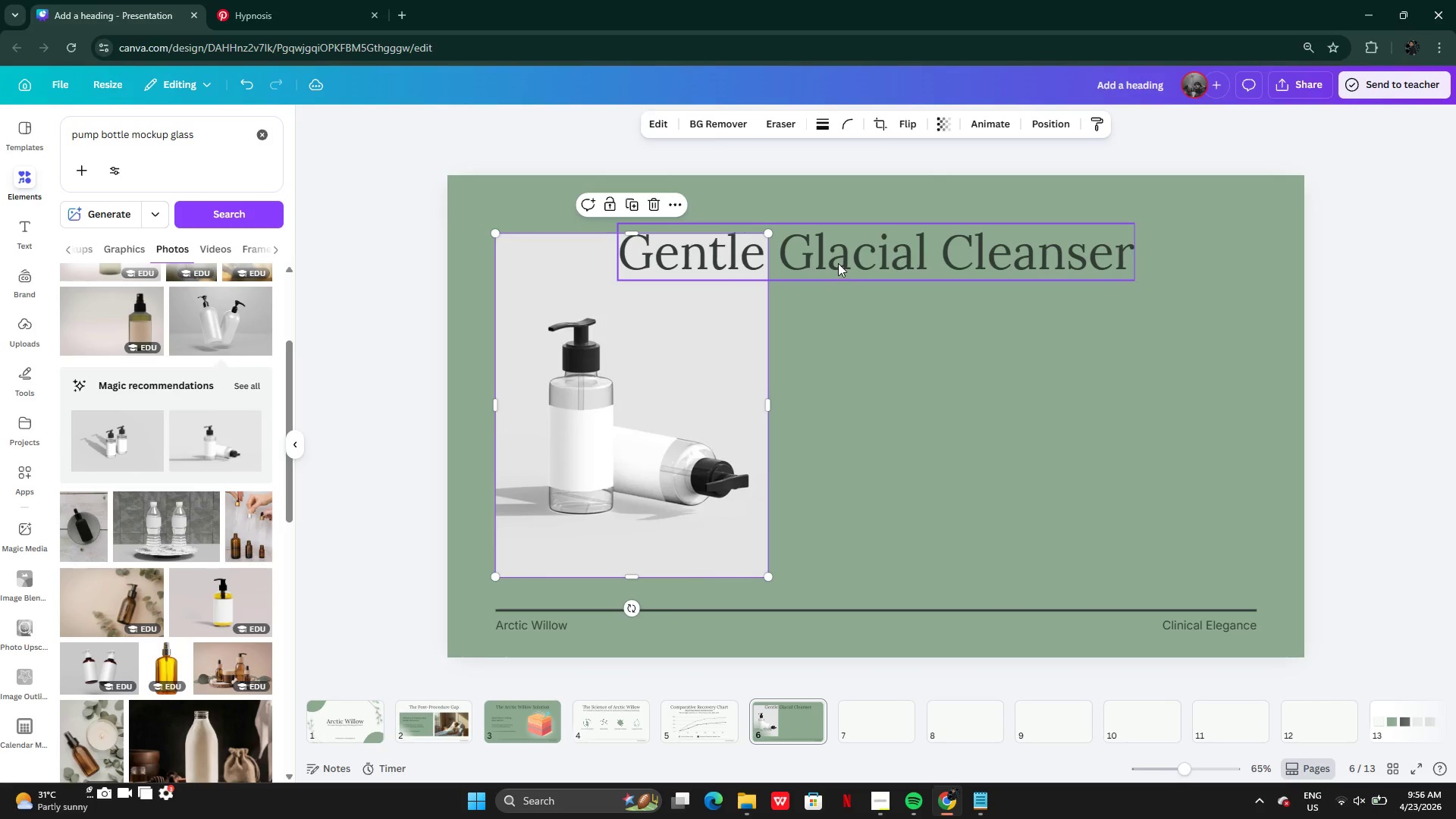 
left_click([838, 263])
 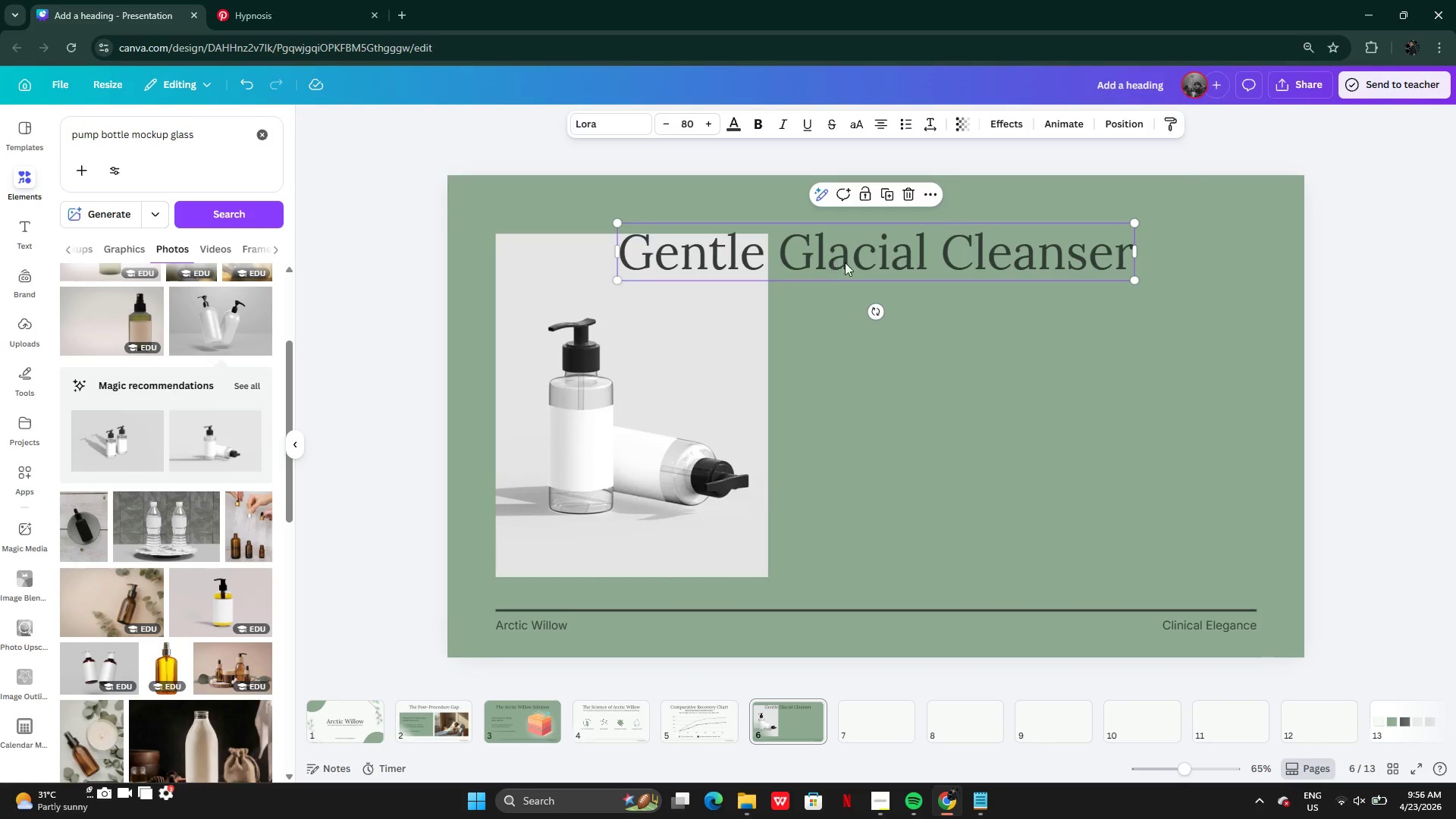 
left_click_drag(start_coordinate=[831, 259], to_coordinate=[1004, 281])
 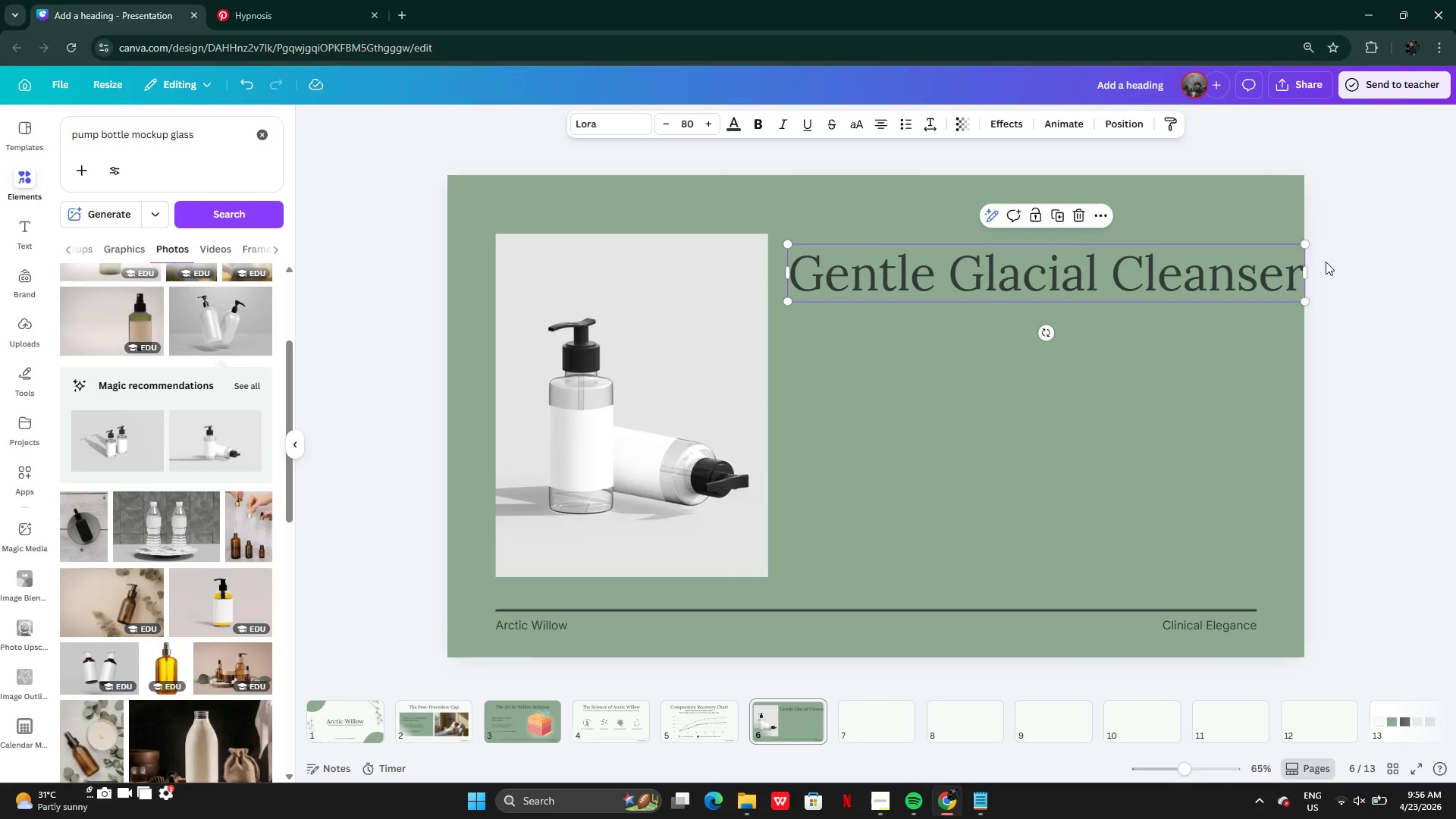 
left_click_drag(start_coordinate=[1310, 275], to_coordinate=[1190, 278])
 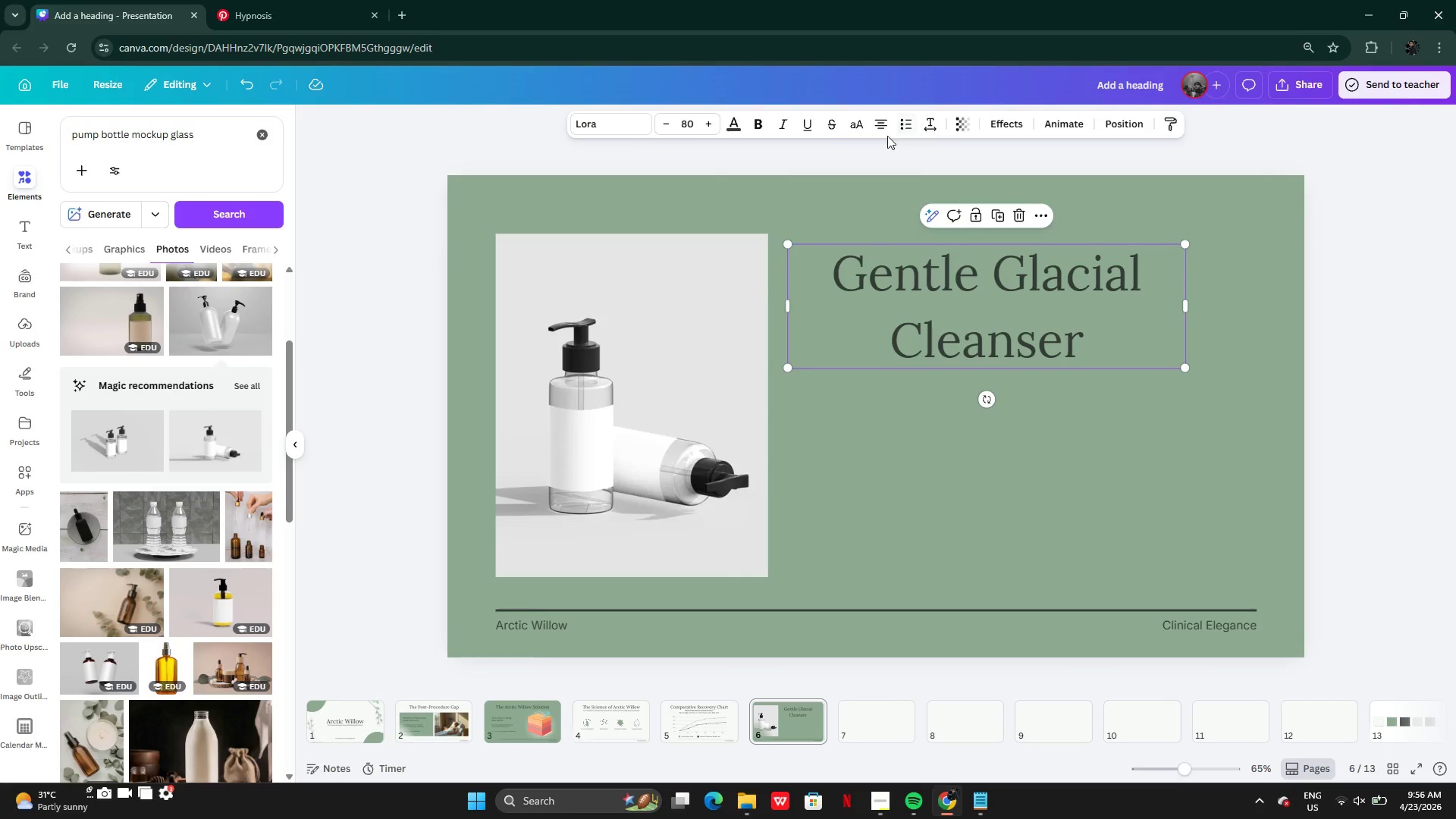 
left_click([885, 128])
 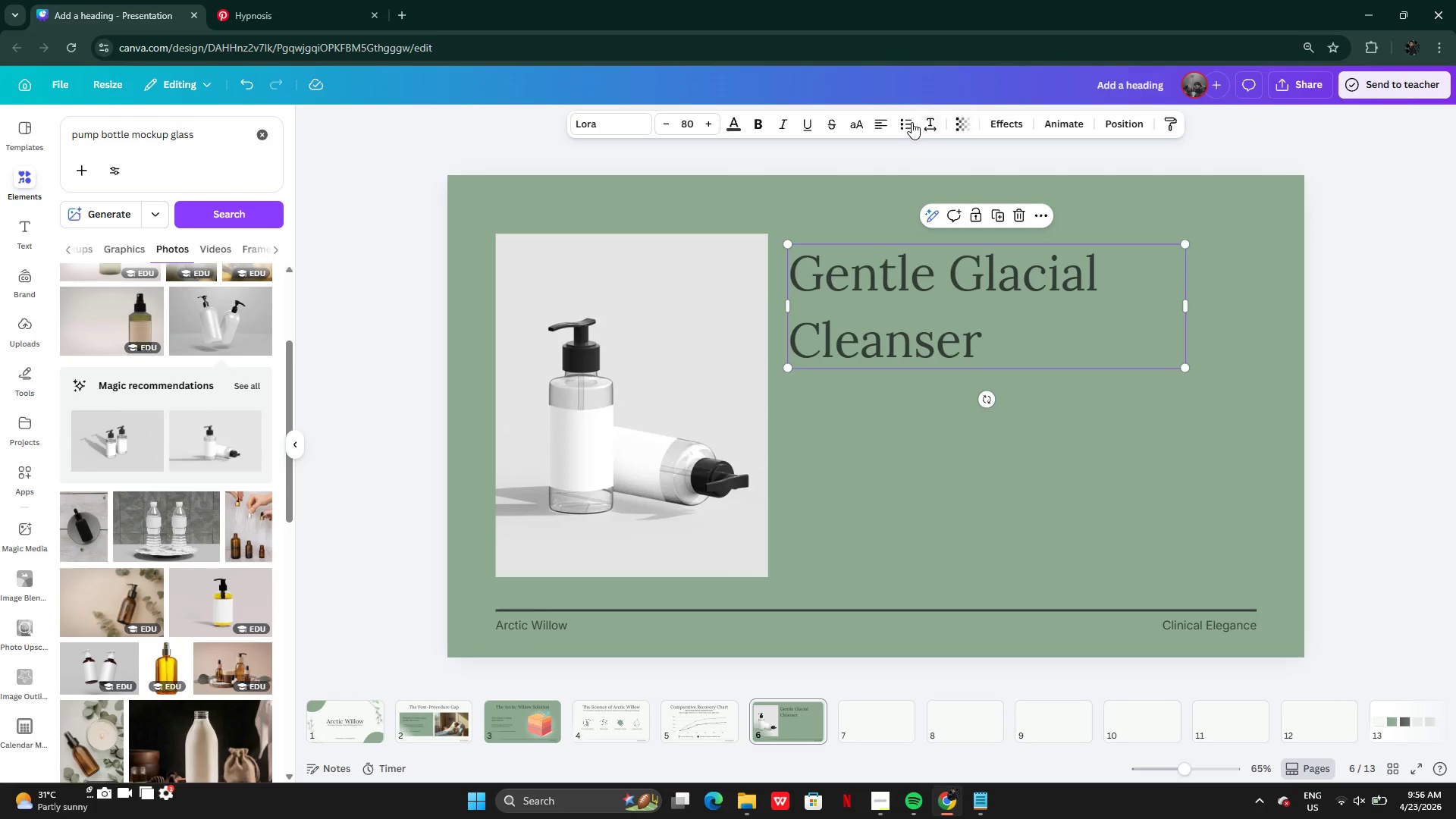 
left_click([924, 126])
 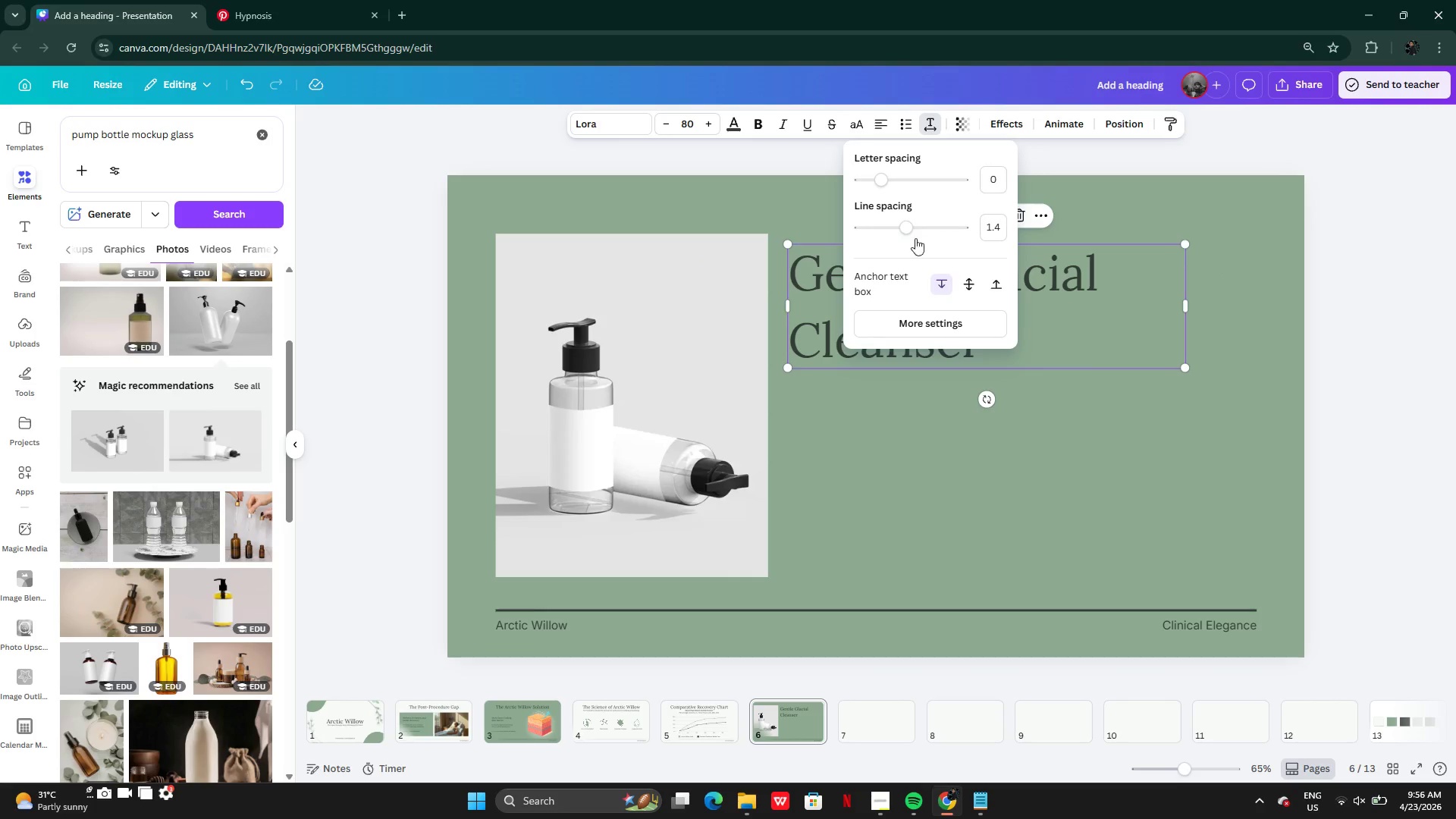 
left_click_drag(start_coordinate=[914, 228], to_coordinate=[887, 241])
 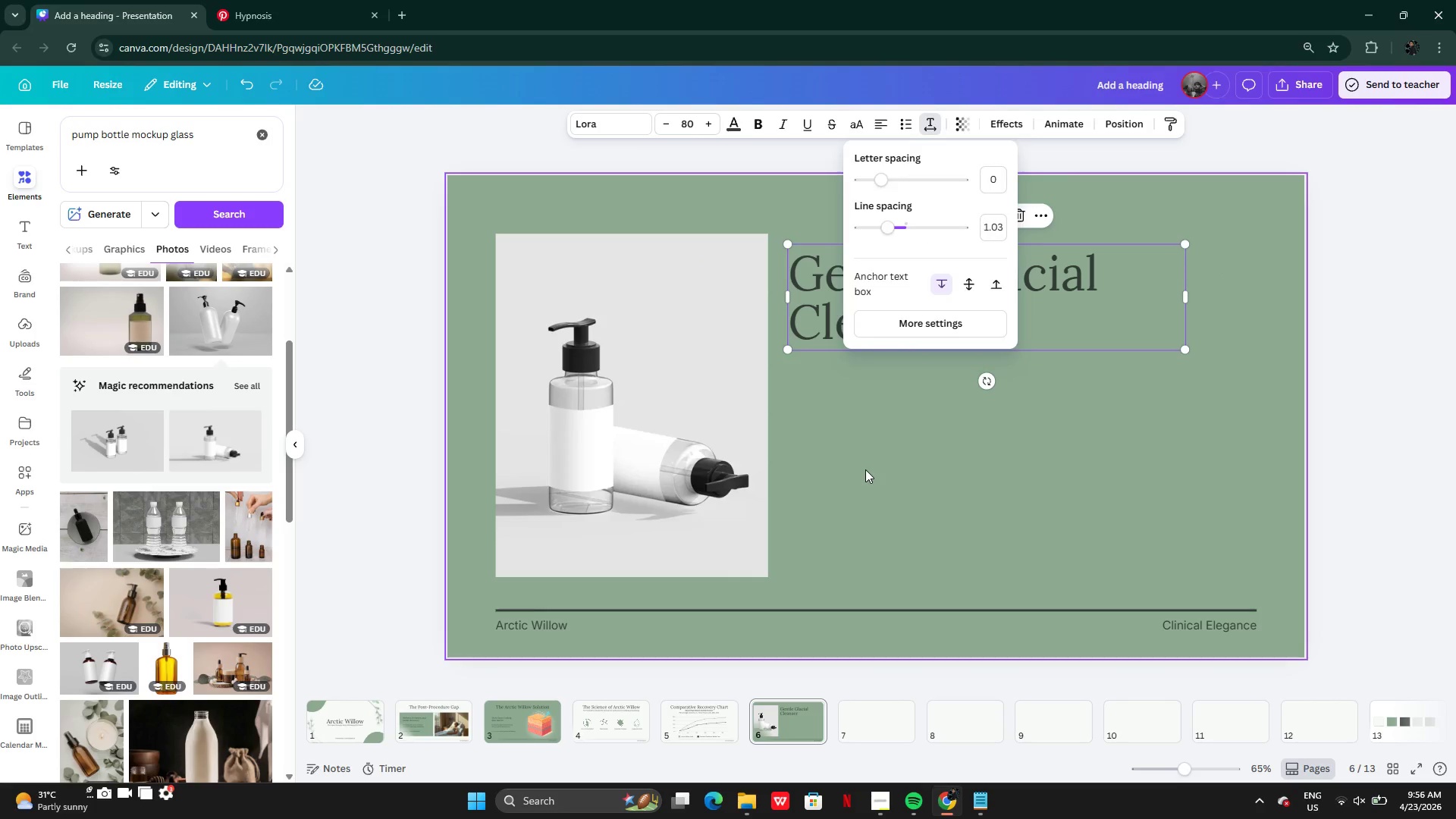 
left_click([865, 469])
 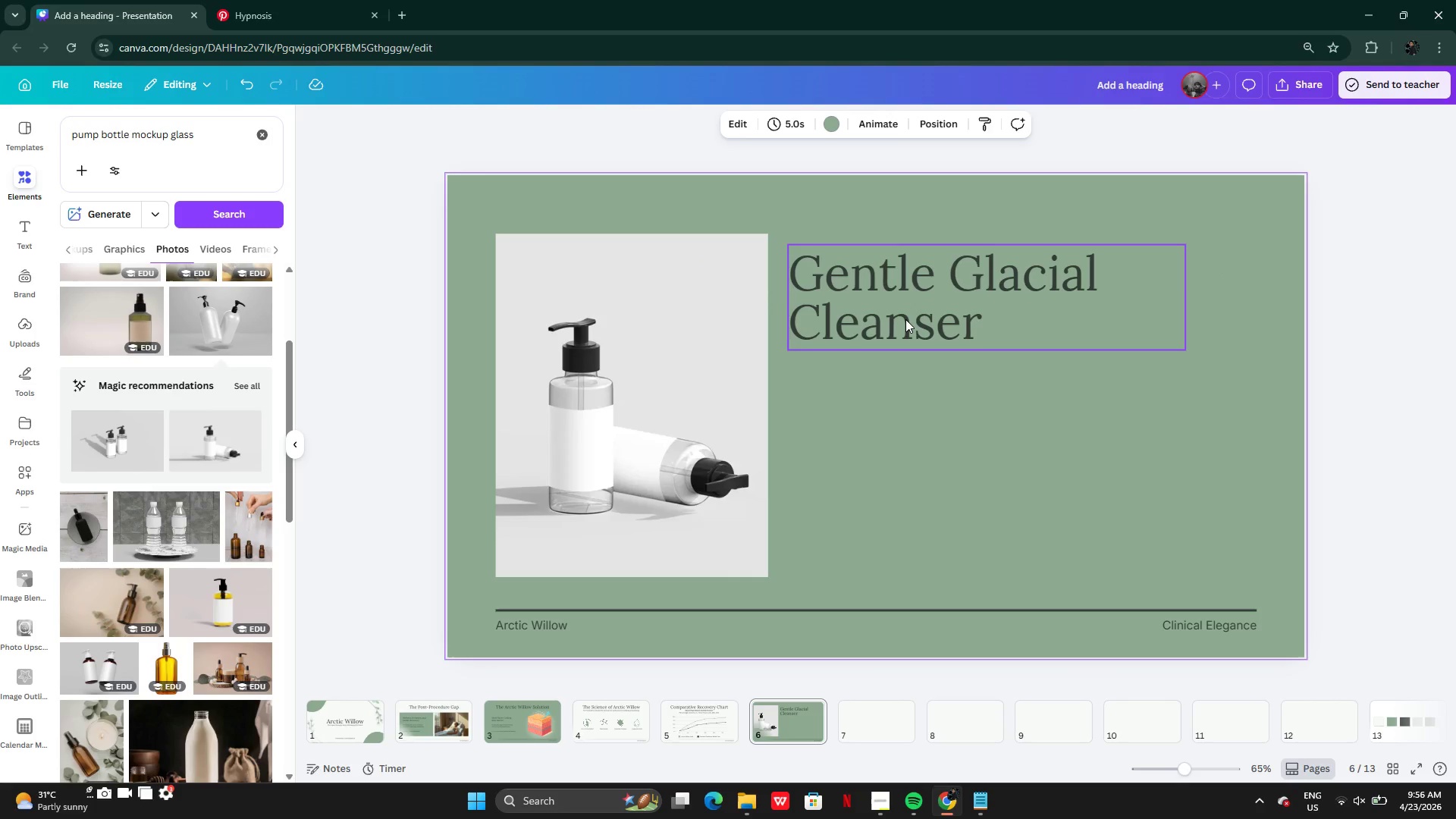 
left_click([905, 319])
 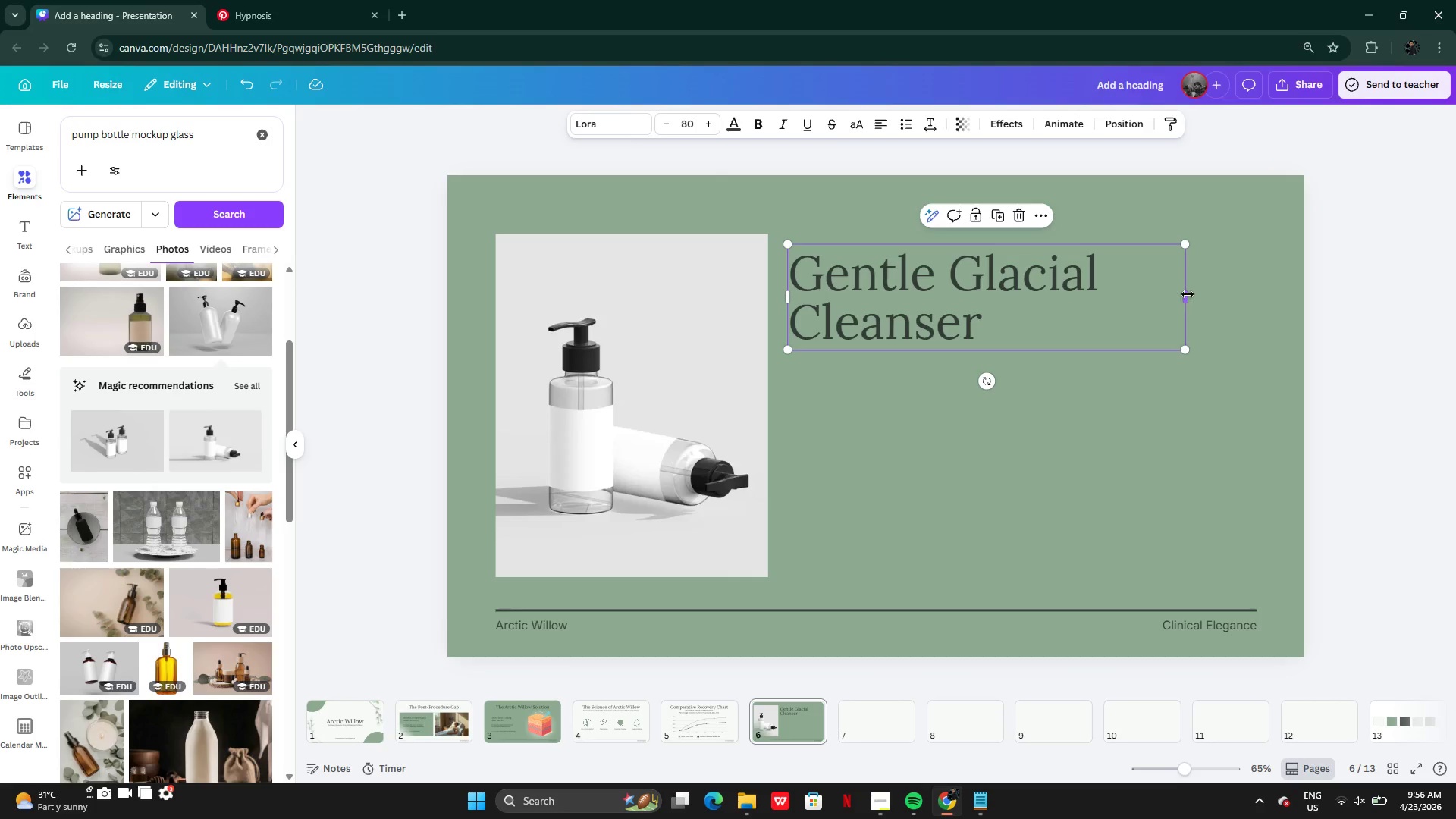 
left_click_drag(start_coordinate=[1188, 297], to_coordinate=[1106, 295])
 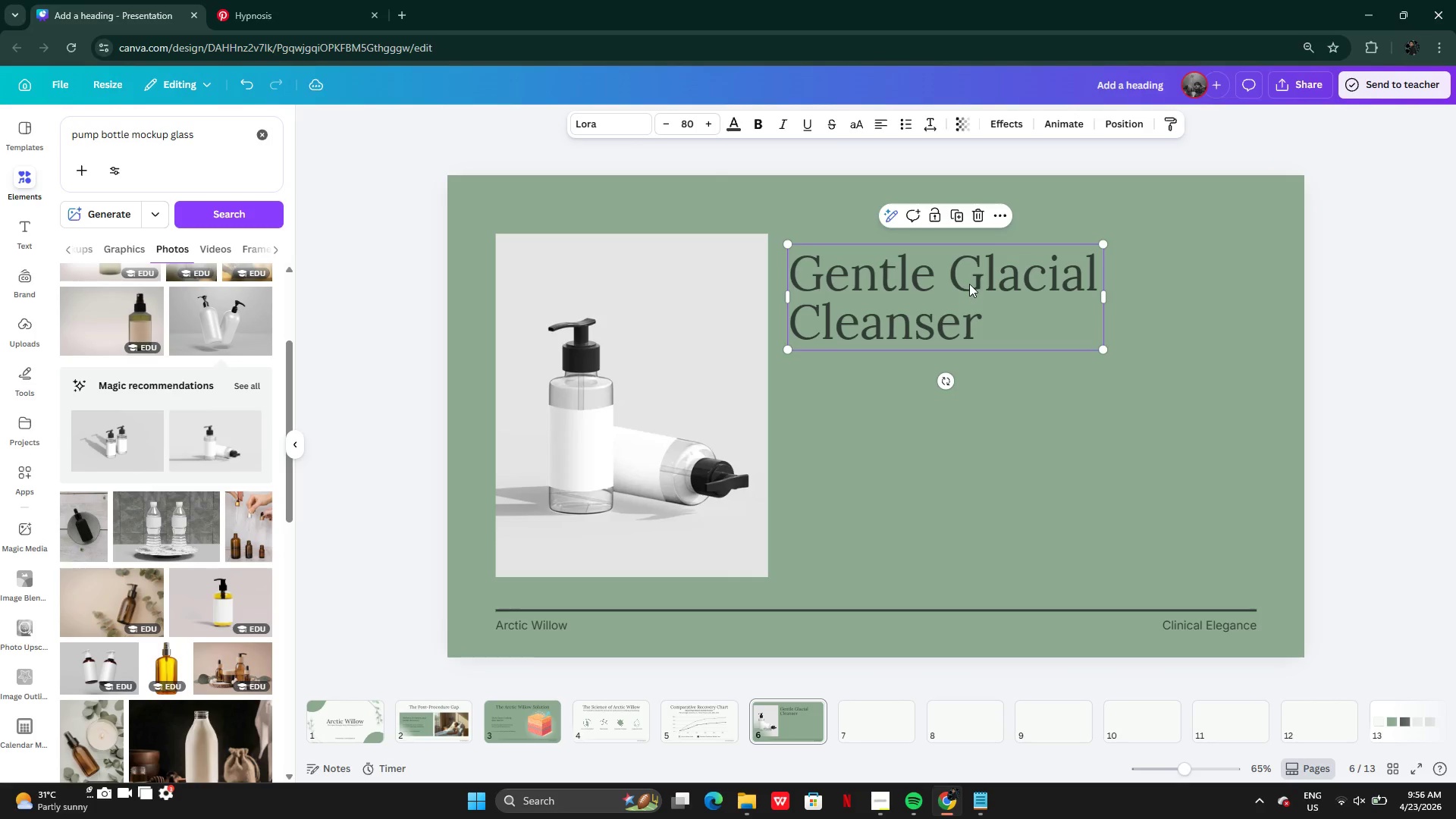 
left_click_drag(start_coordinate=[969, 284], to_coordinate=[1020, 340])
 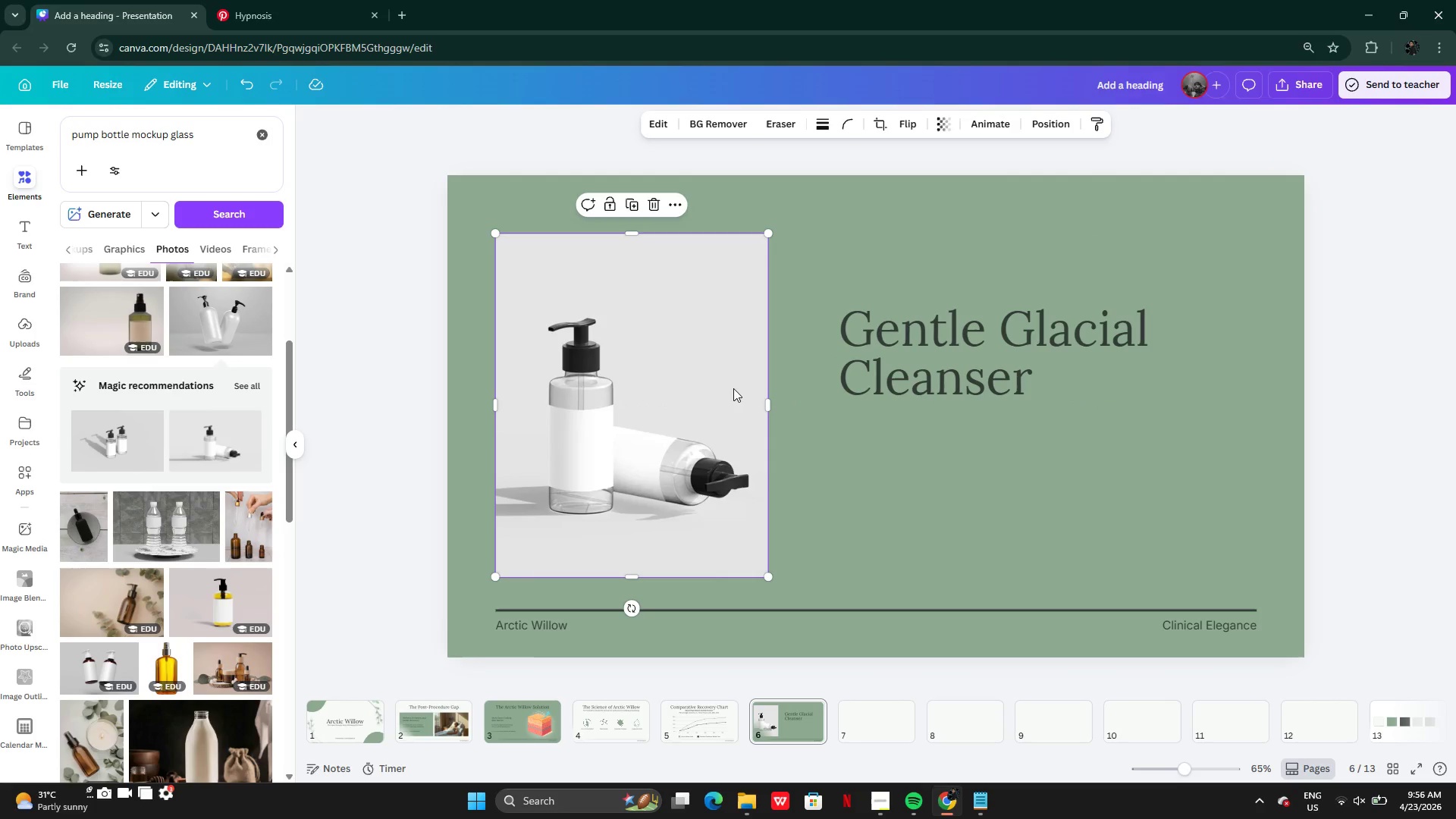 
left_click_drag(start_coordinate=[771, 403], to_coordinate=[954, 392])
 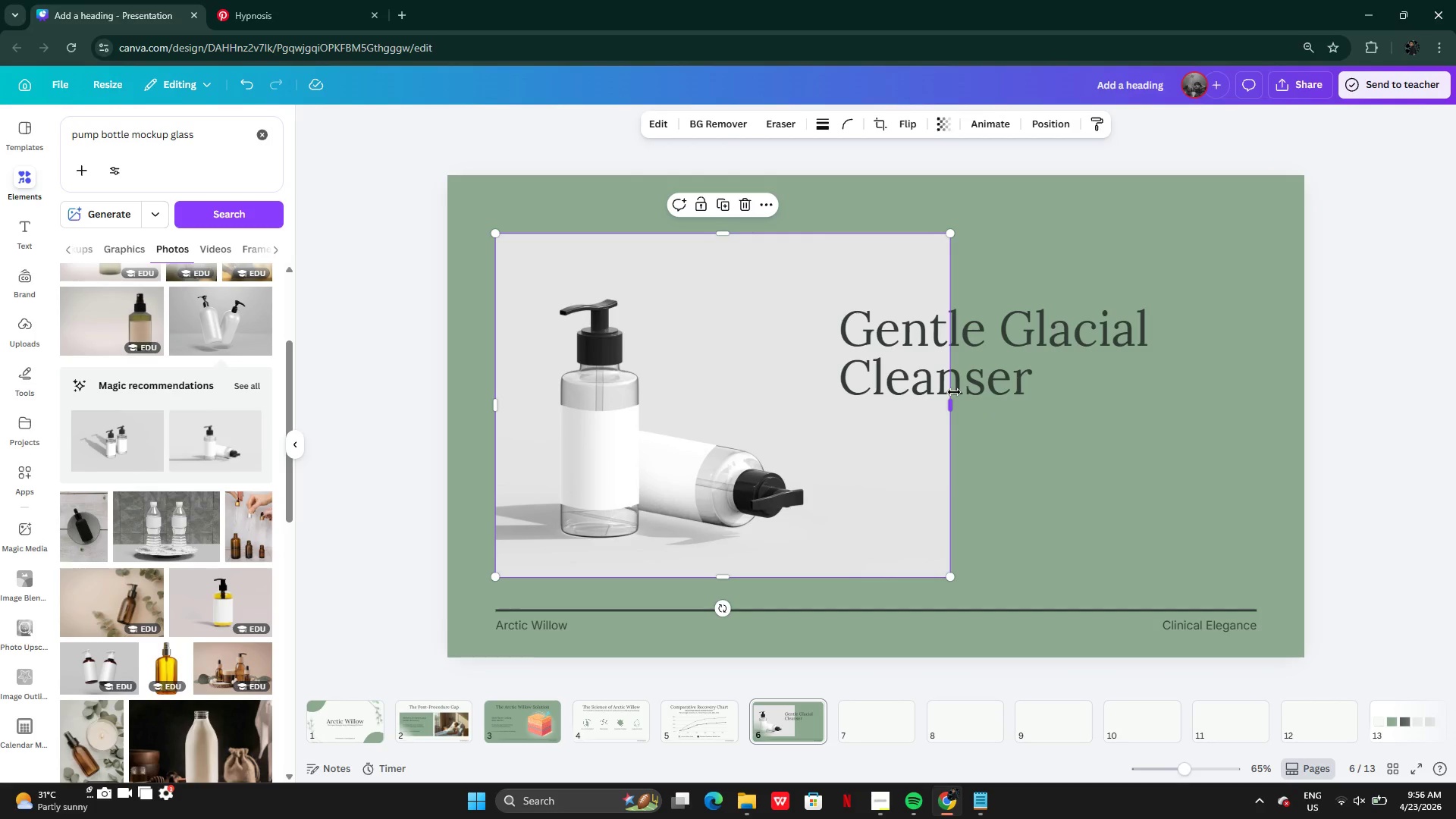 
key(Control+Z)
 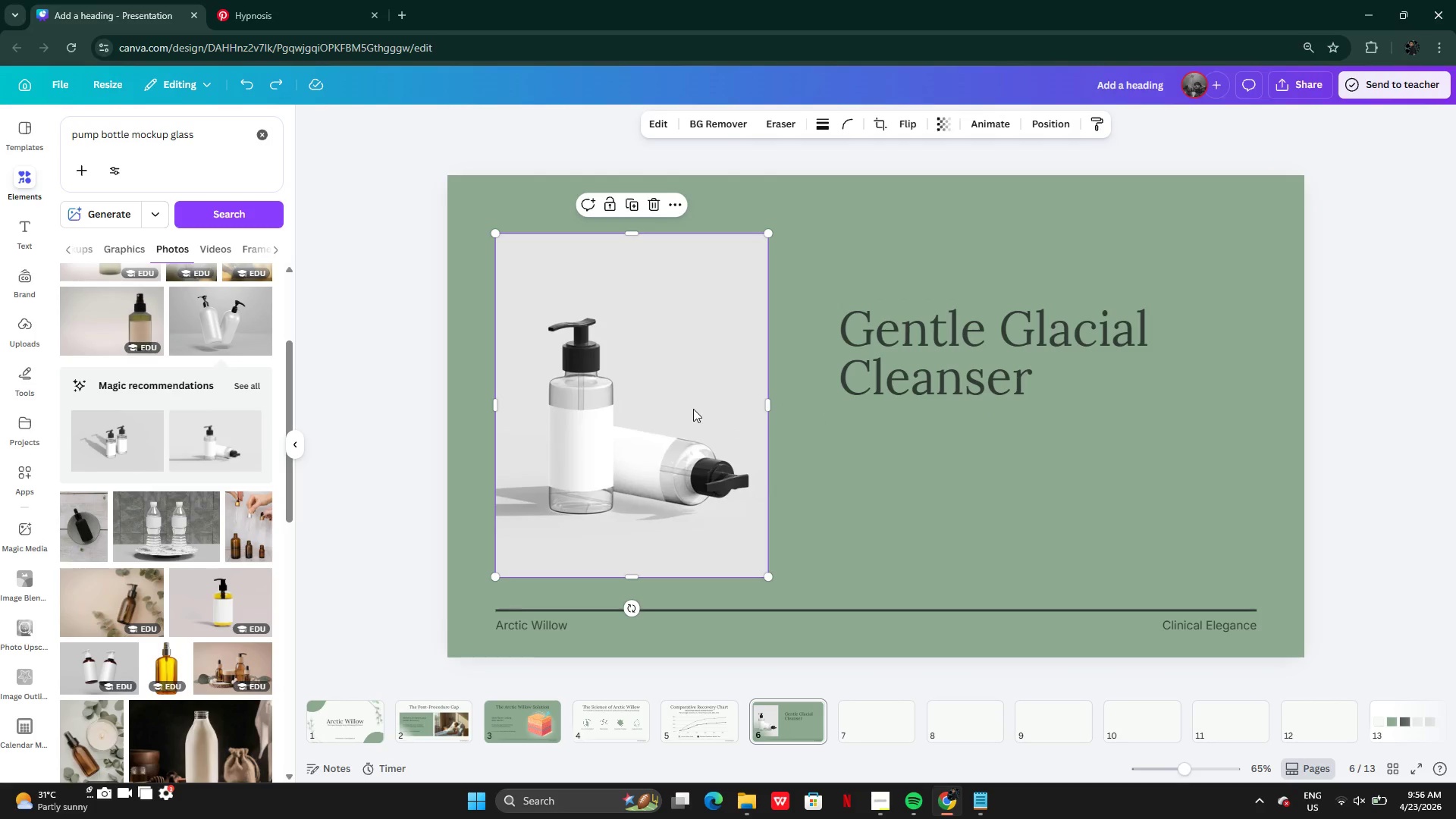 
double_click([693, 409])
 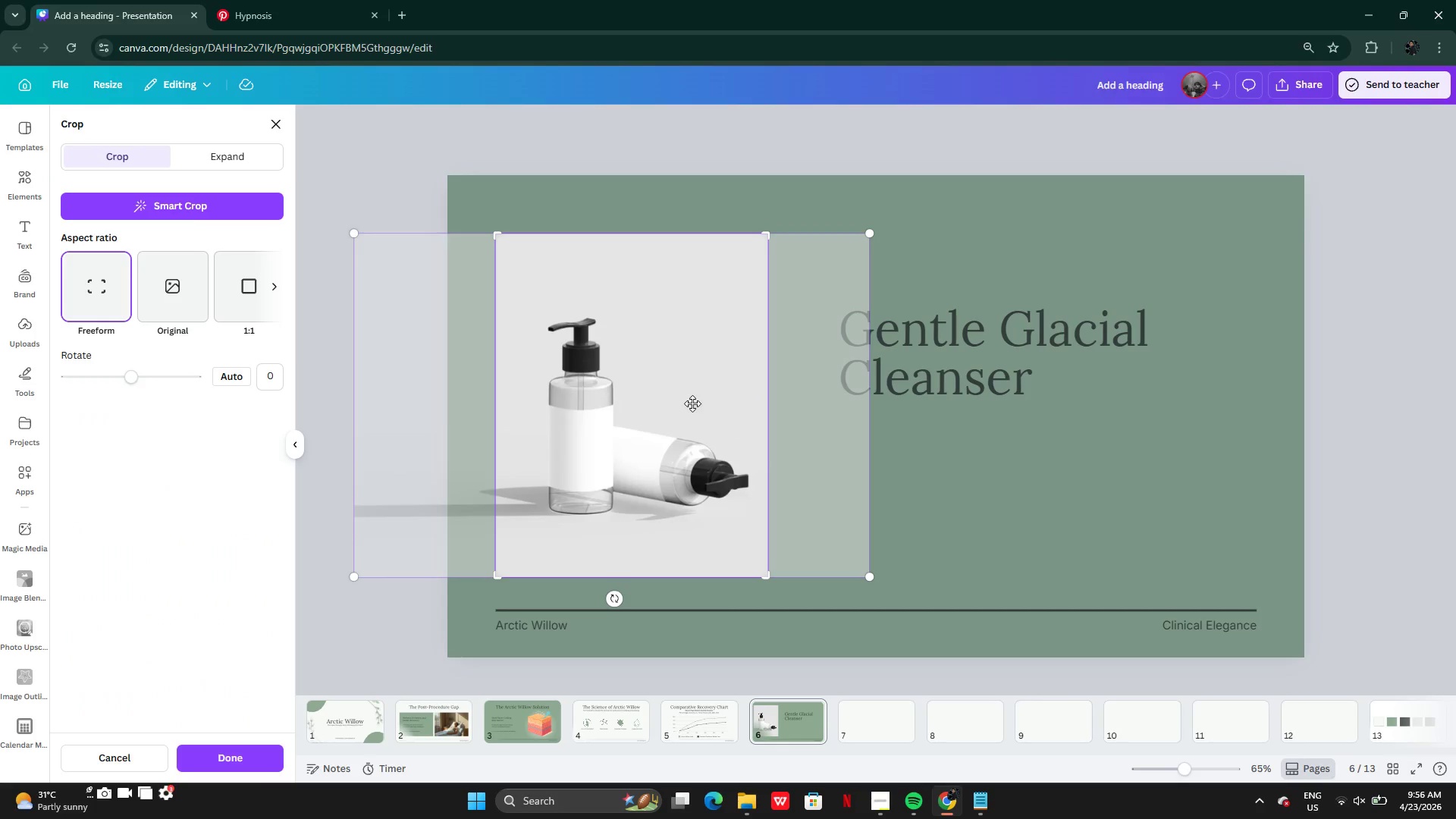 
left_click_drag(start_coordinate=[692, 403], to_coordinate=[713, 403])
 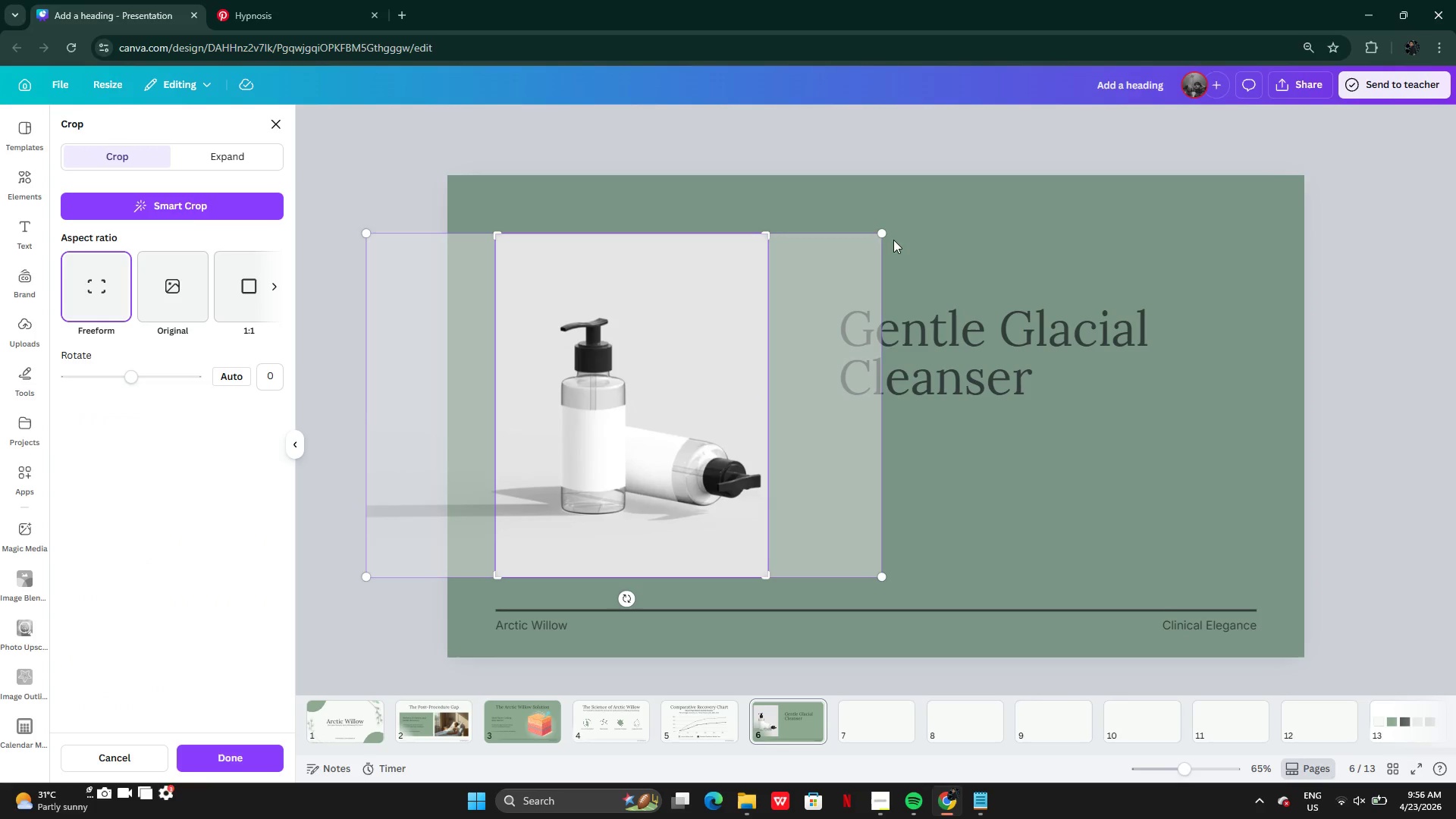 
left_click_drag(start_coordinate=[880, 232], to_coordinate=[937, 193])
 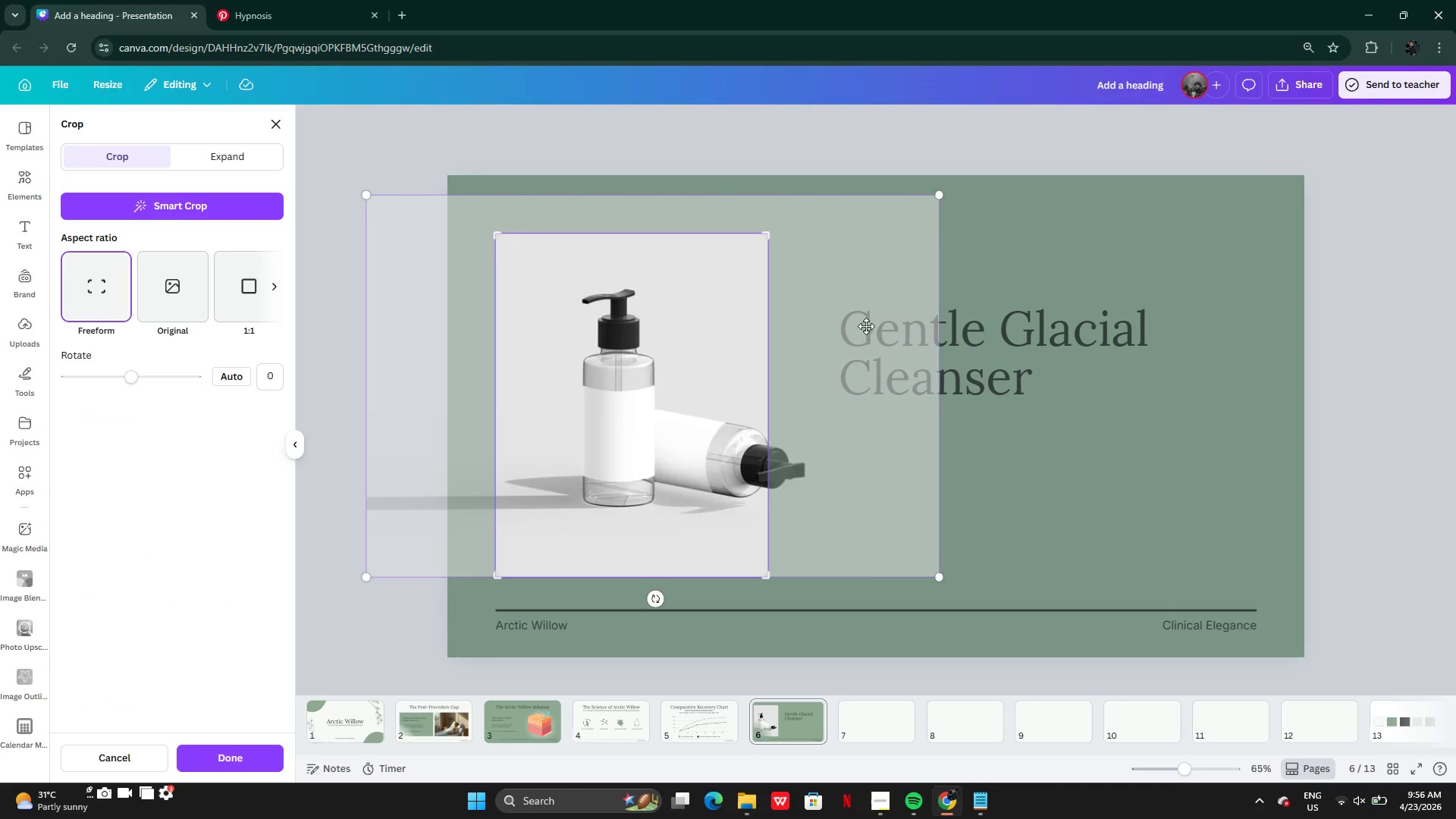 
left_click_drag(start_coordinate=[858, 329], to_coordinate=[807, 335])
 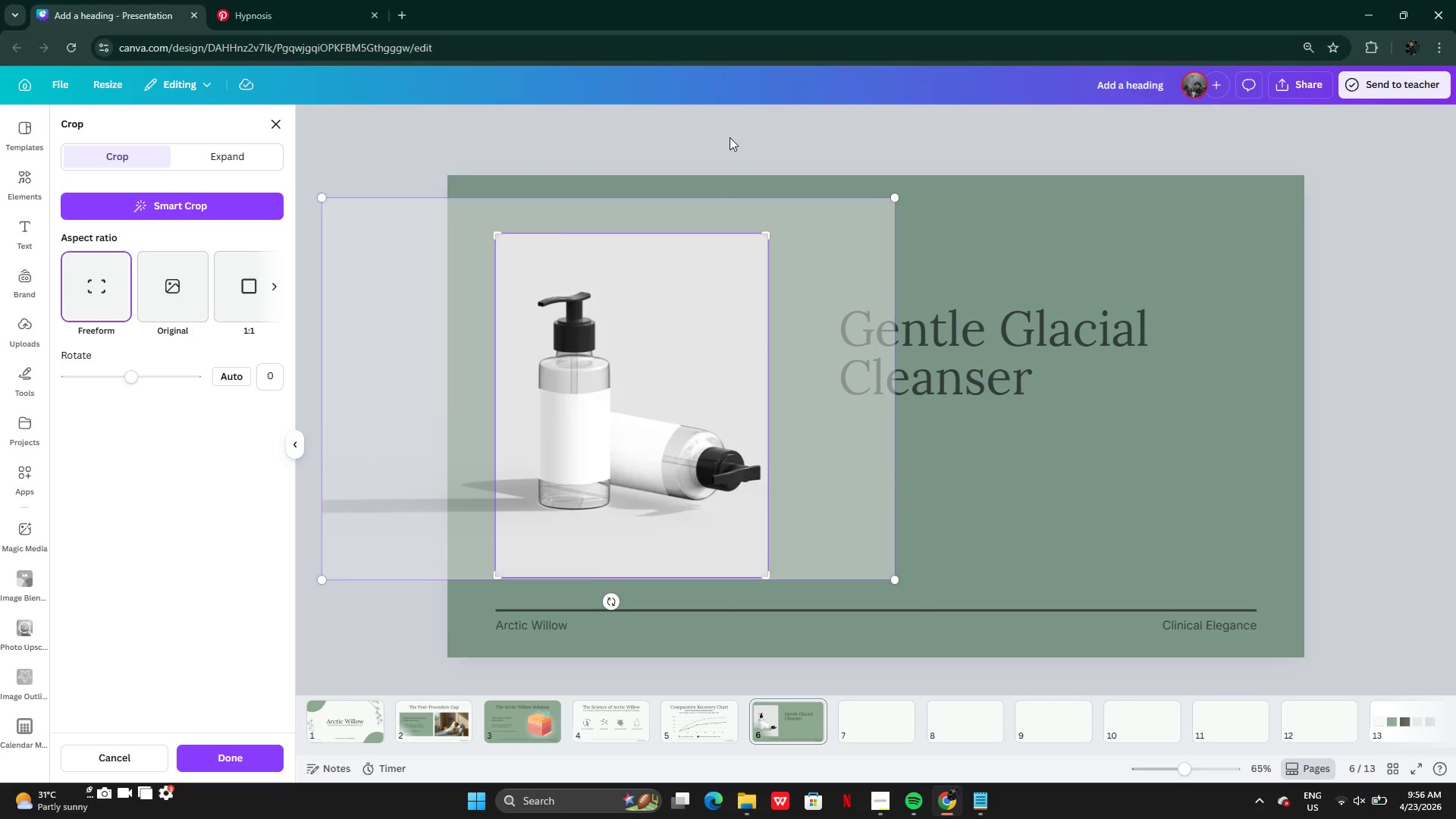 
left_click([730, 137])
 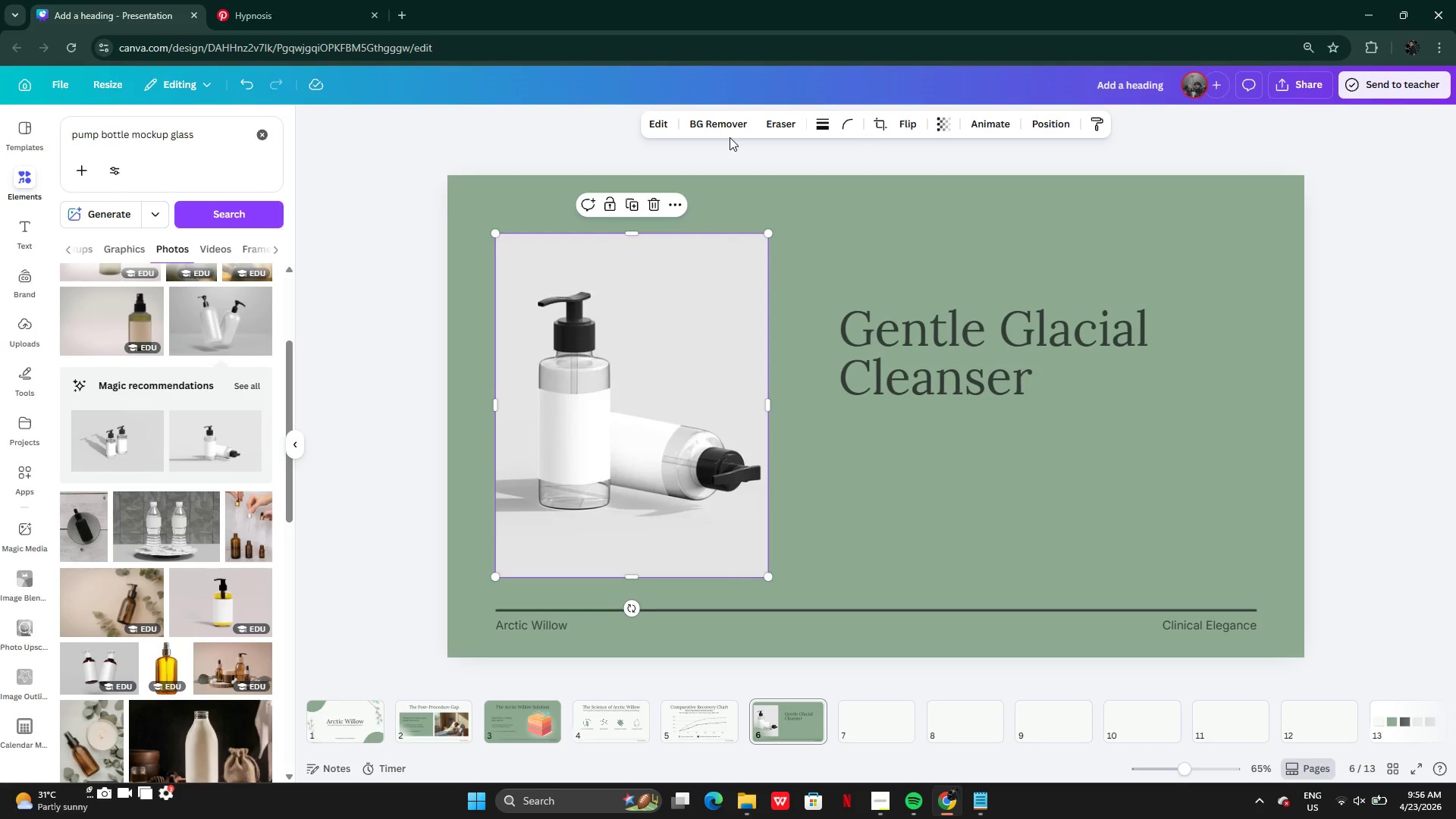 
left_click([730, 137])
 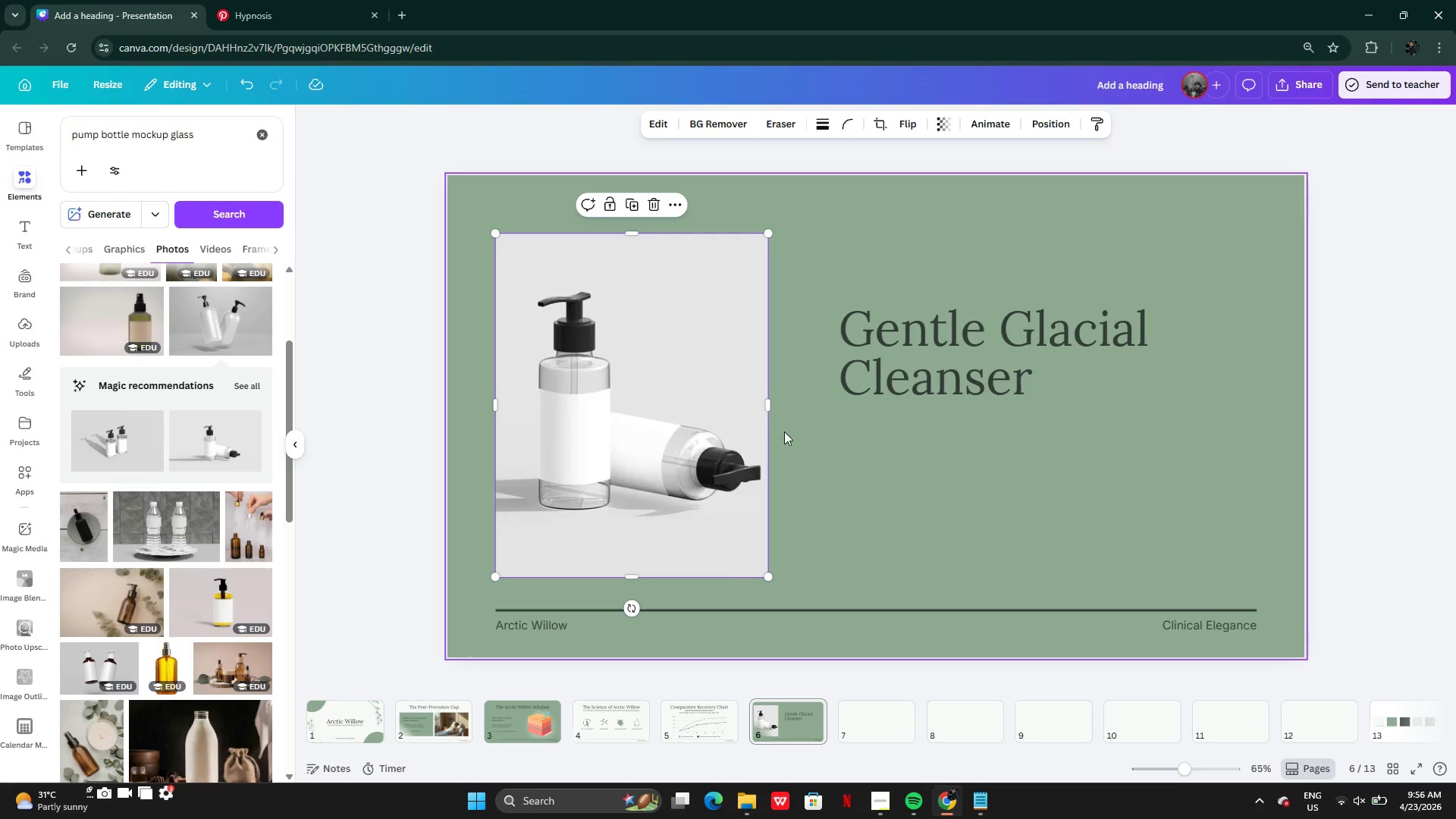 
left_click([786, 436])
 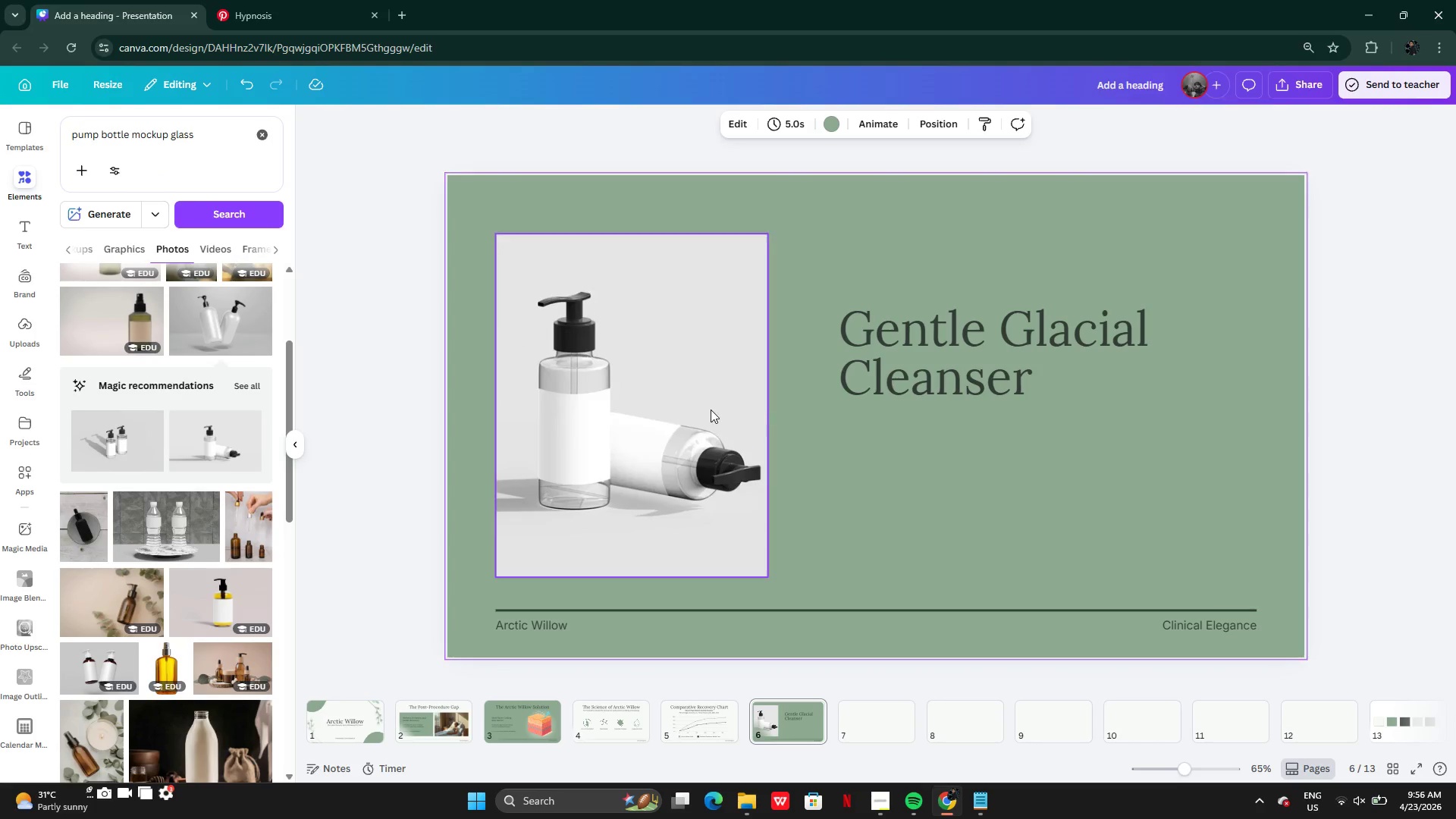 
left_click([711, 410])
 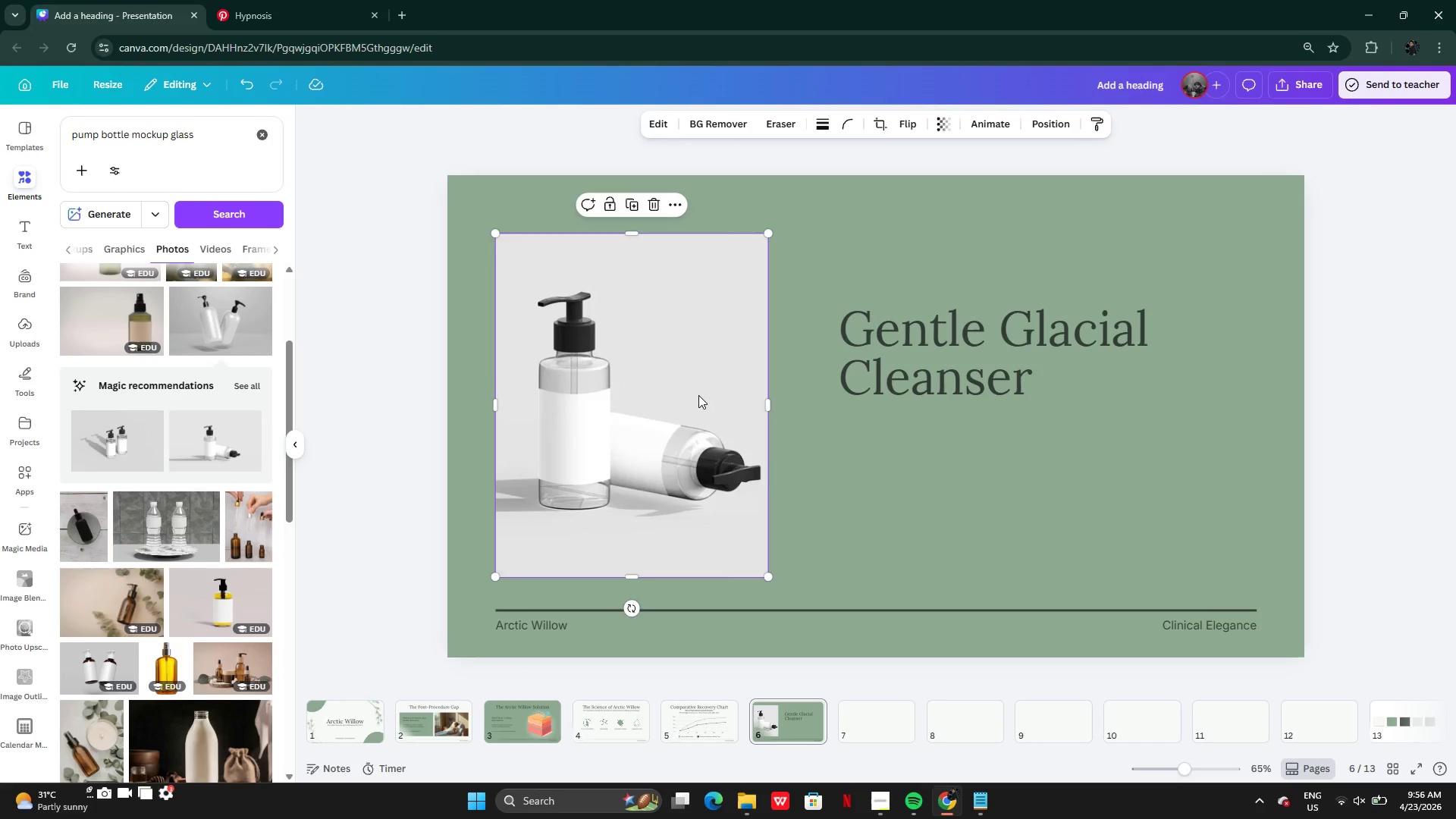 
left_click_drag(start_coordinate=[698, 395], to_coordinate=[699, 402])
 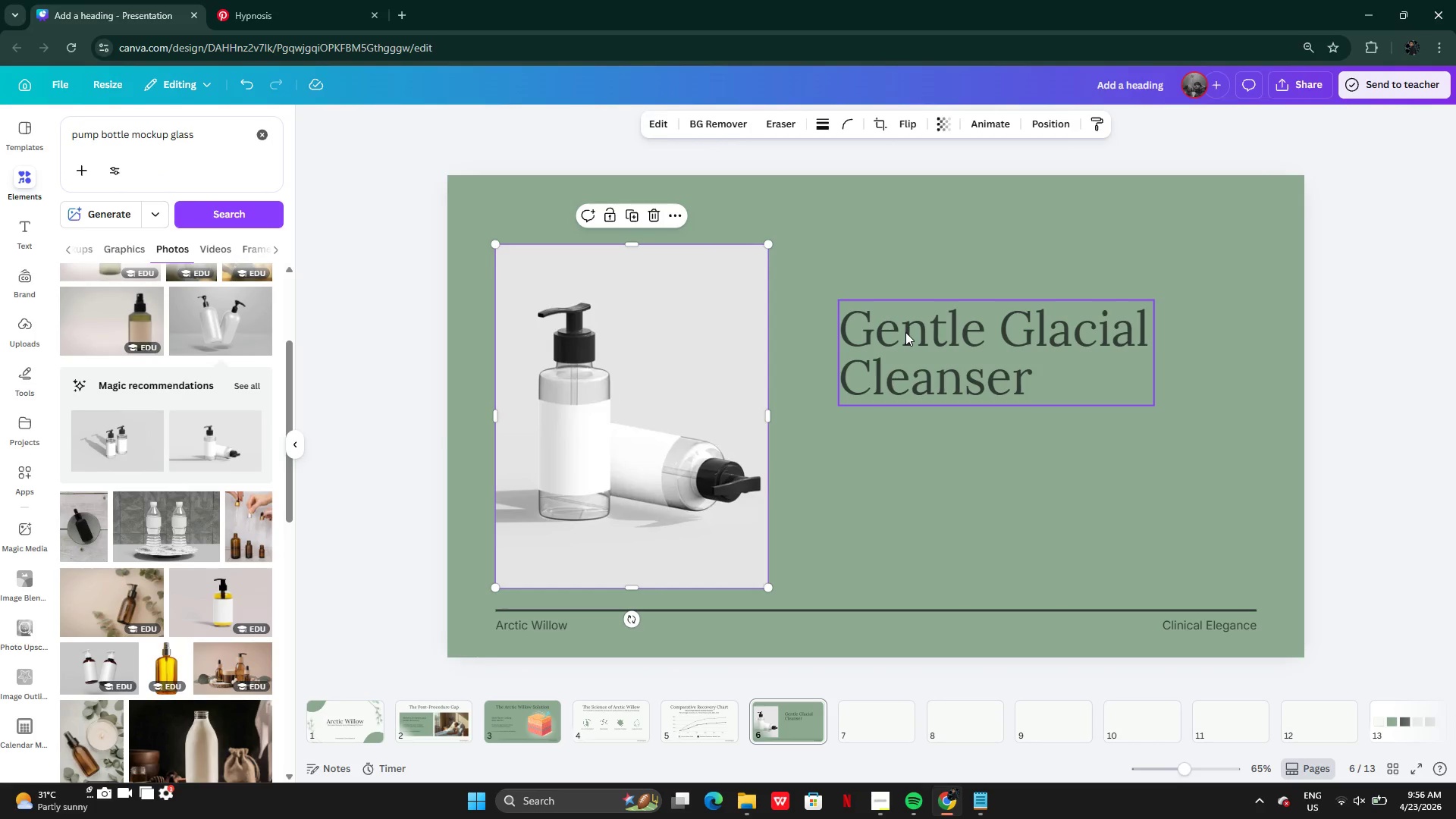 
left_click([905, 332])
 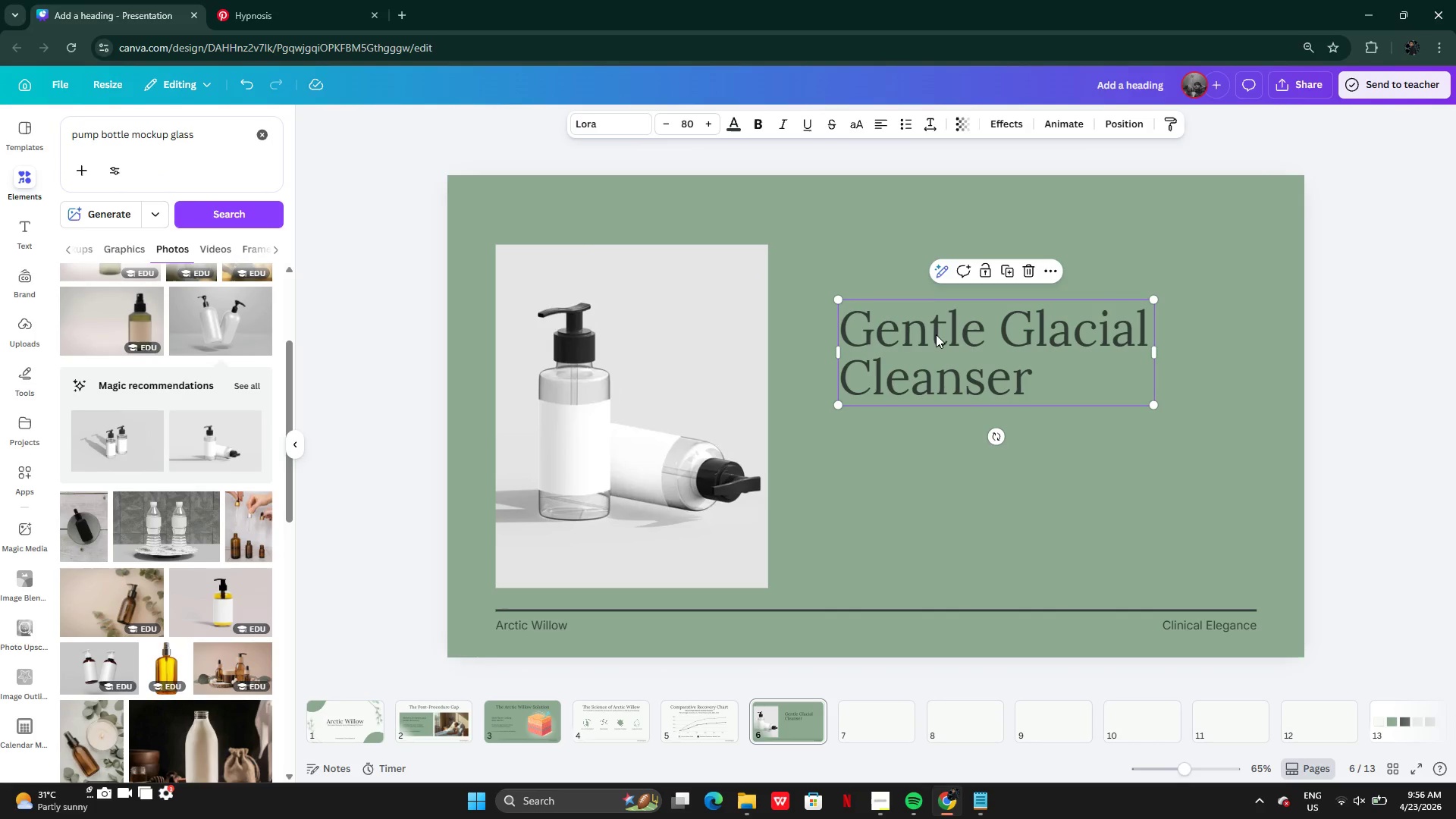 
left_click_drag(start_coordinate=[936, 334], to_coordinate=[940, 325])
 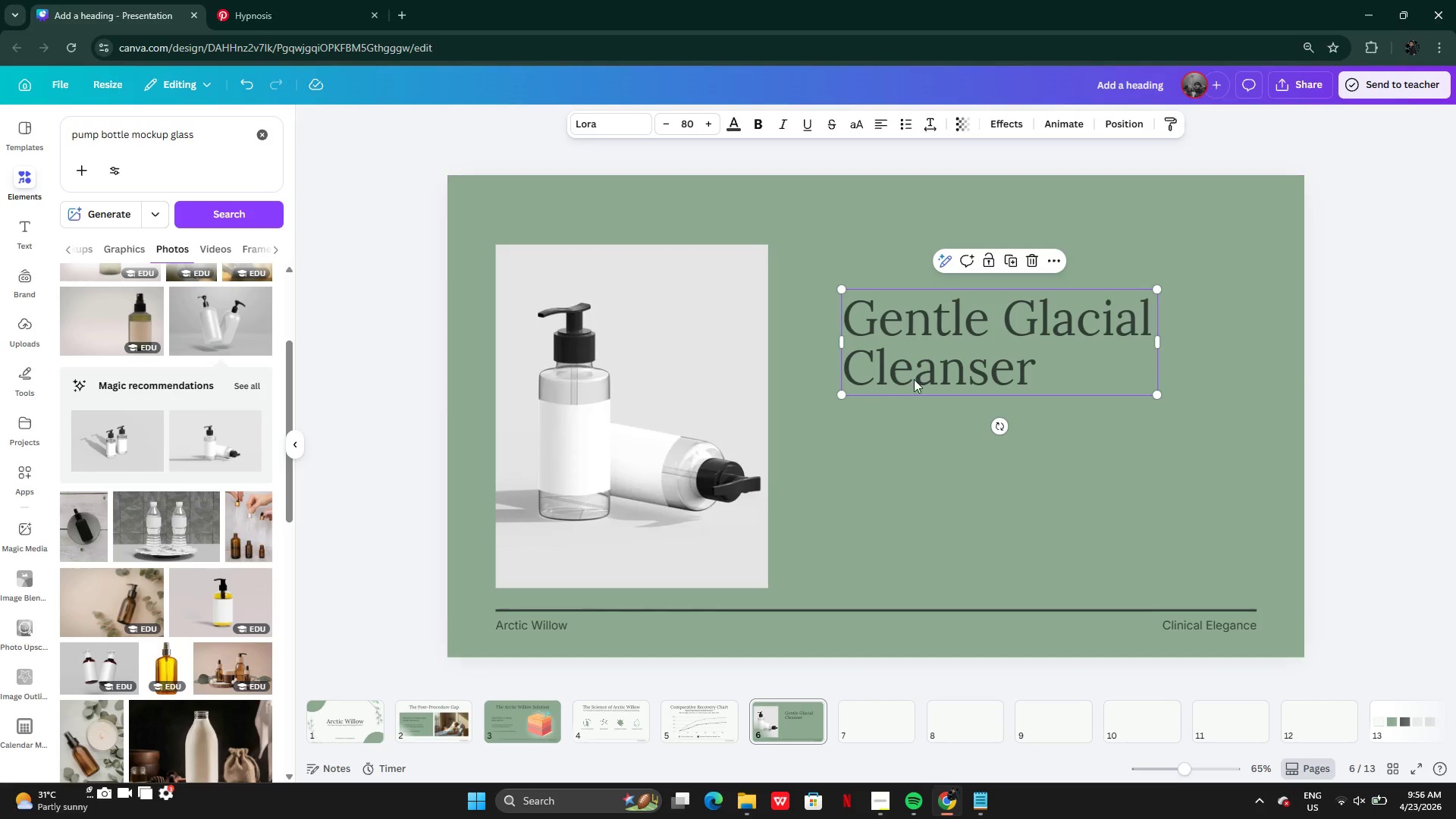 
left_click_drag(start_coordinate=[927, 362], to_coordinate=[960, 362])
 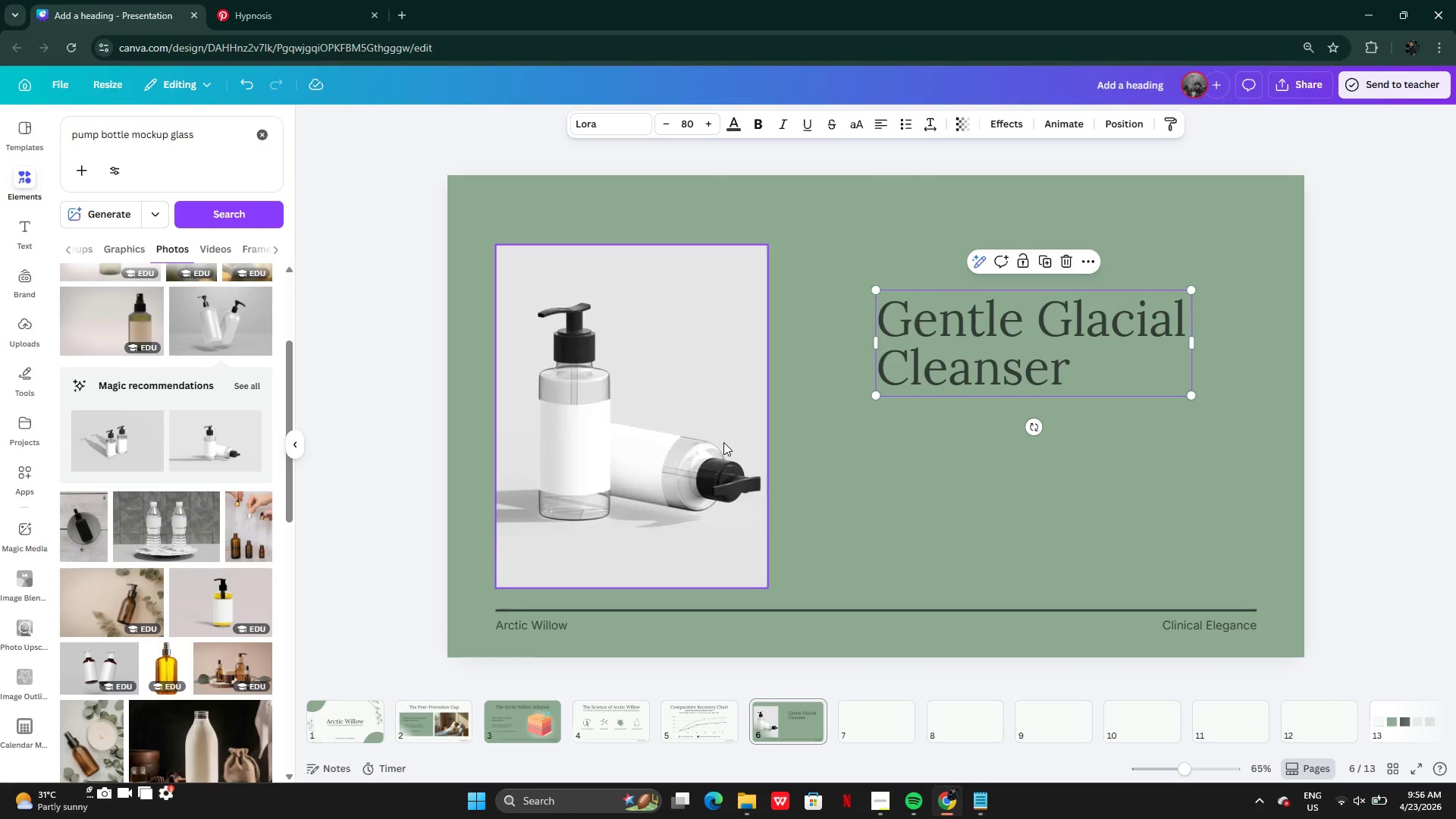 
left_click([723, 442])
 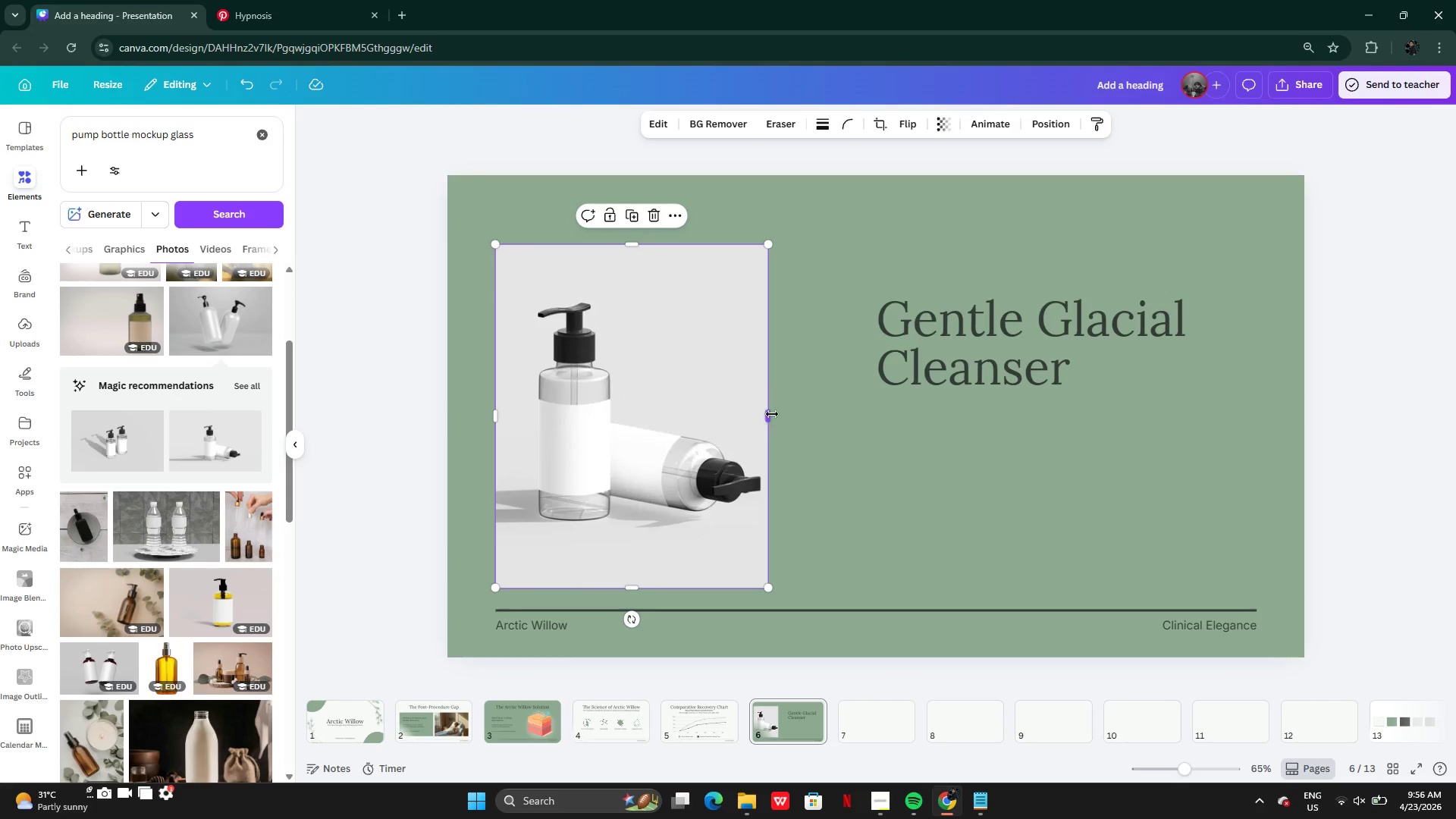 
left_click_drag(start_coordinate=[772, 414], to_coordinate=[816, 413])
 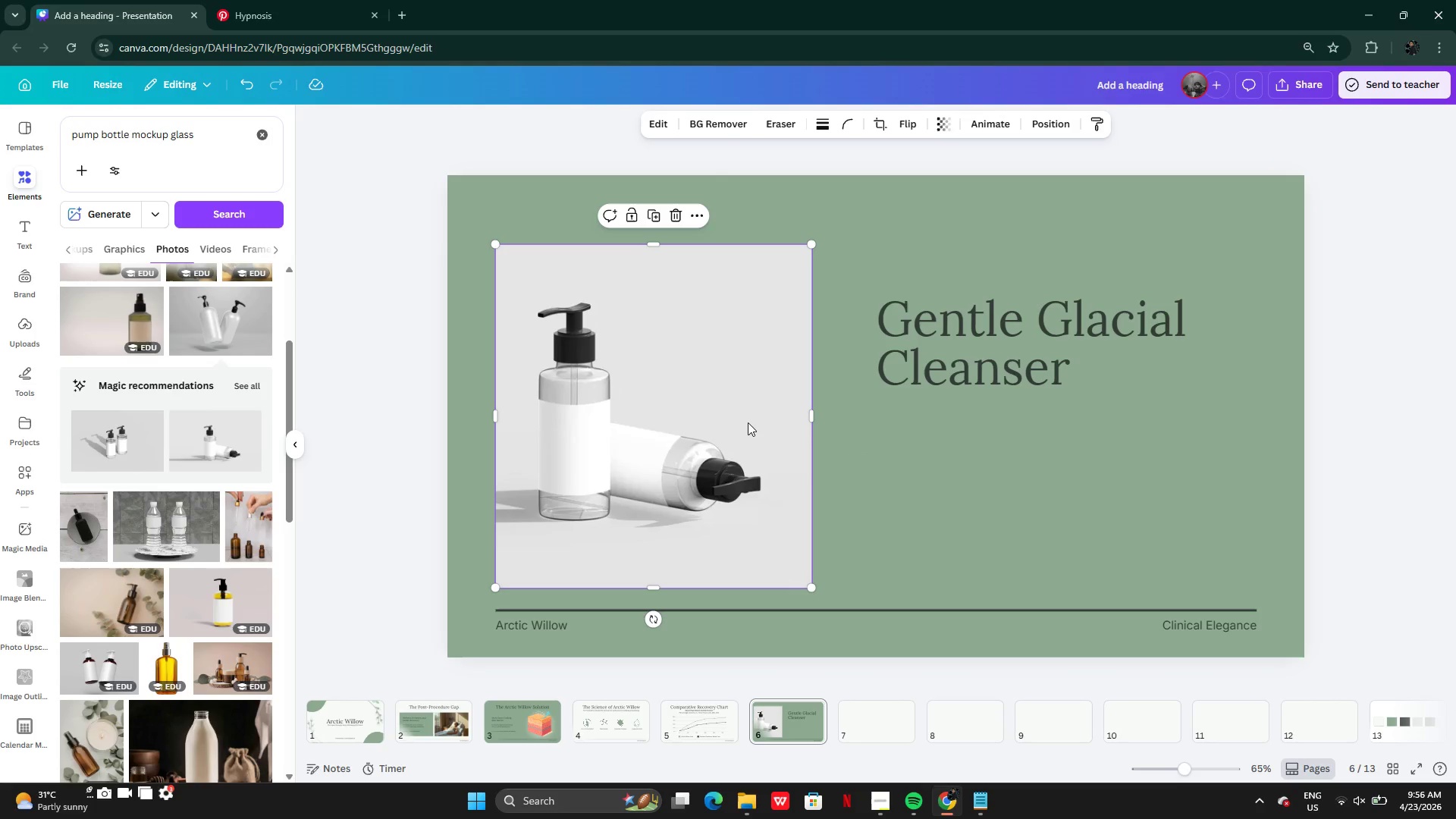 
double_click([748, 422])
 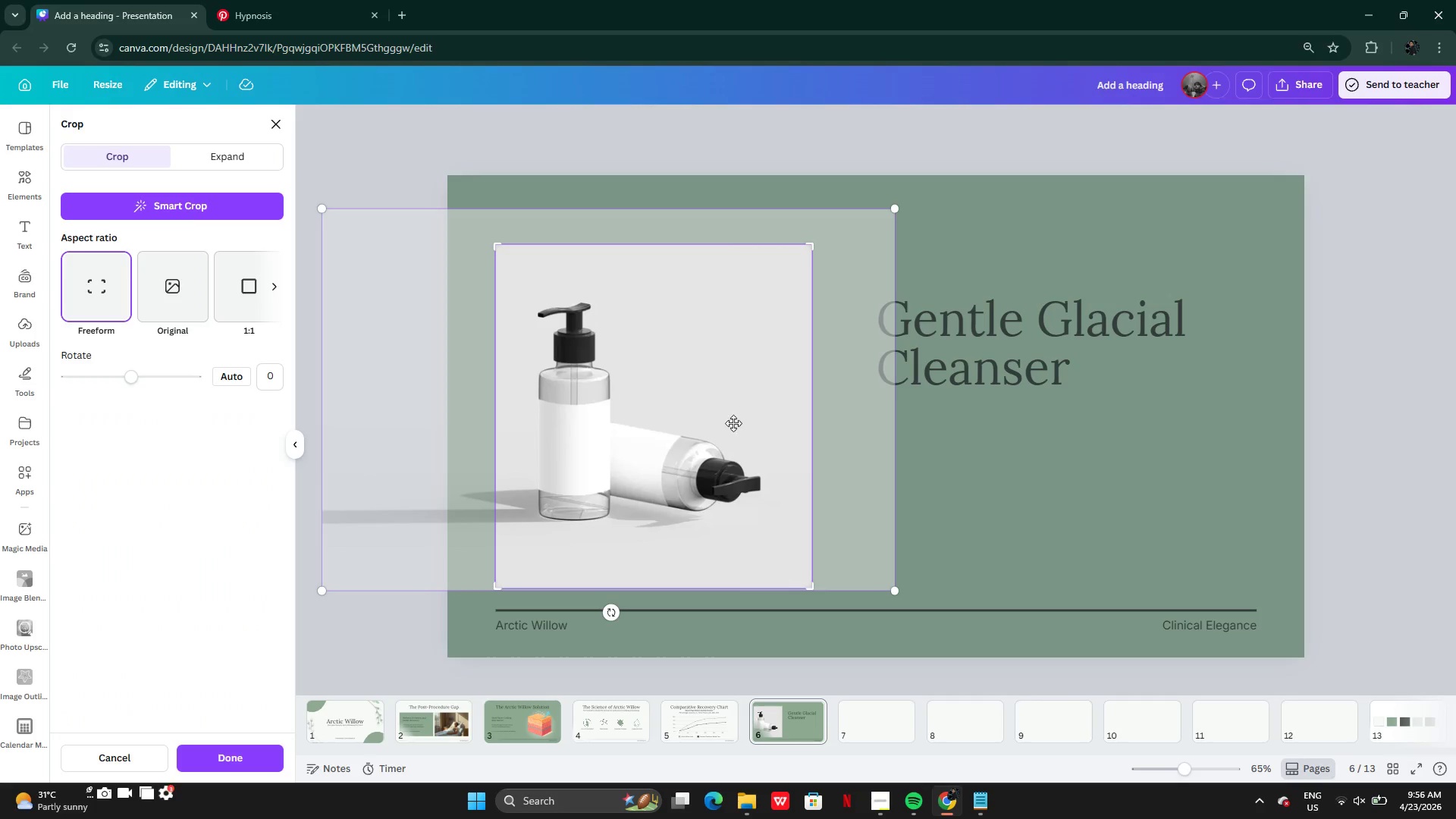 
left_click_drag(start_coordinate=[731, 423], to_coordinate=[783, 425])
 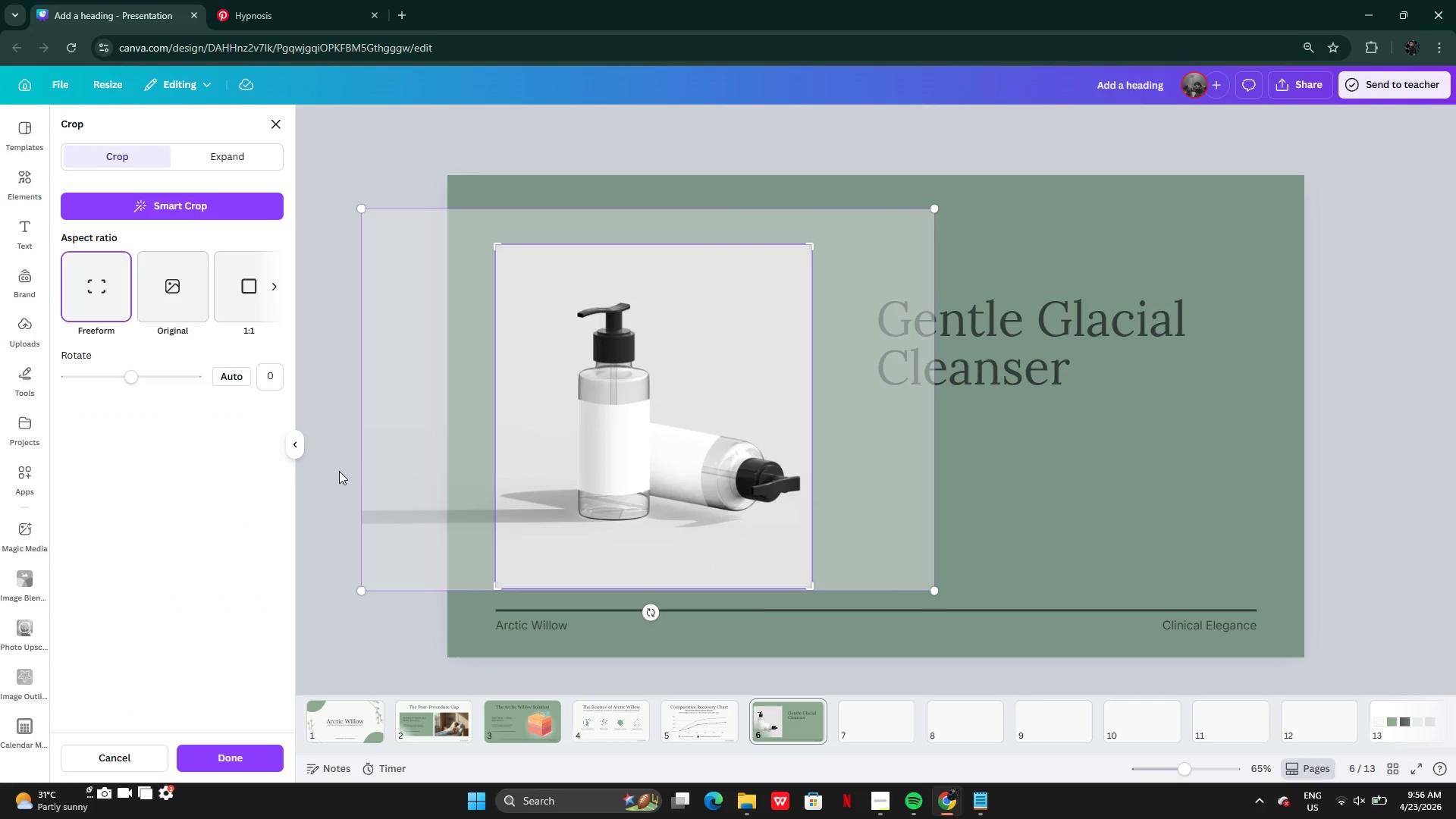 
left_click([339, 471])
 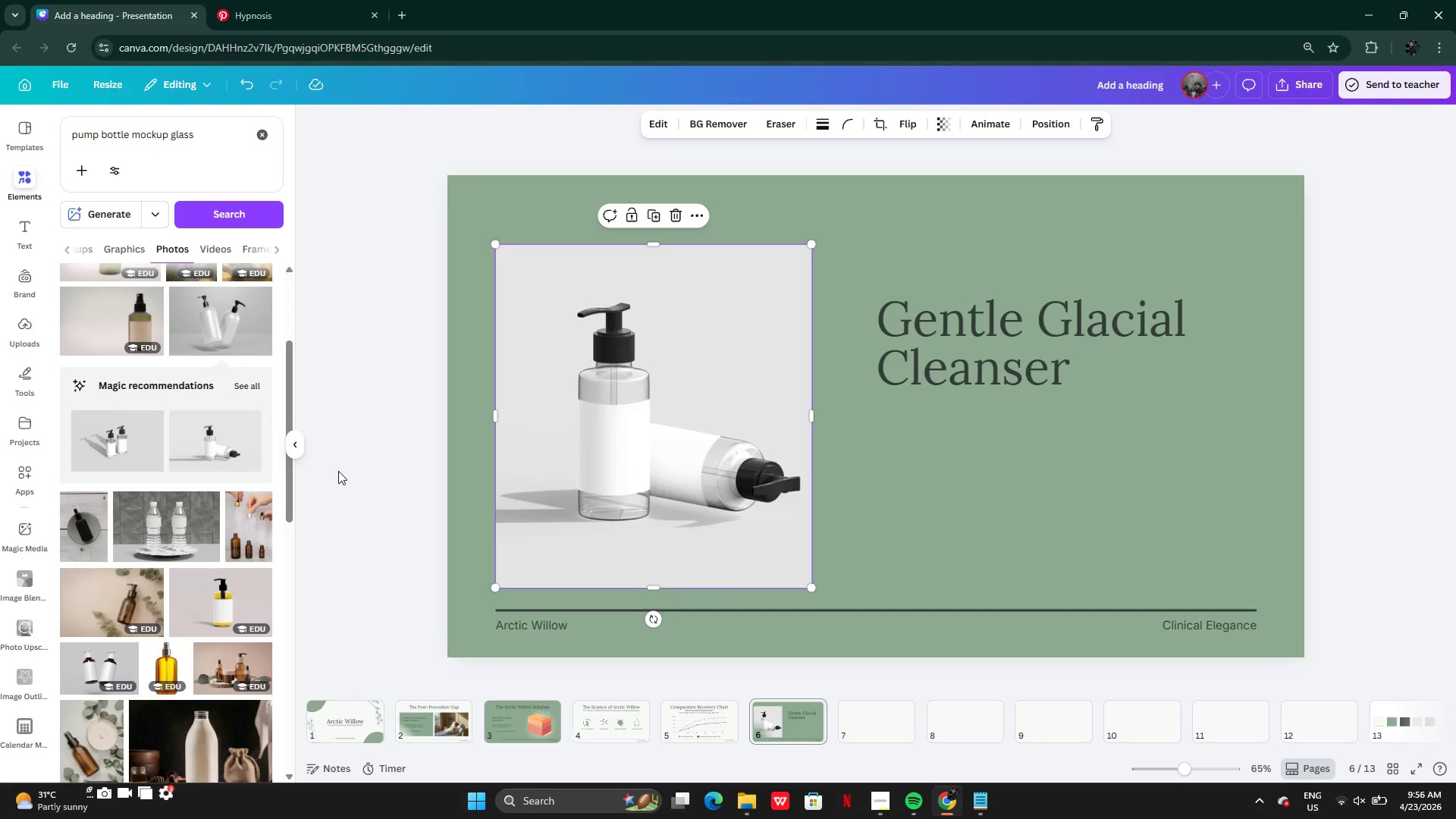 
left_click([338, 471])
 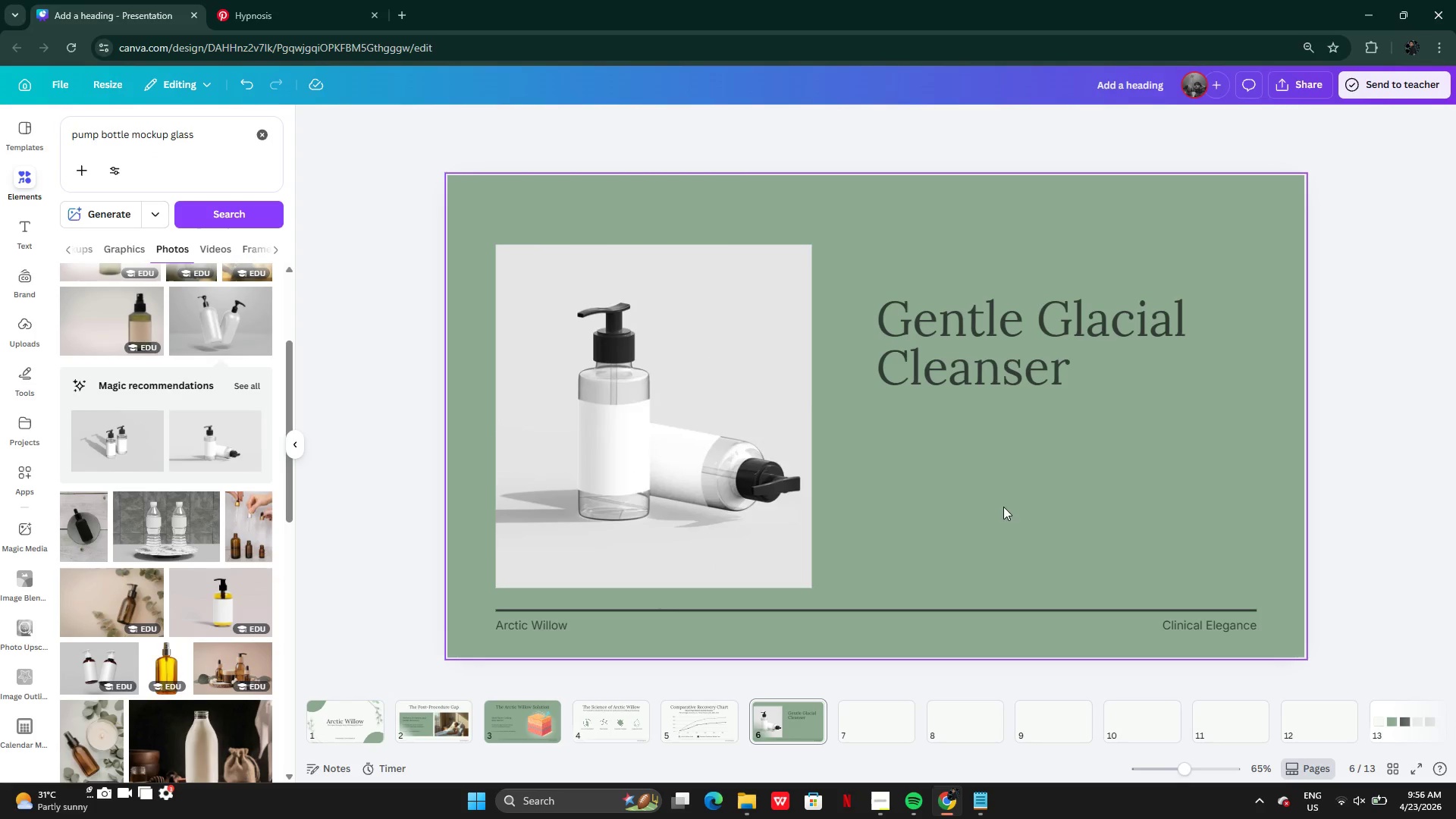 
left_click([659, 352])
 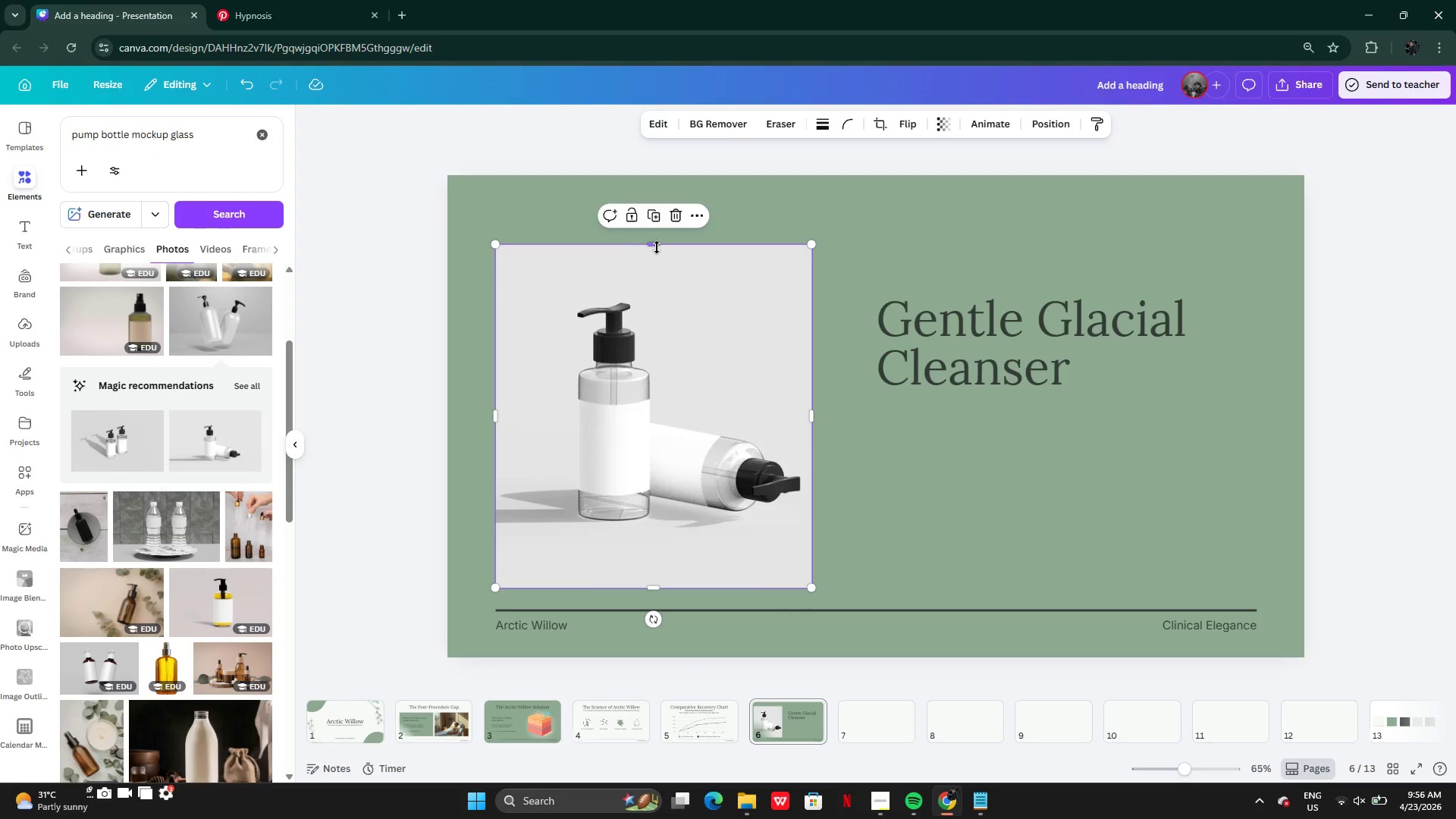 
left_click_drag(start_coordinate=[657, 246], to_coordinate=[659, 224])
 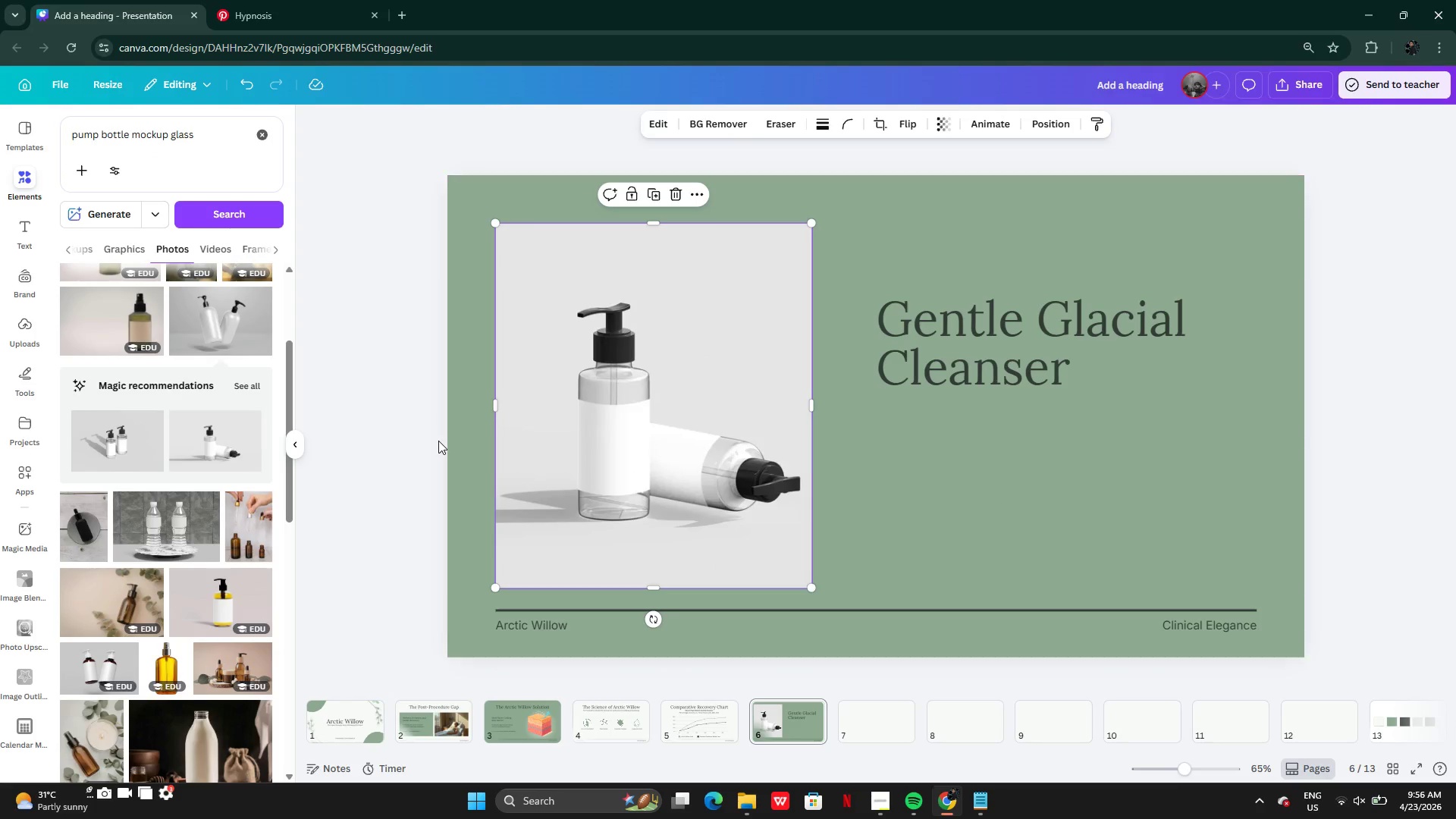 
left_click([438, 441])
 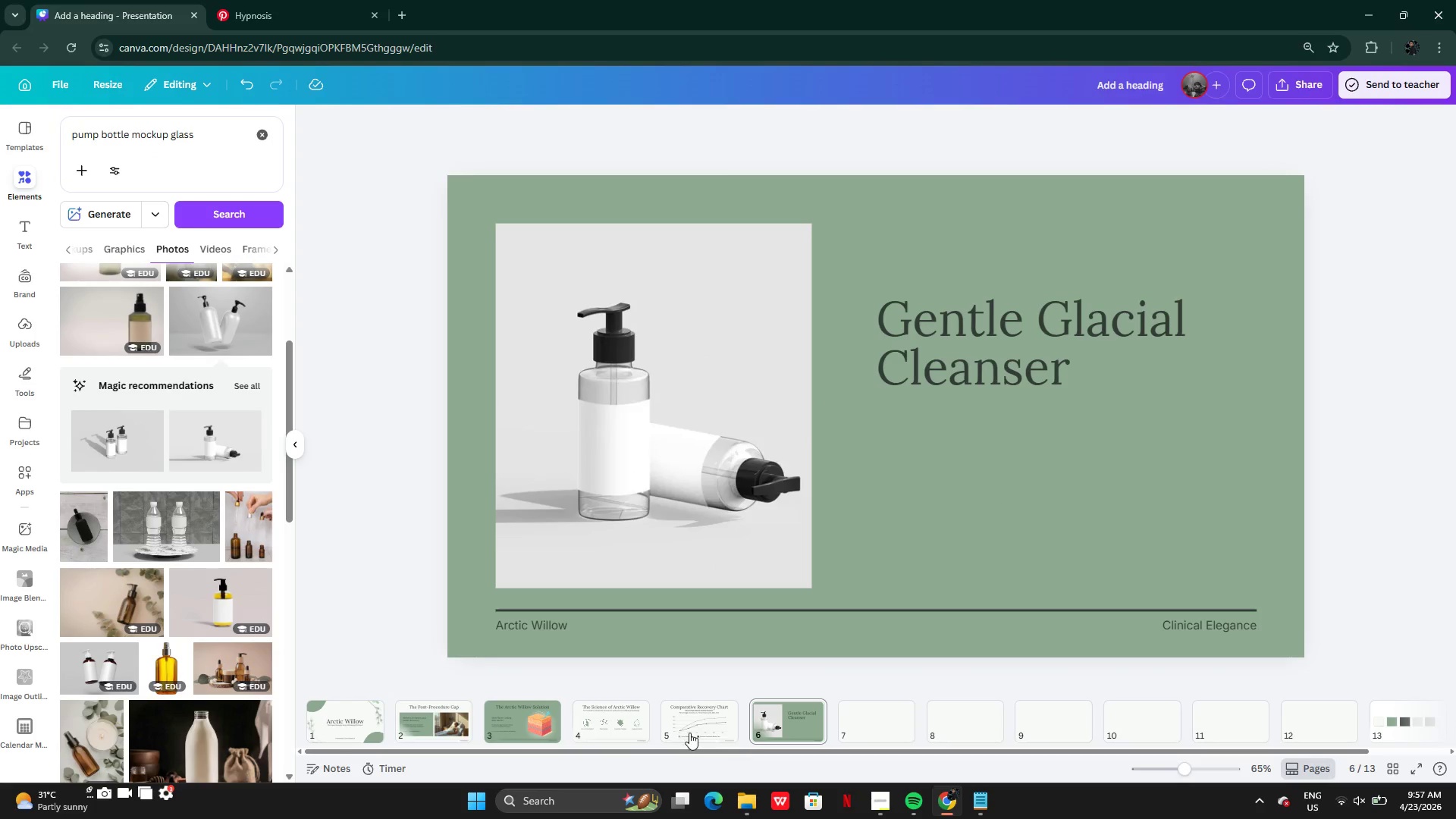 
double_click([601, 722])
 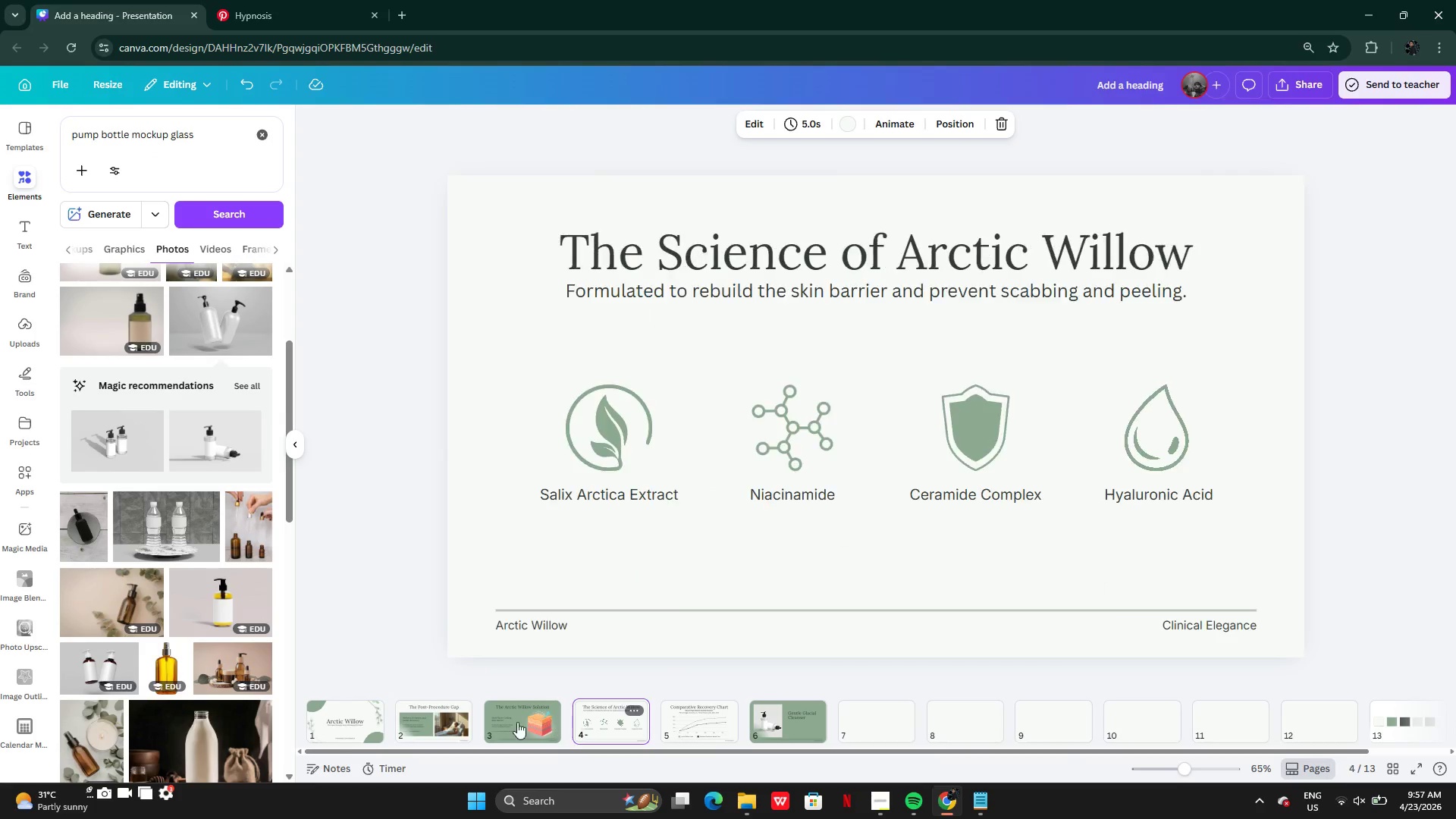 
triple_click([509, 722])
 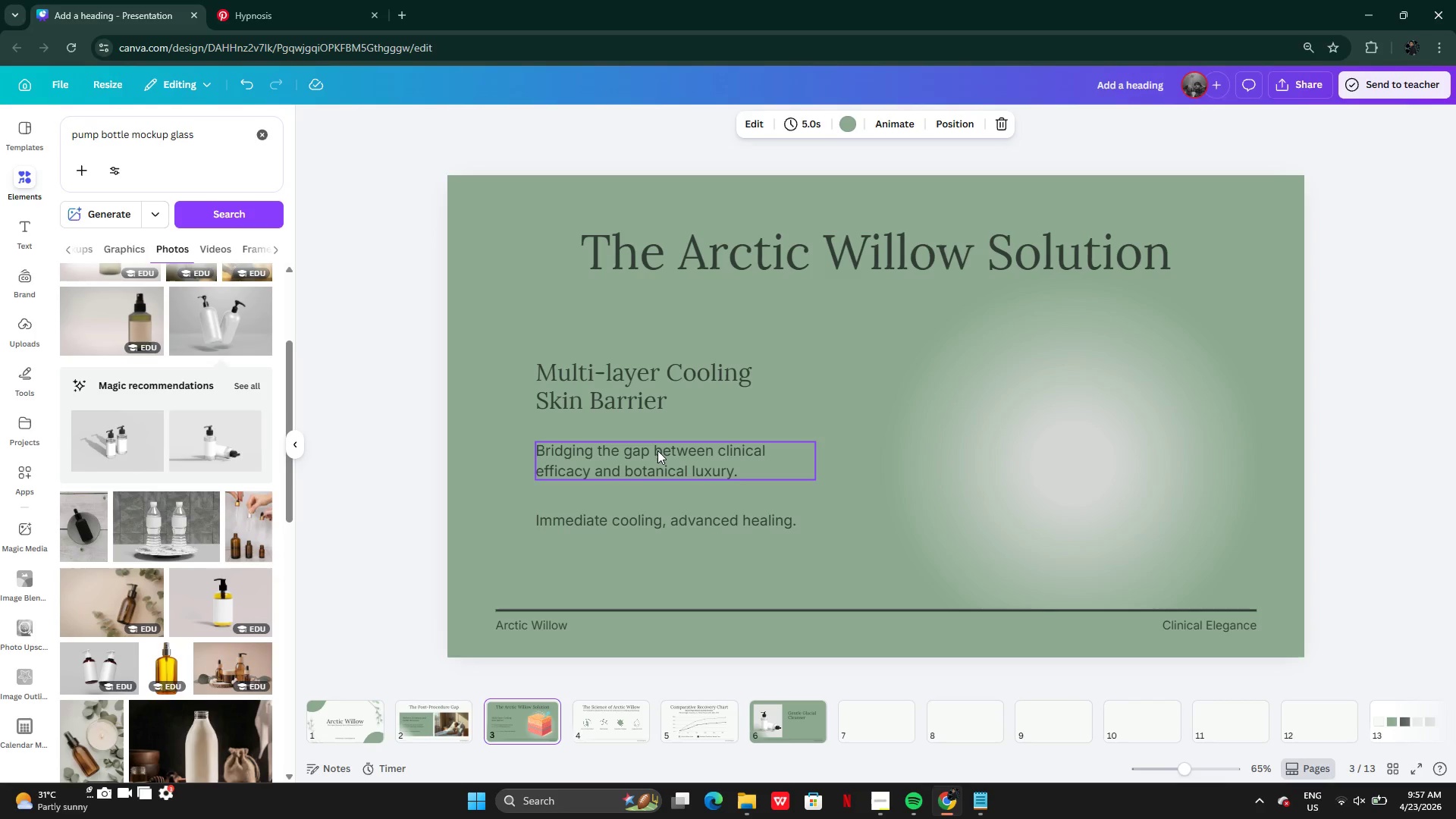 
left_click([657, 450])
 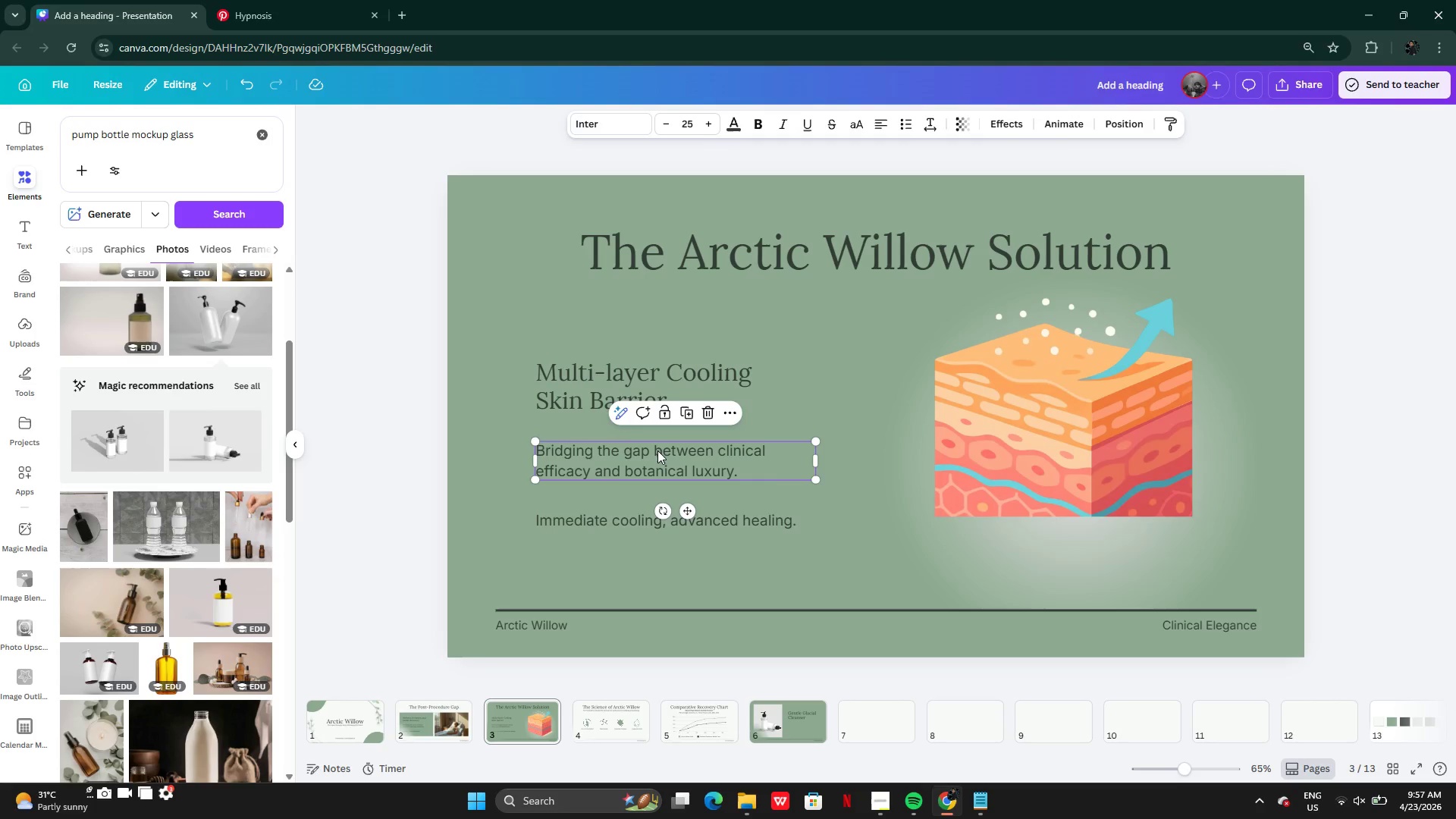 
hold_key(key=ShiftLeft, duration=0.41)
 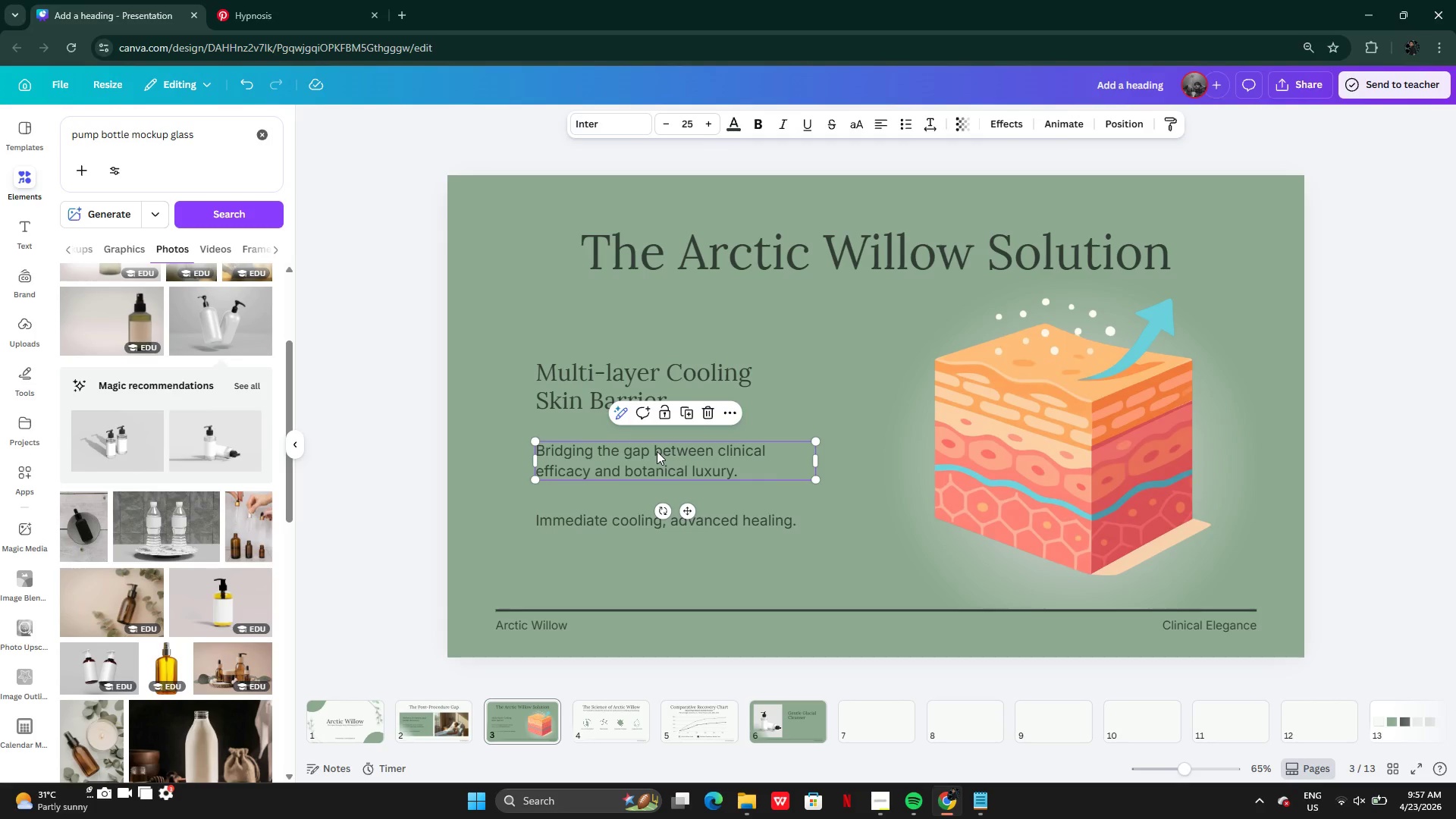 
key(Control+C)
 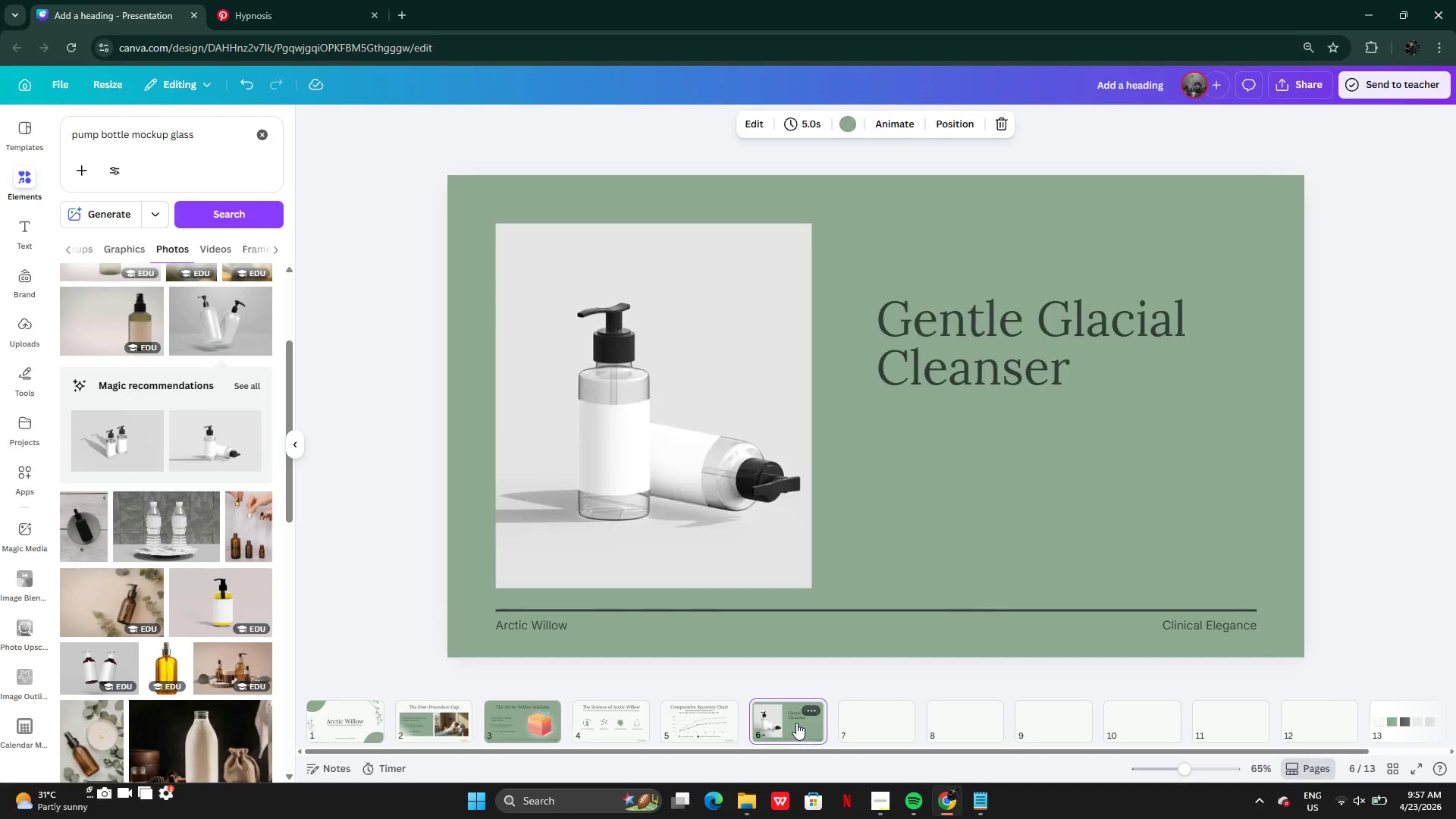 
key(Control+V)
 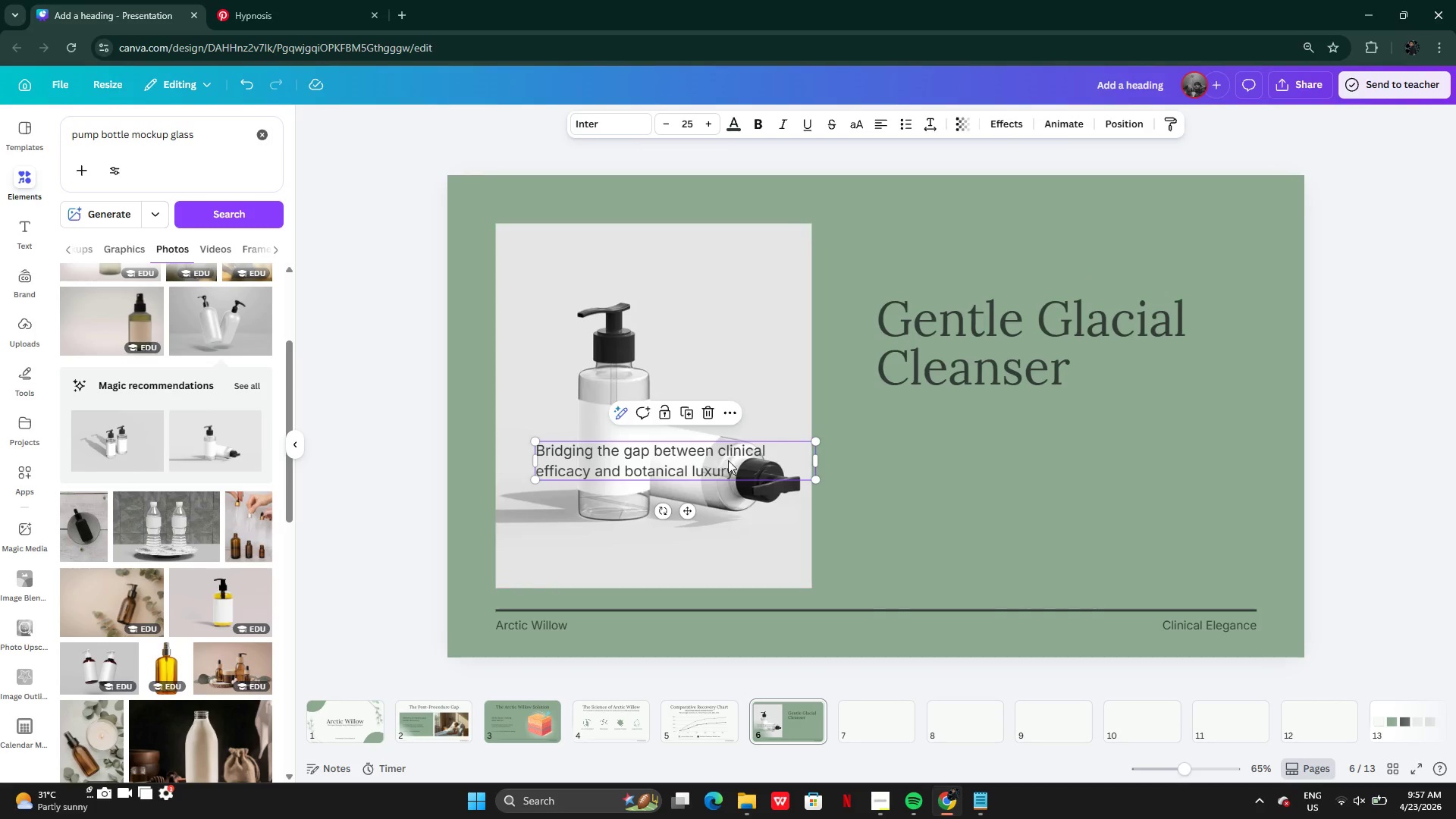 
left_click_drag(start_coordinate=[691, 454], to_coordinate=[1032, 425])
 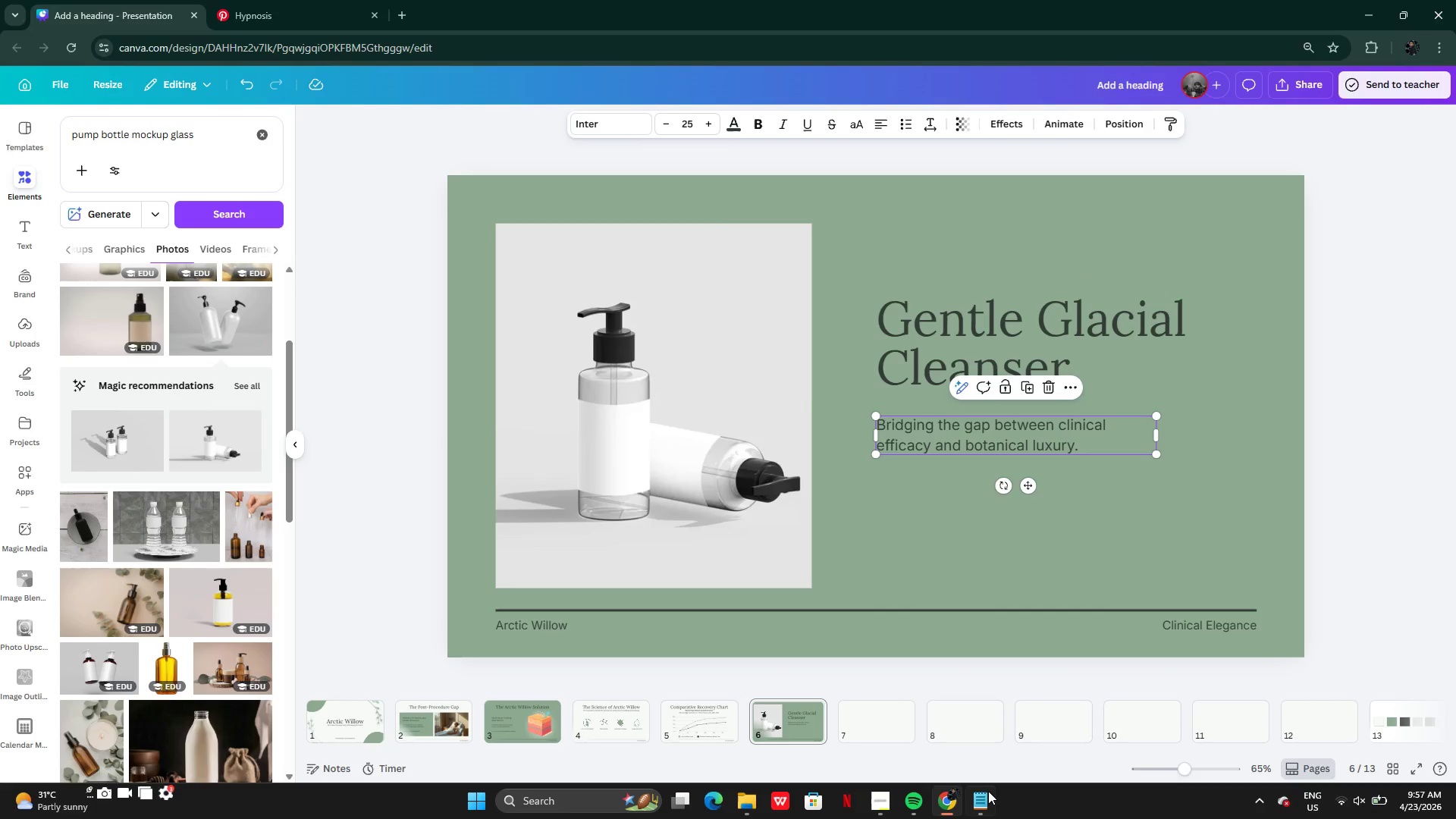 
left_click([988, 793])
 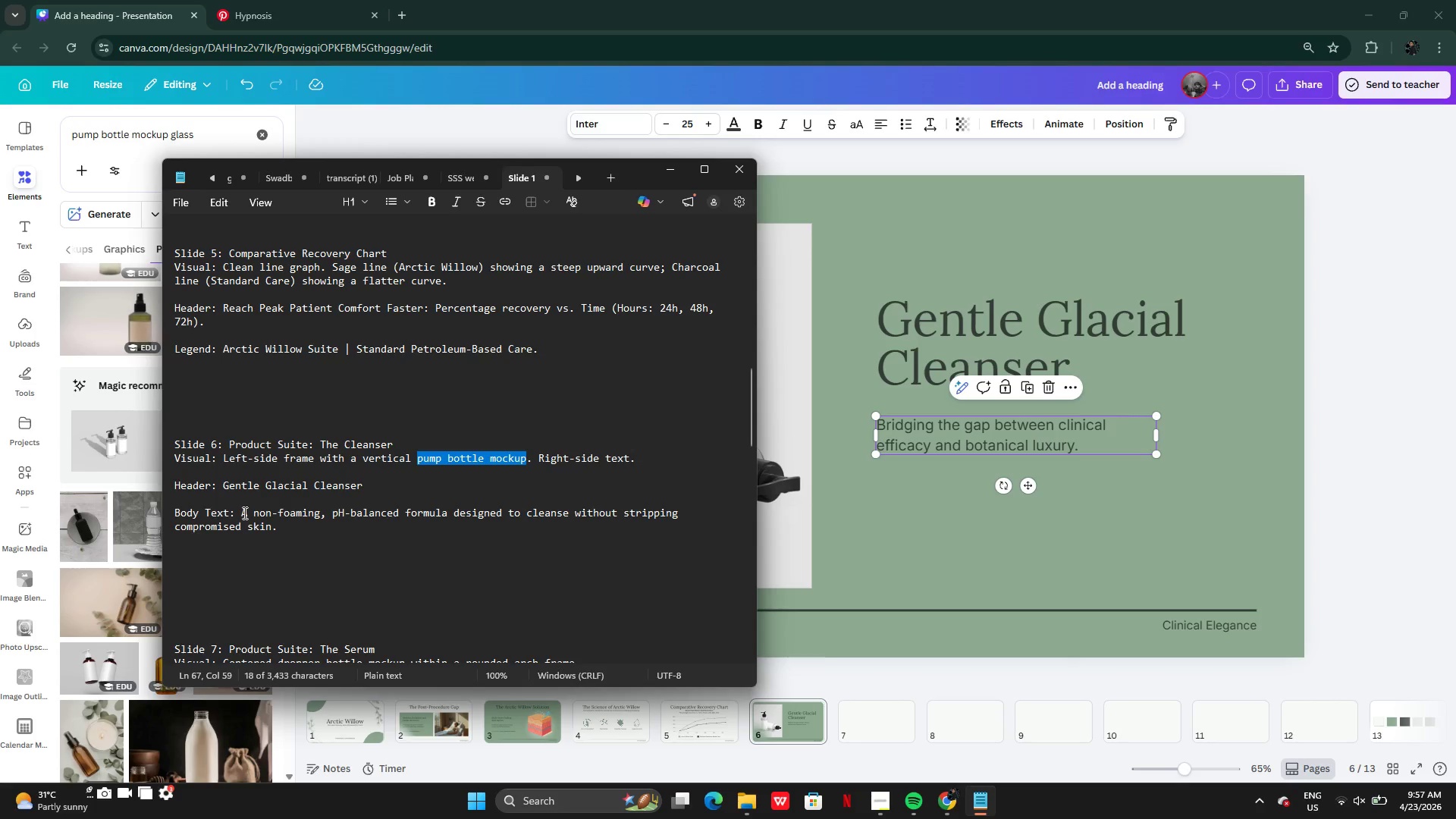 
left_click_drag(start_coordinate=[240, 513], to_coordinate=[275, 522])
 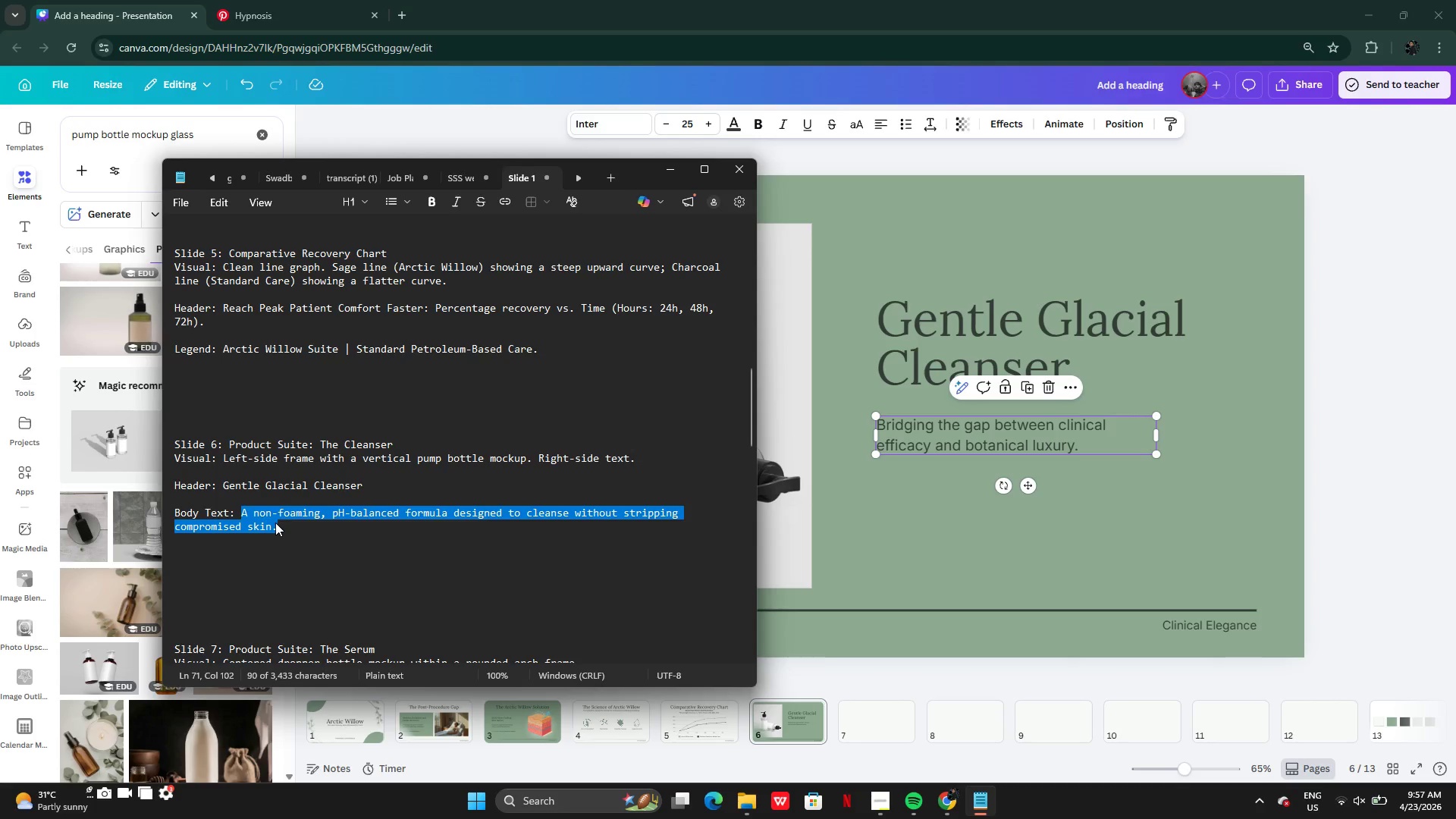 
key(Control+C)
 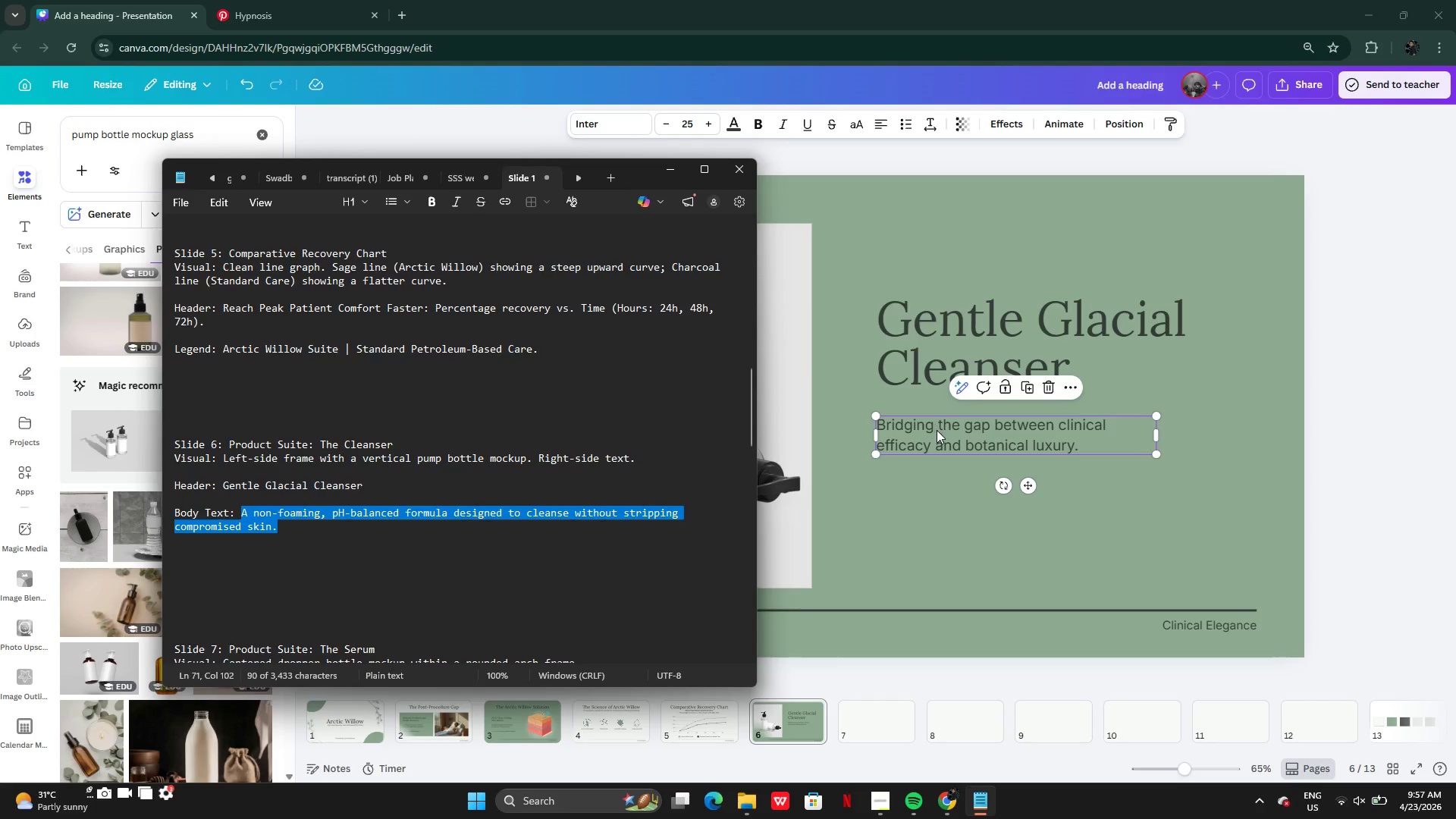 
double_click([938, 430])
 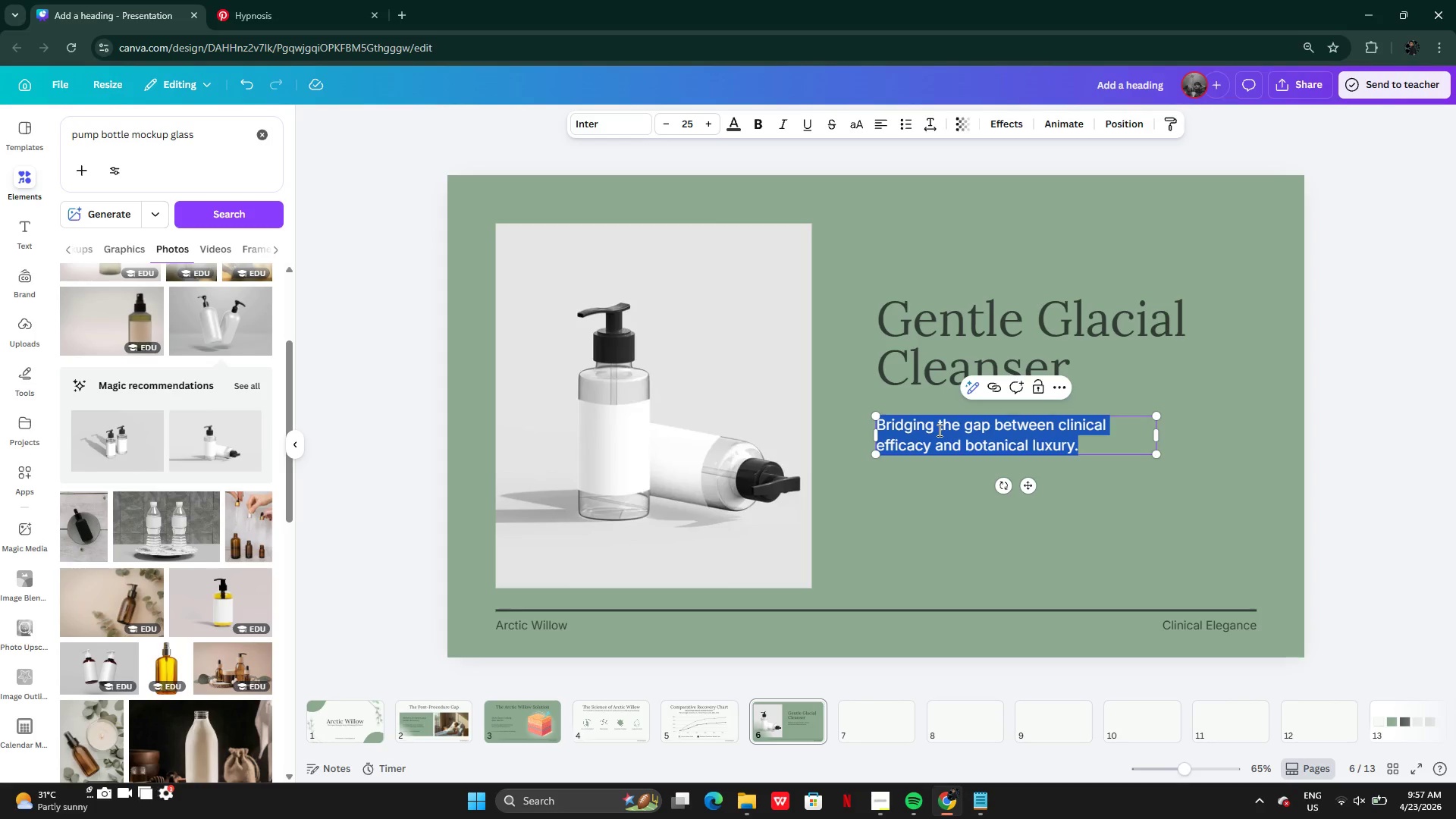 
key(Control+V)
 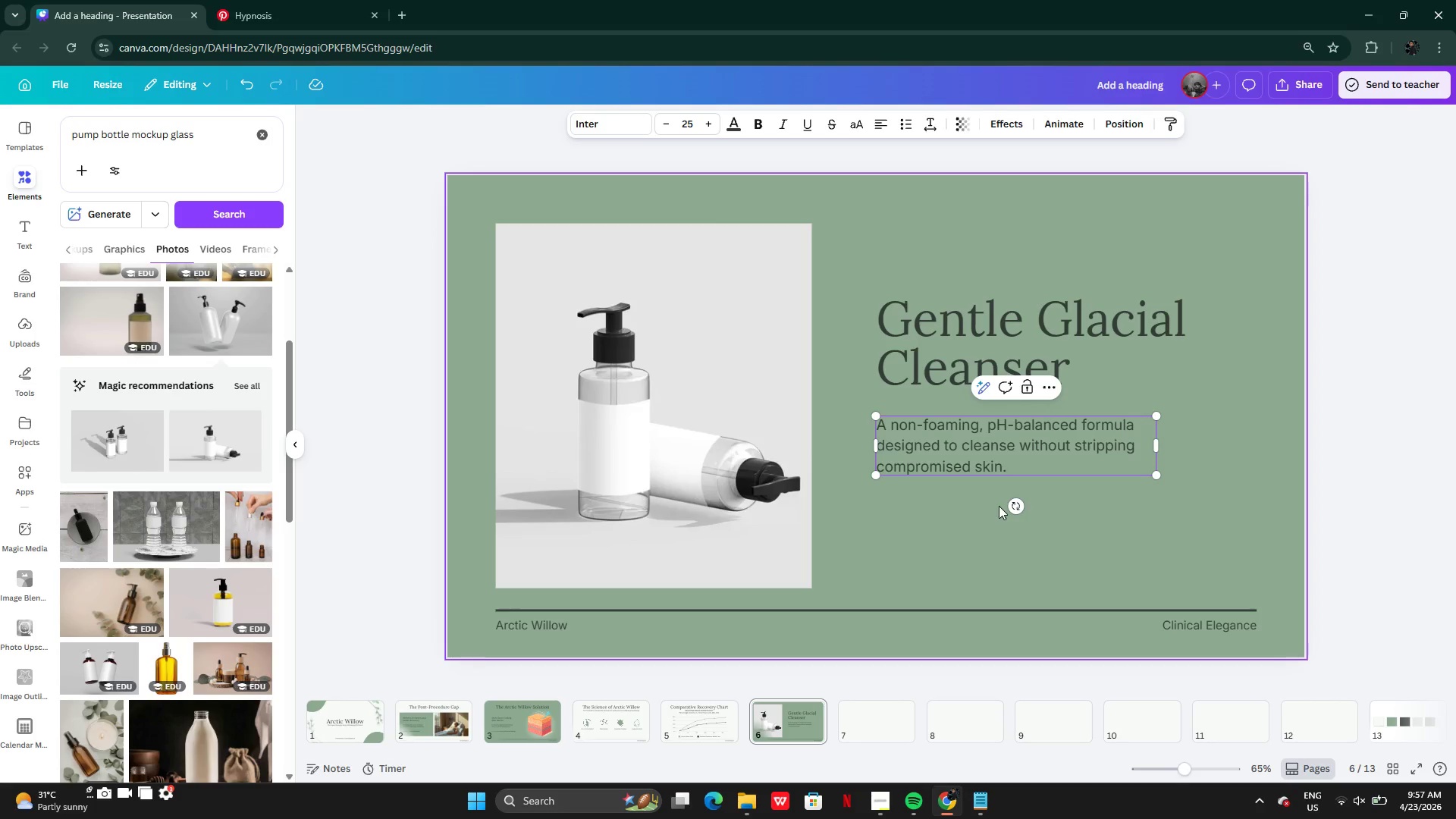 
double_click([958, 436])
 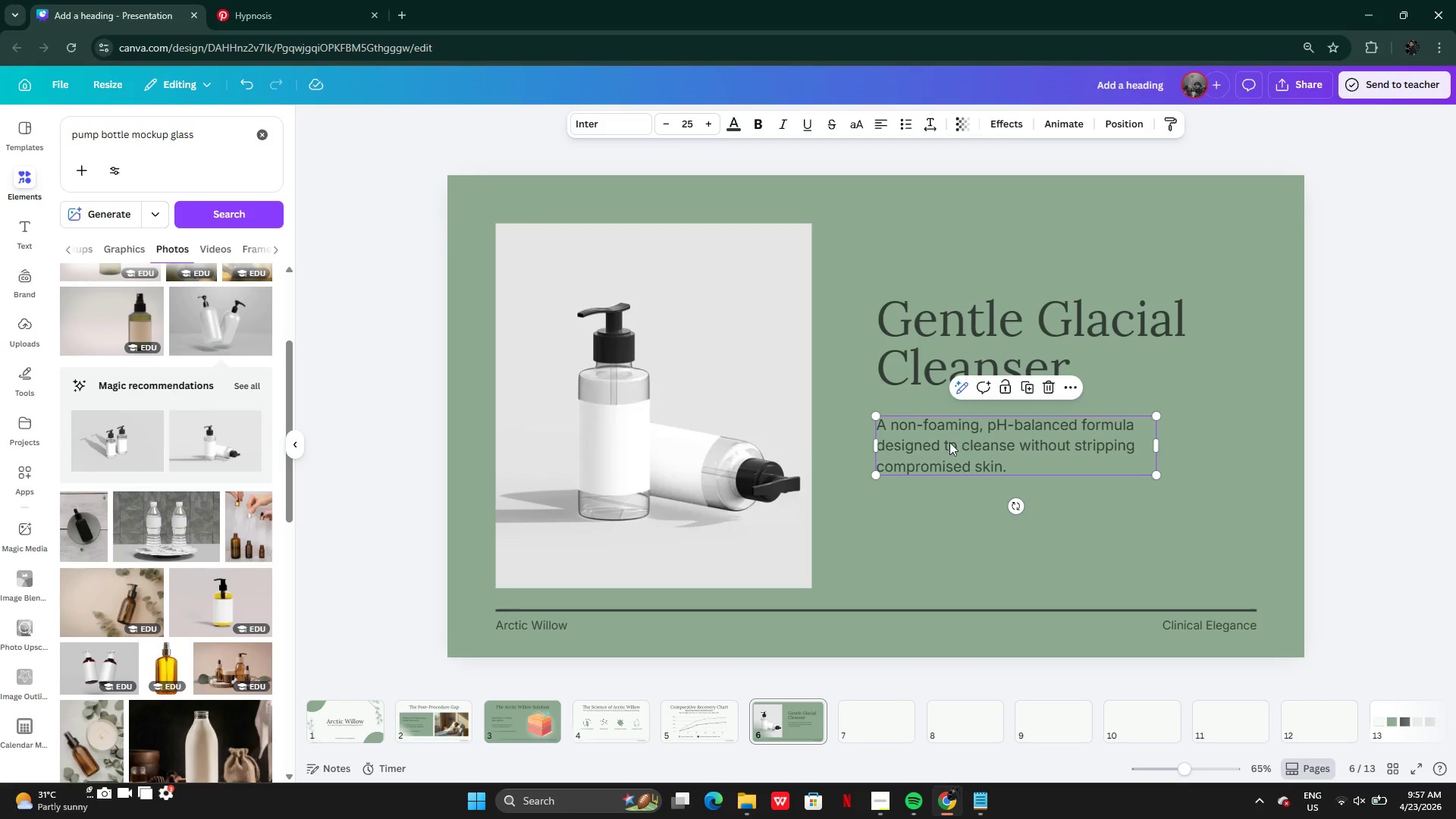 
left_click_drag(start_coordinate=[949, 442], to_coordinate=[952, 442])
 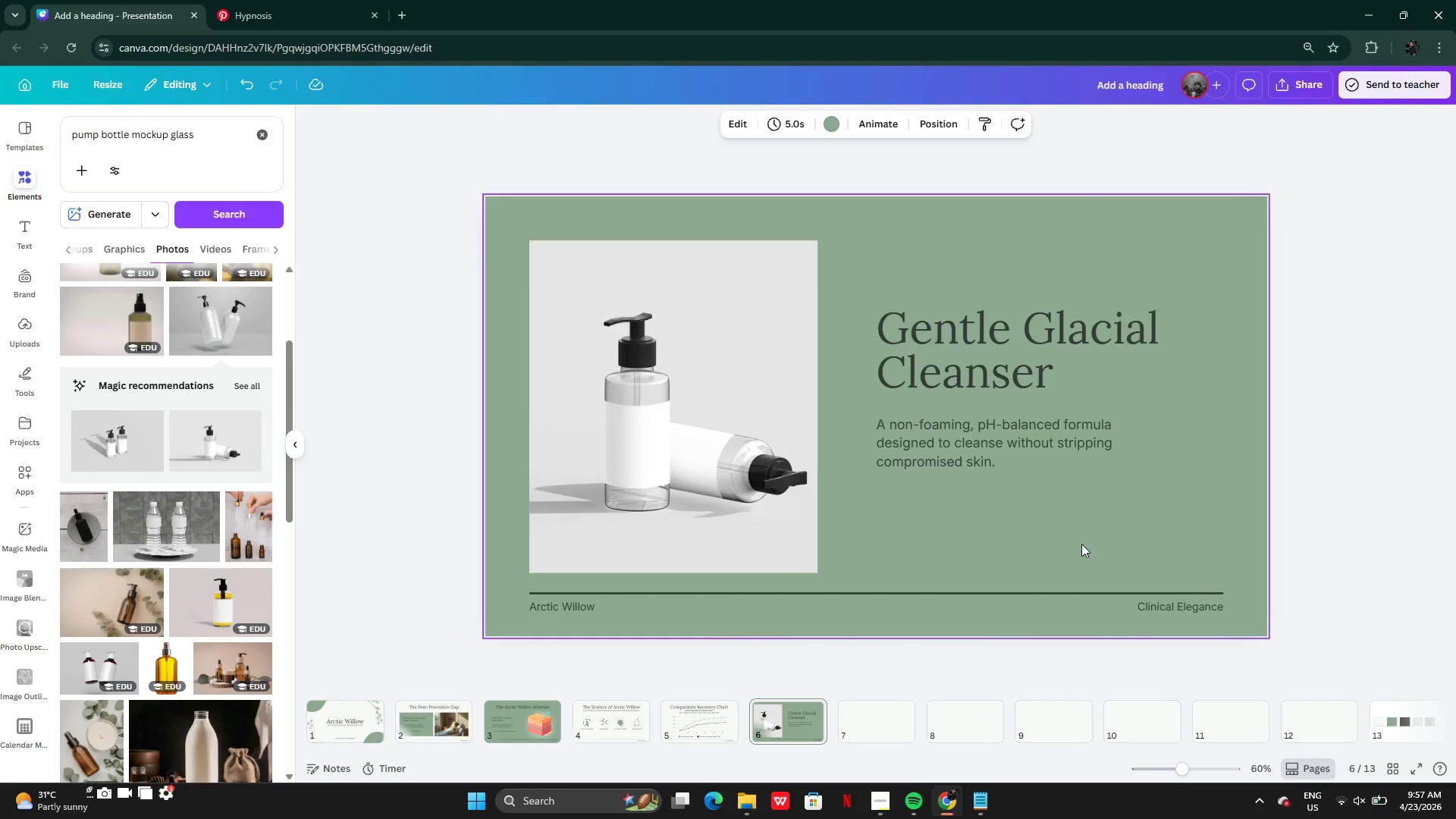 
left_click([988, 342])
 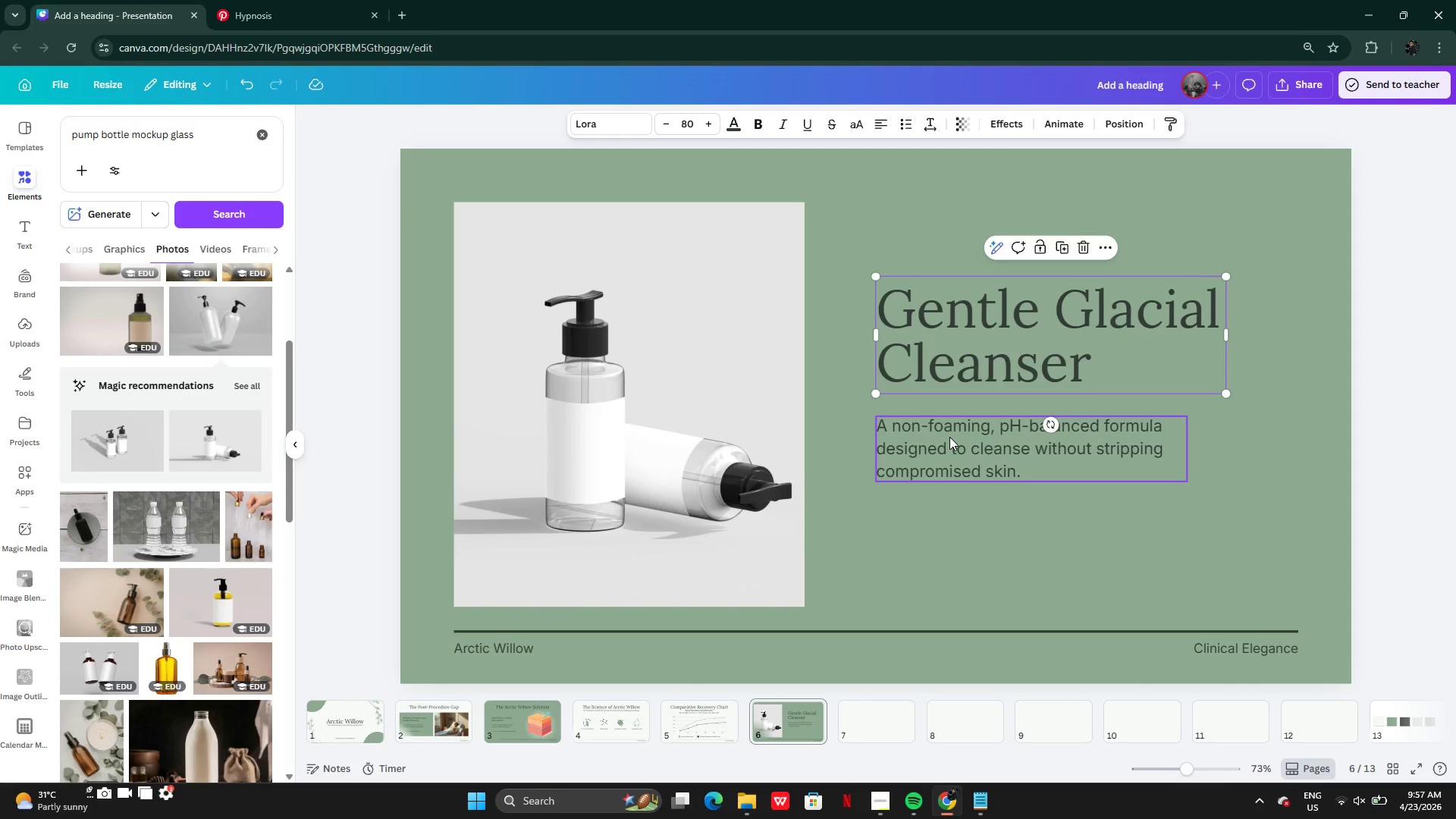 
hold_key(key=ShiftLeft, duration=0.44)
left_click([949, 437])
 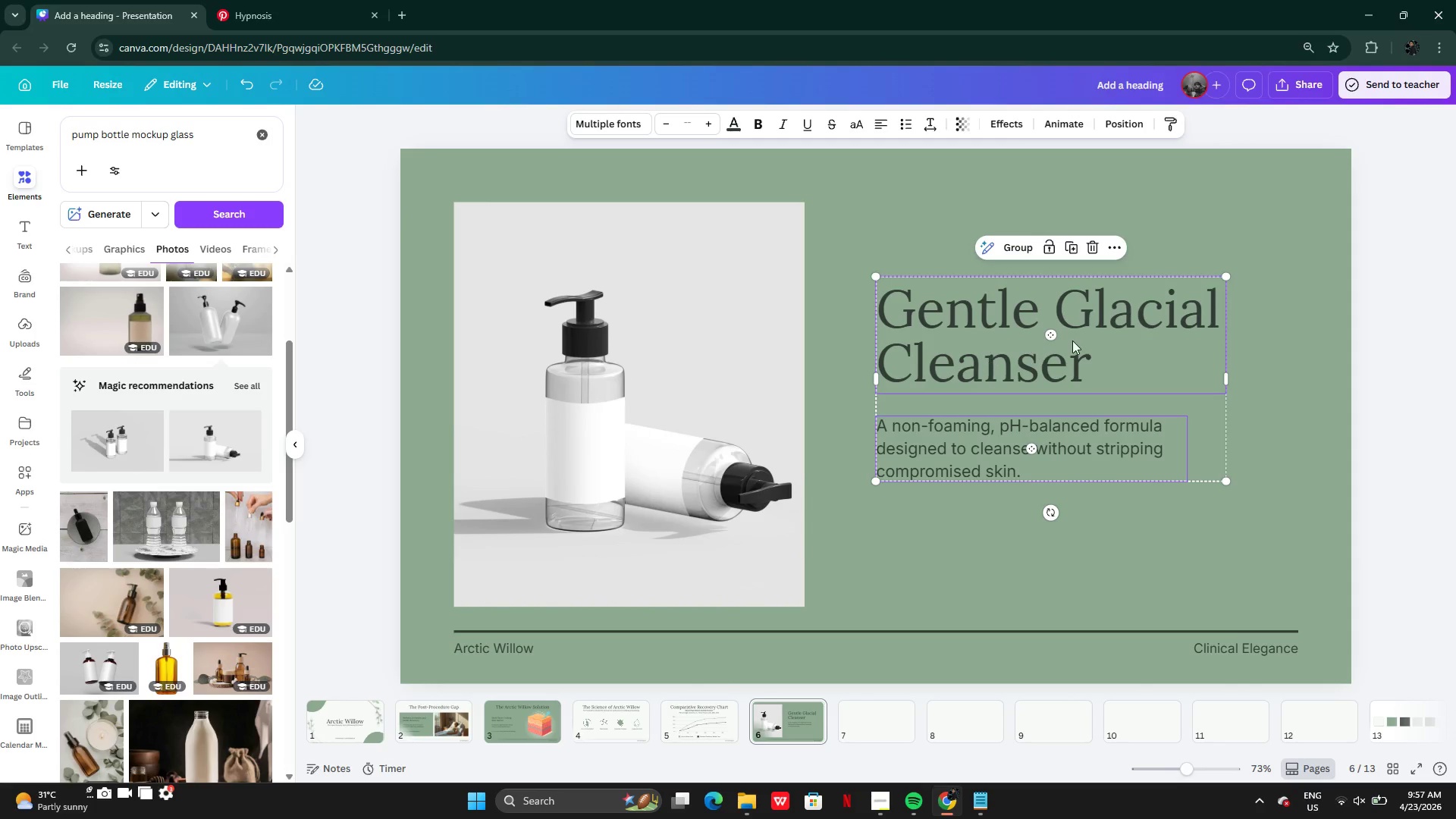 
left_click_drag(start_coordinate=[1090, 341], to_coordinate=[1086, 372])
 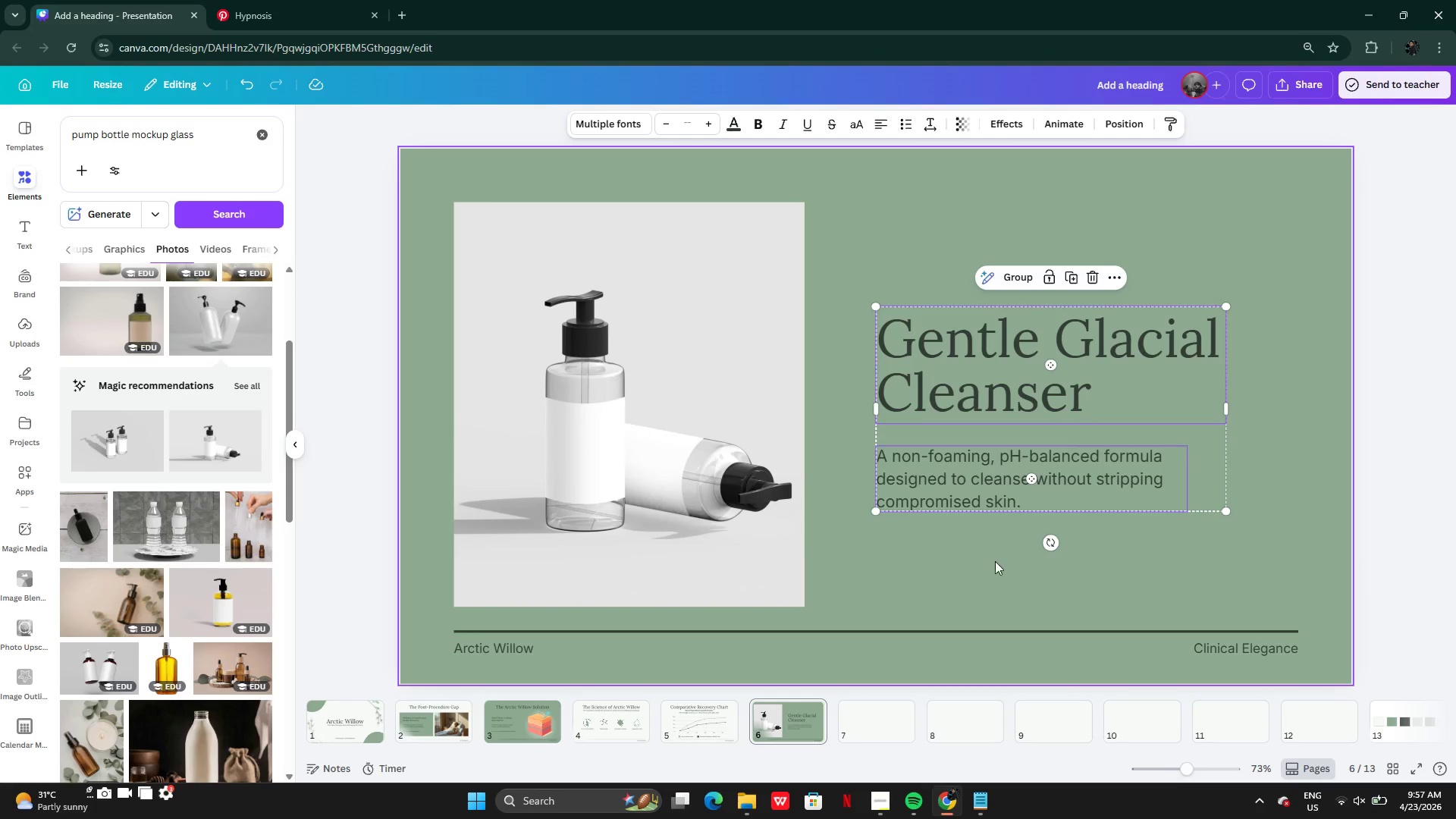 
left_click([992, 567])
 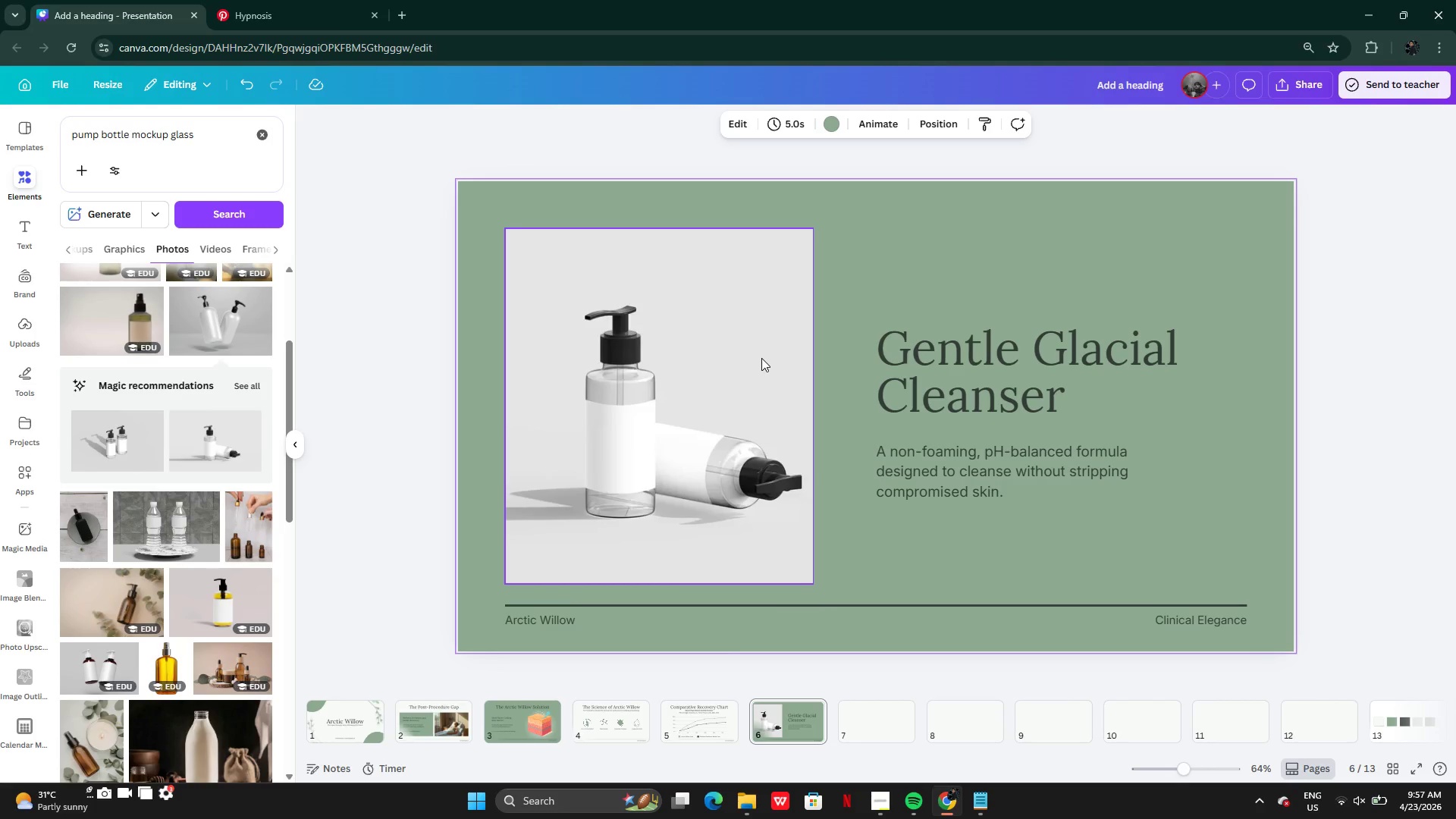 
left_click([761, 358])
 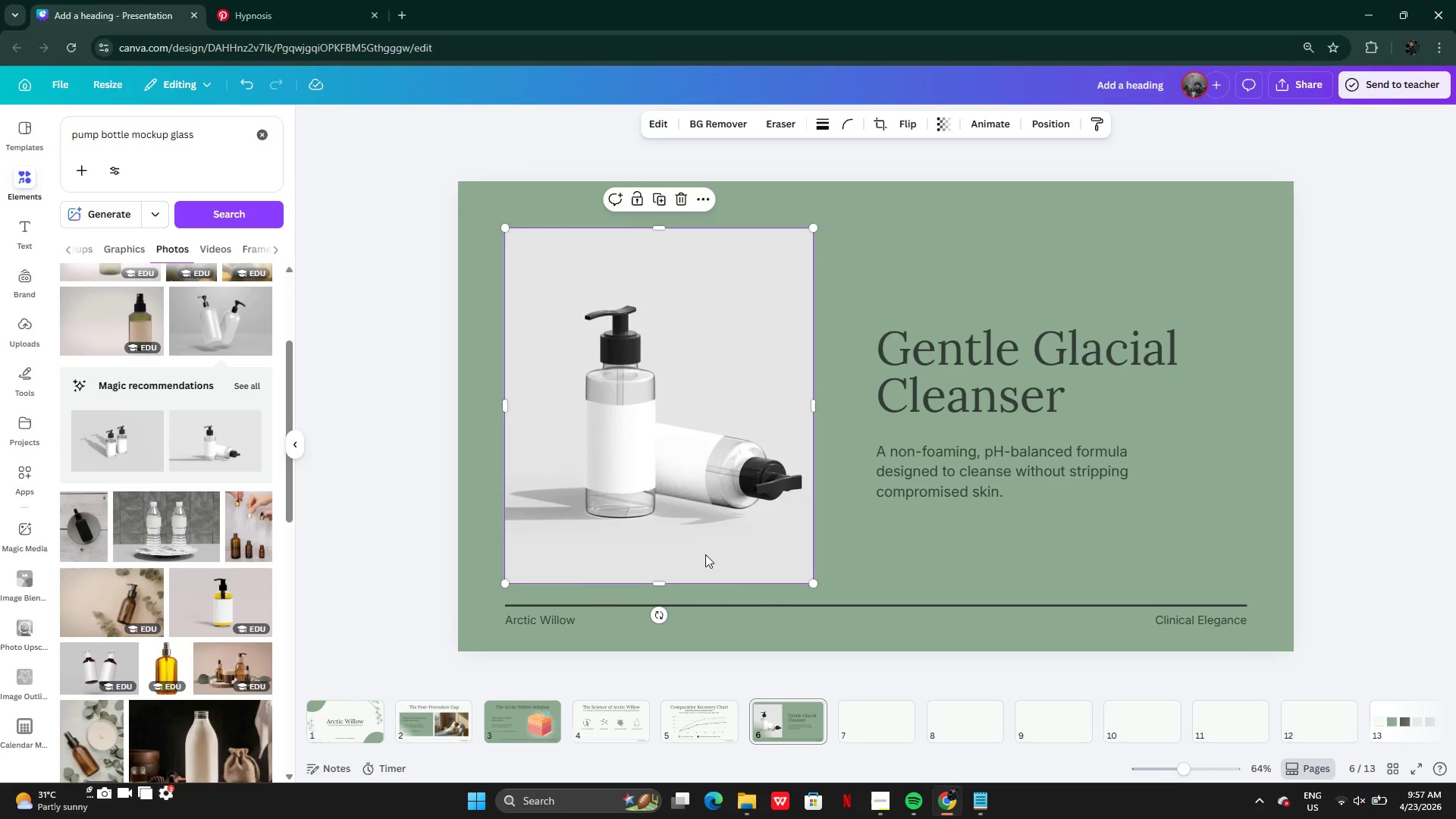 
wait(5.22)
 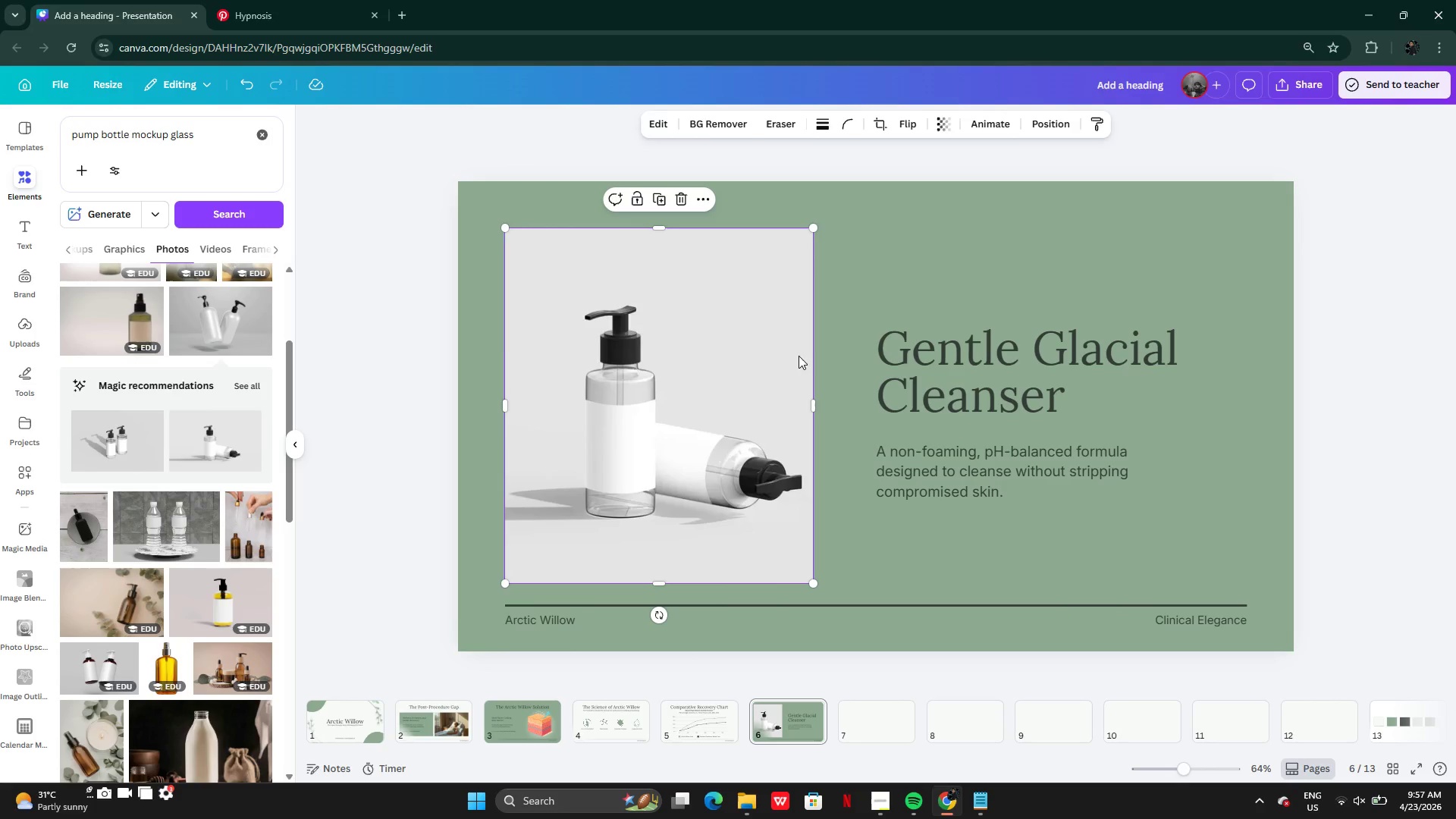 
left_click([980, 793])
 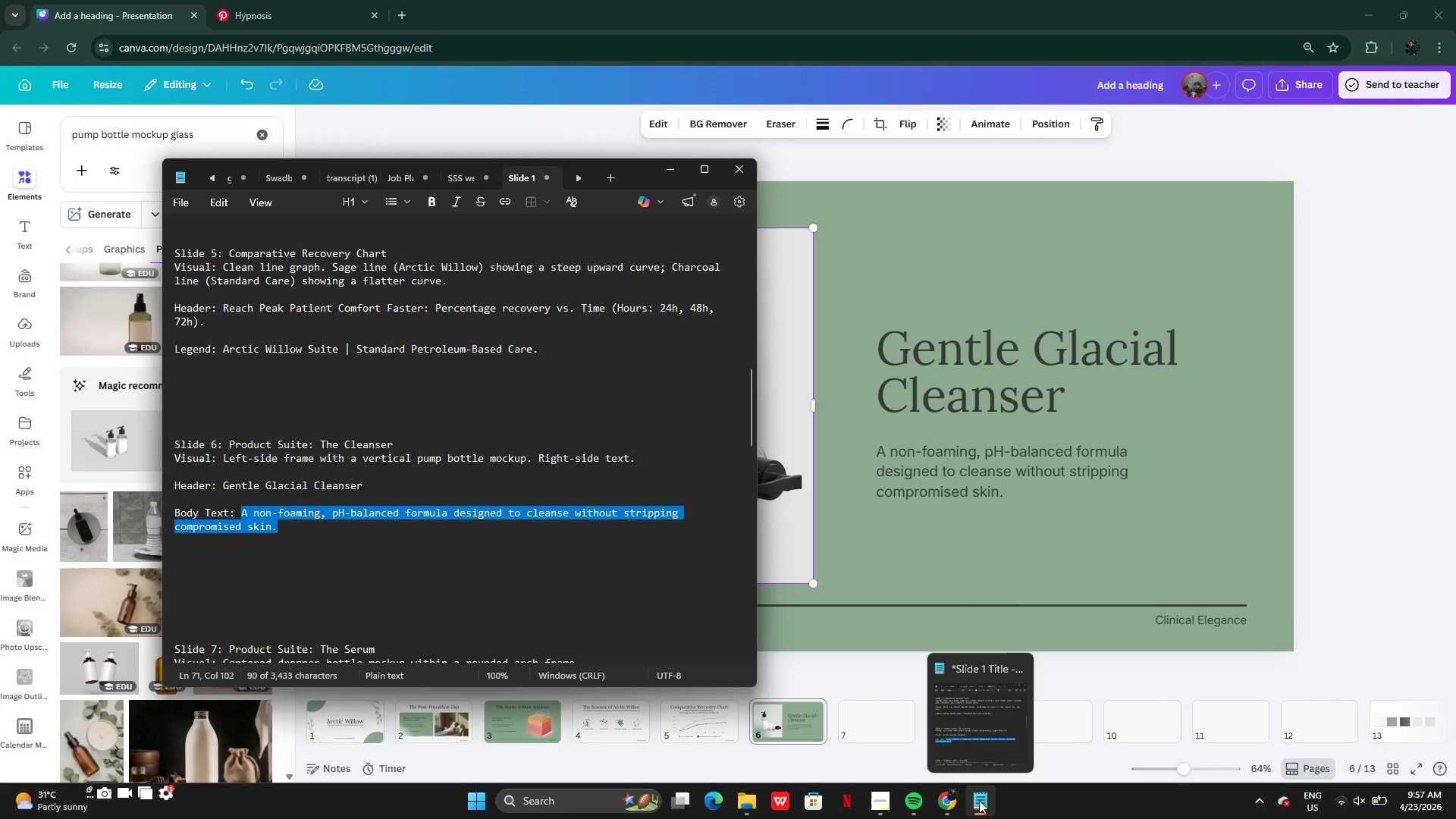 
wait(7.58)
 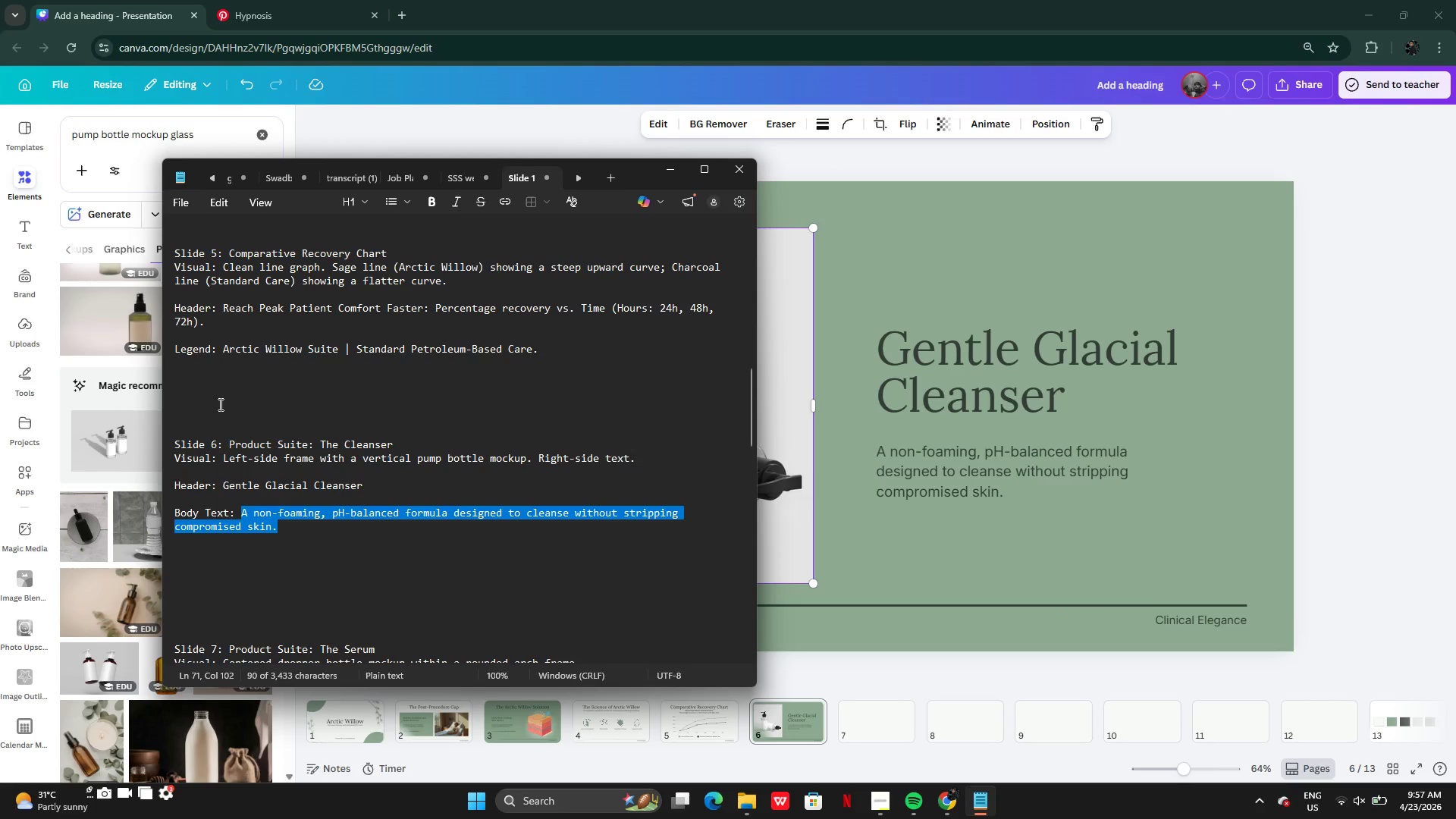 
left_click([979, 800])
 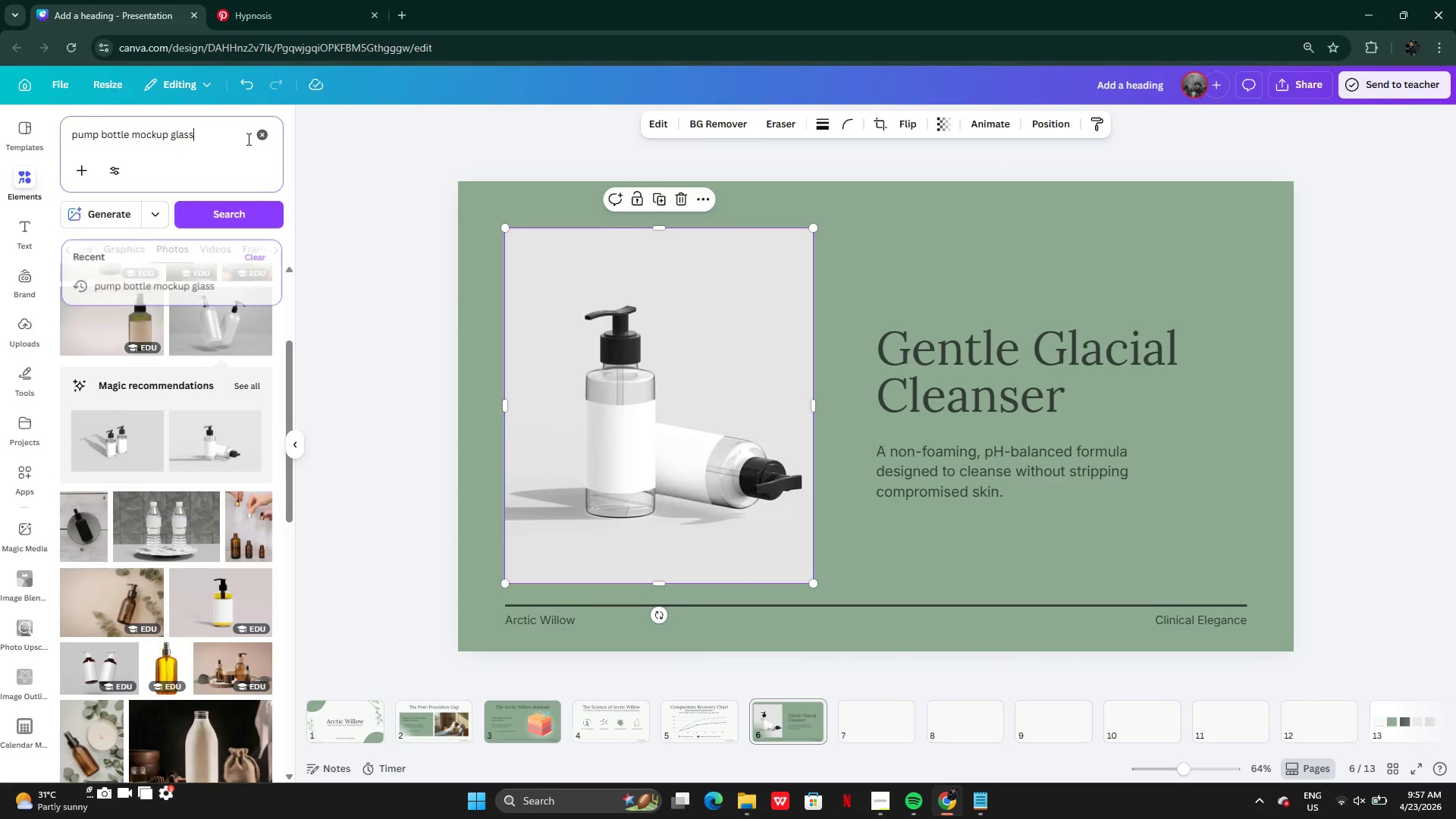 
double_click([257, 136])
 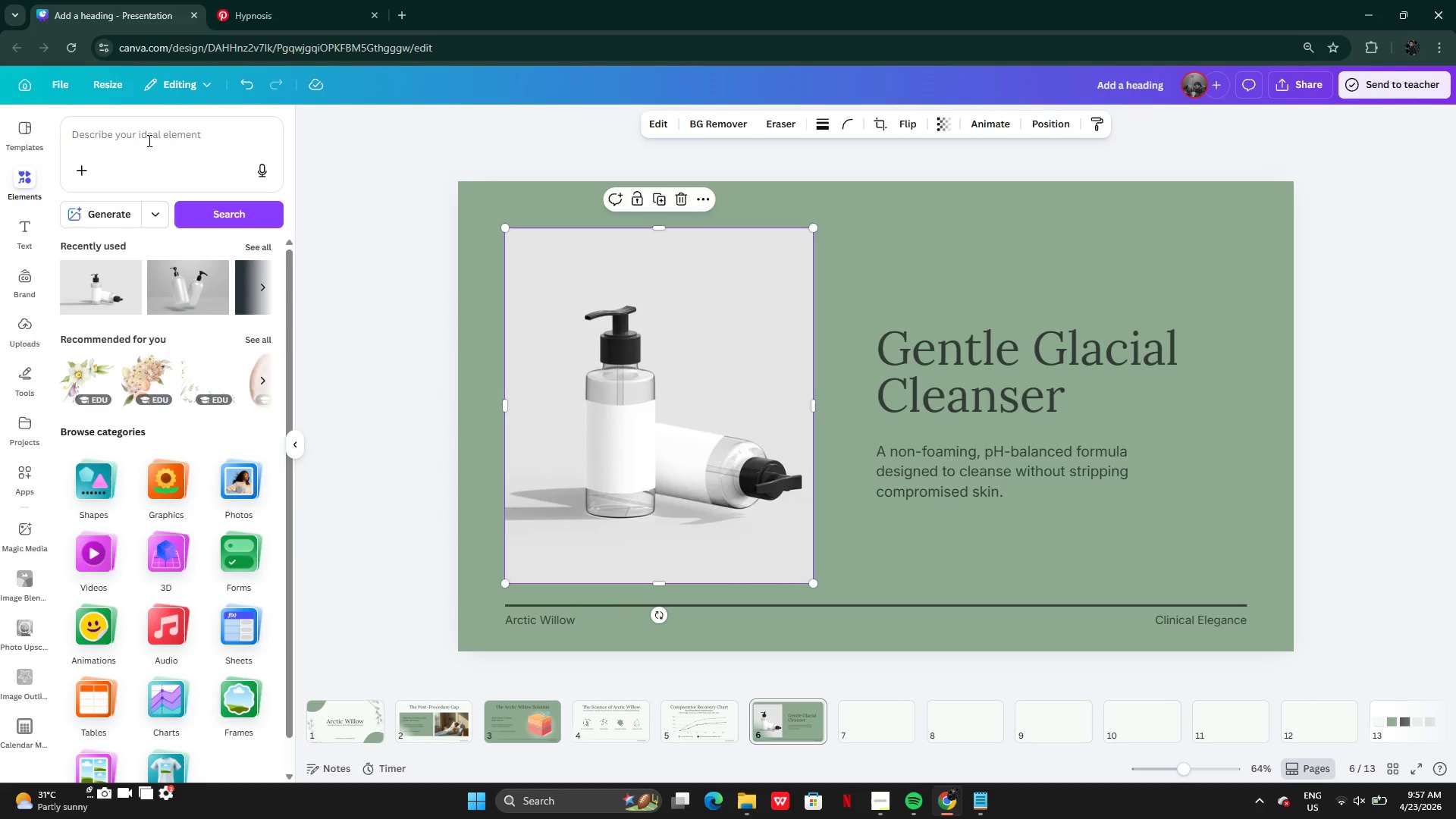 
left_click([148, 140])
 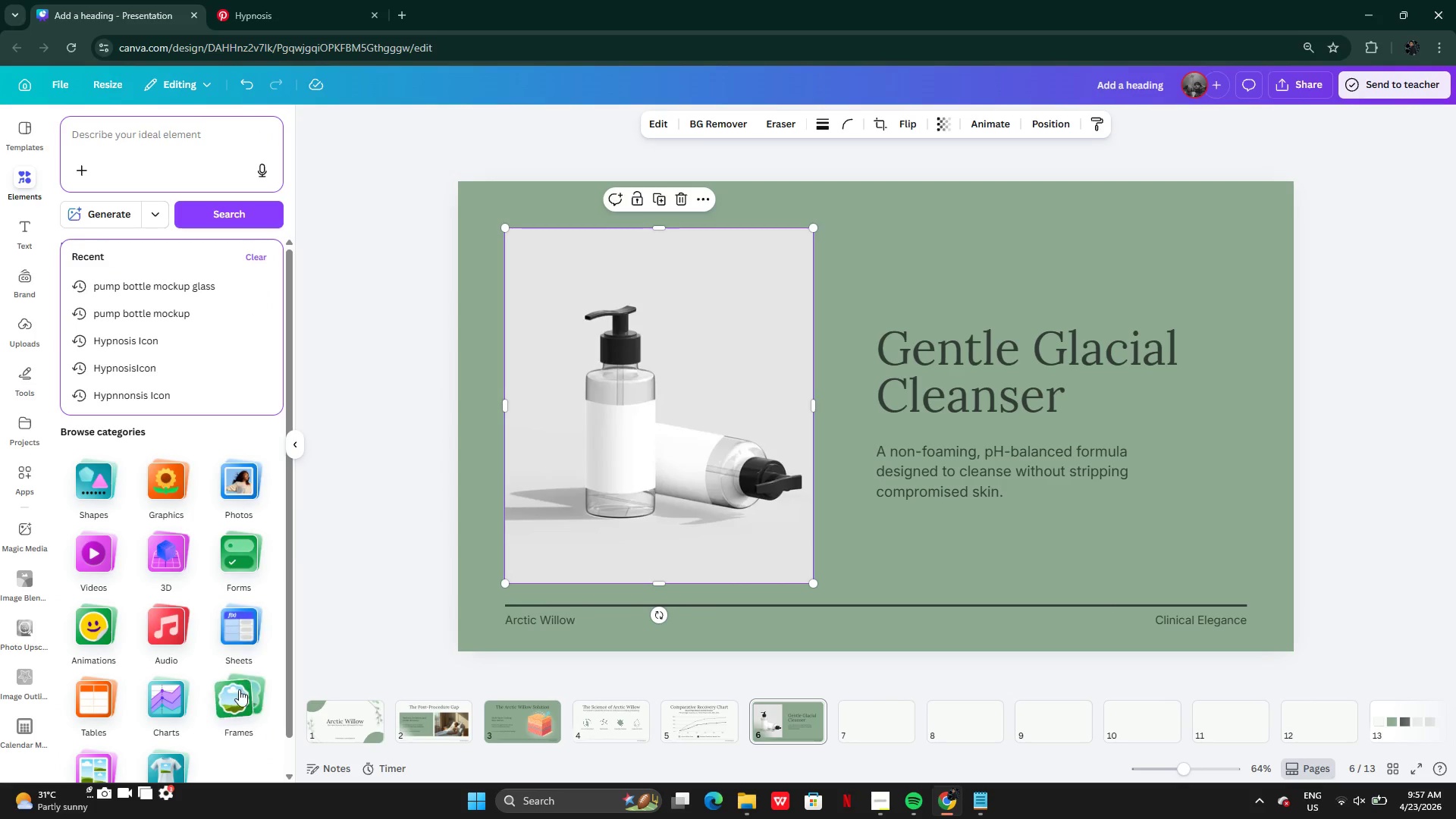 
left_click([234, 694])
 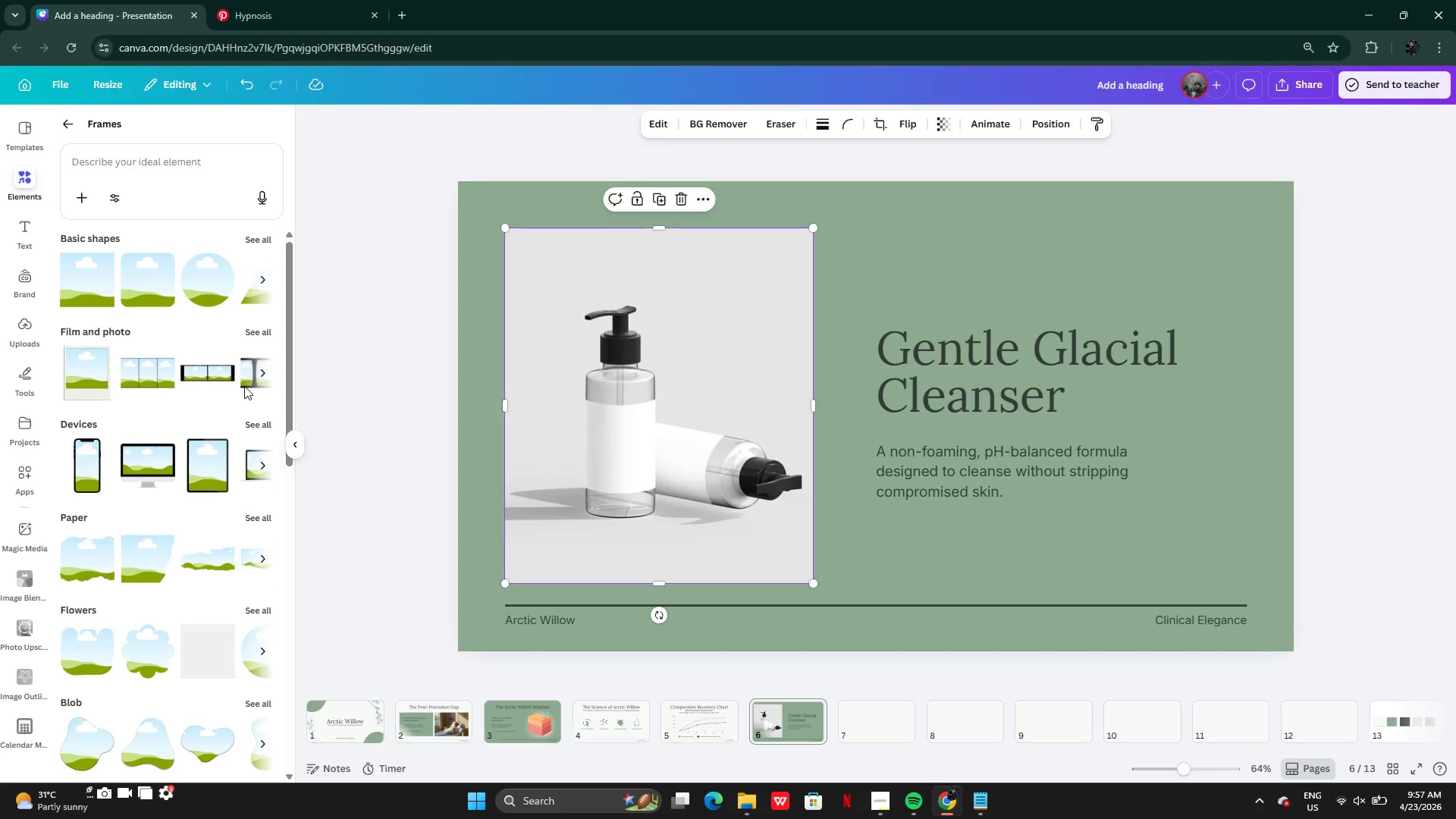 
wait(6.31)
 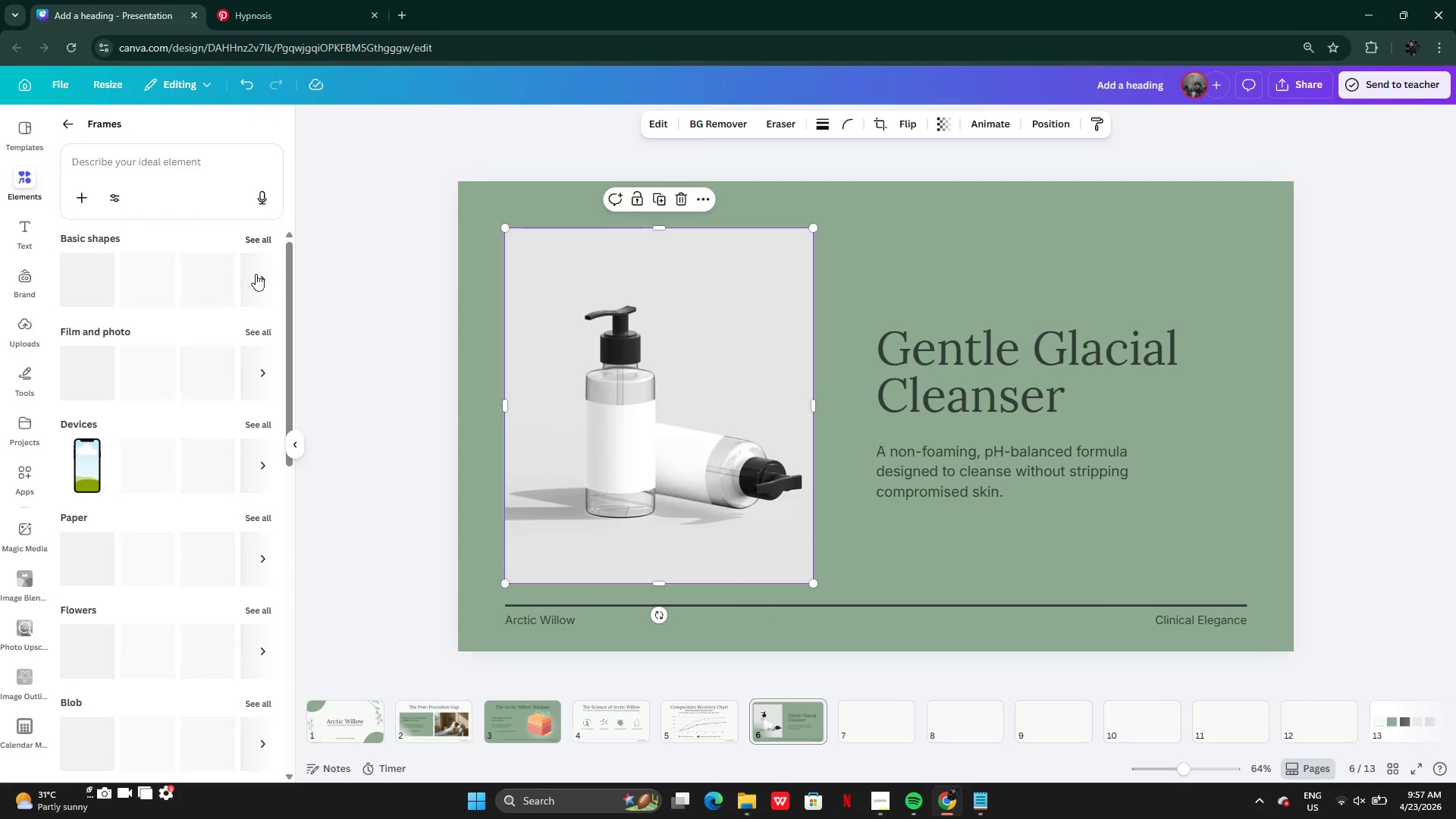 
left_click([250, 239])
 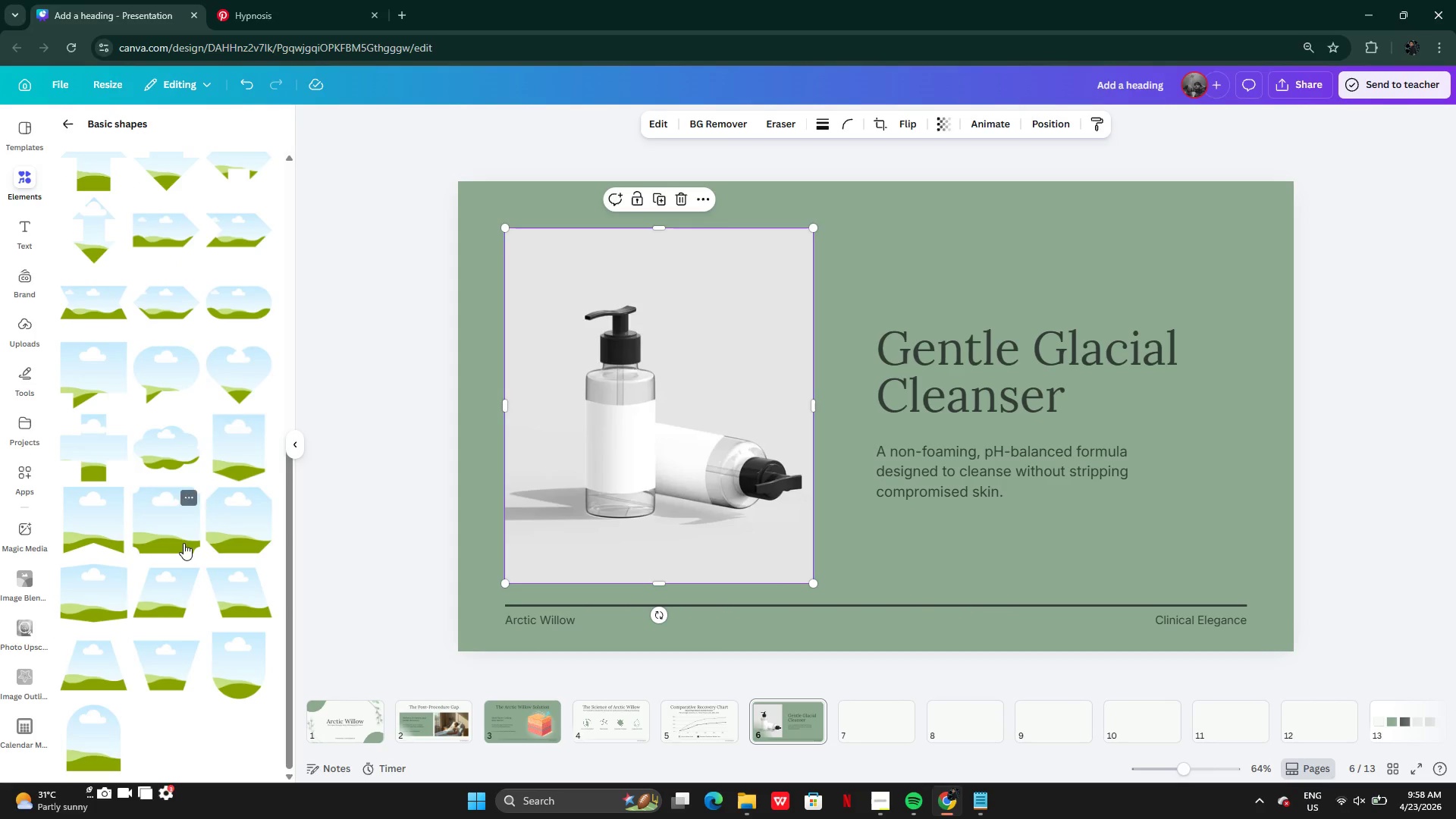 
wait(6.81)
 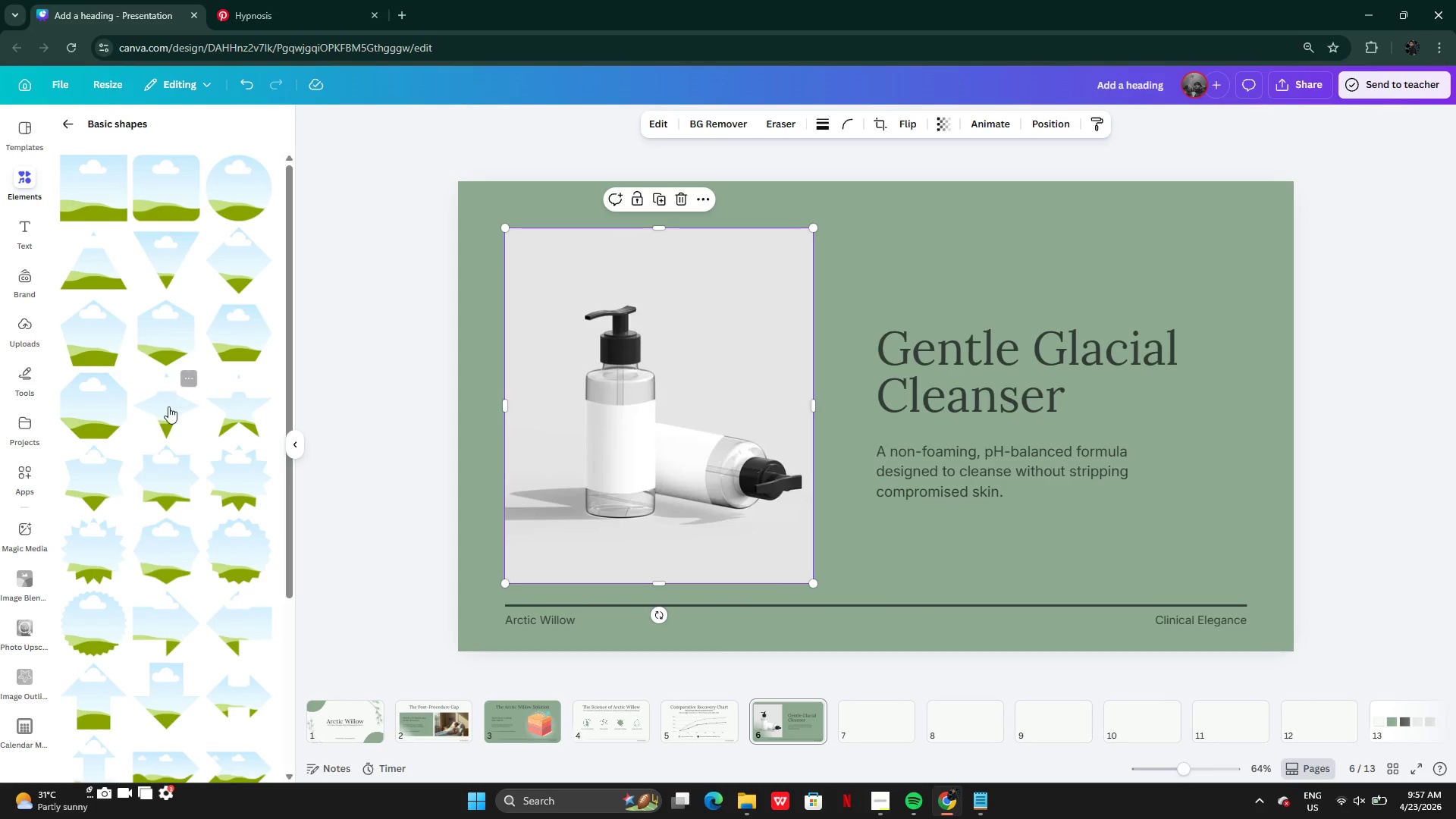 
left_click([102, 732])
 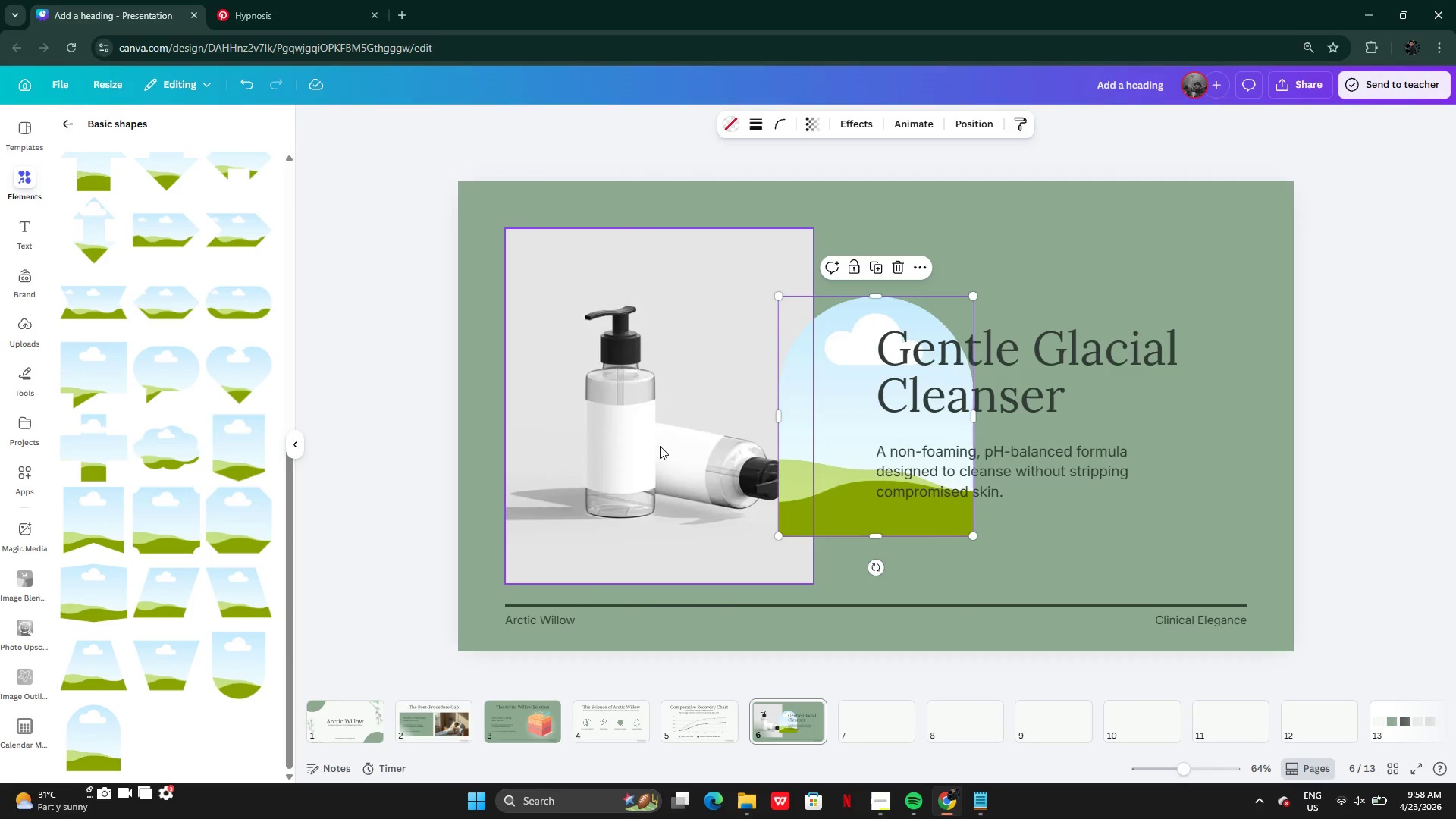 
left_click_drag(start_coordinate=[660, 440], to_coordinate=[822, 438])
 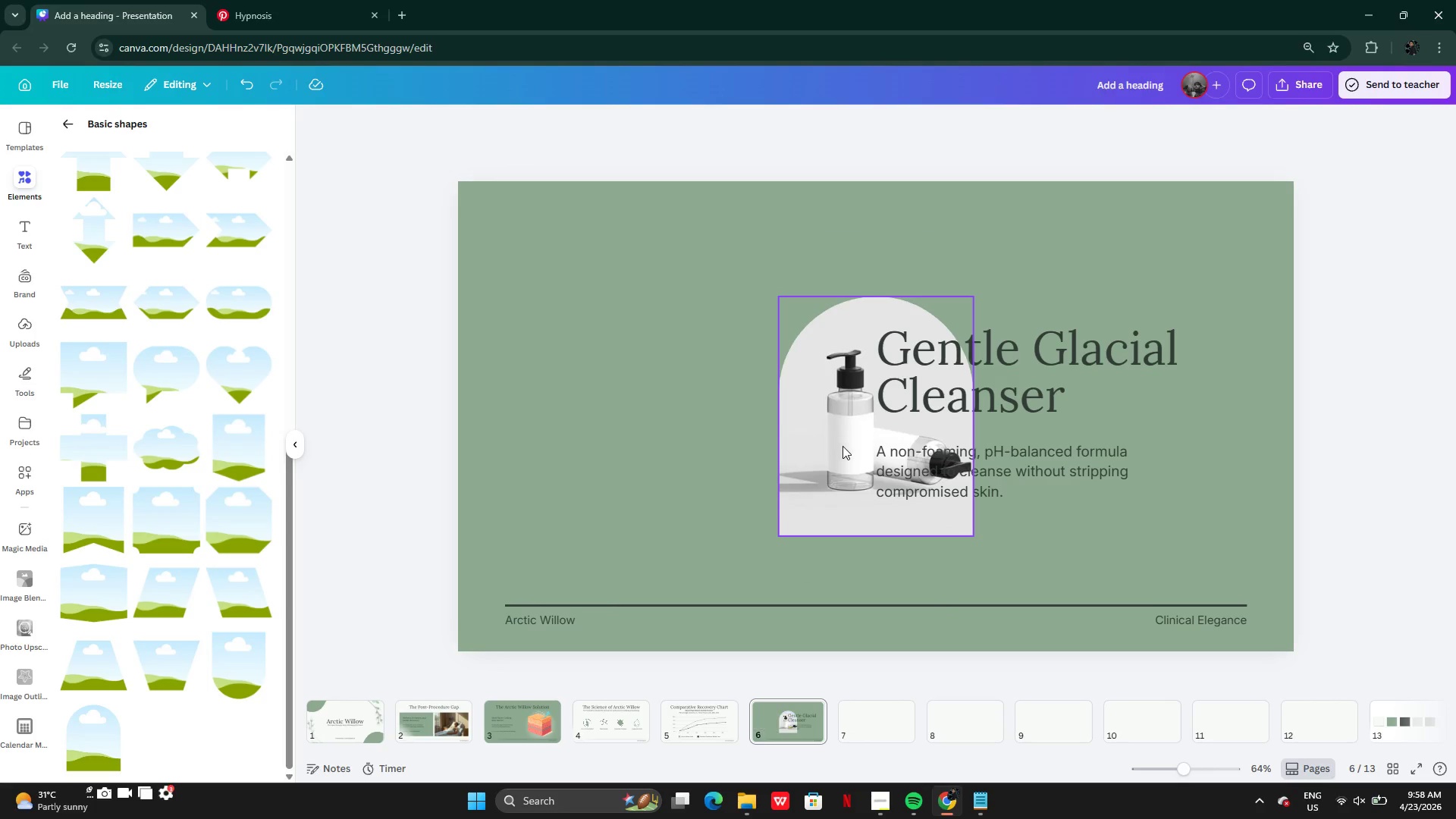 
left_click_drag(start_coordinate=[839, 445], to_coordinate=[567, 500])
 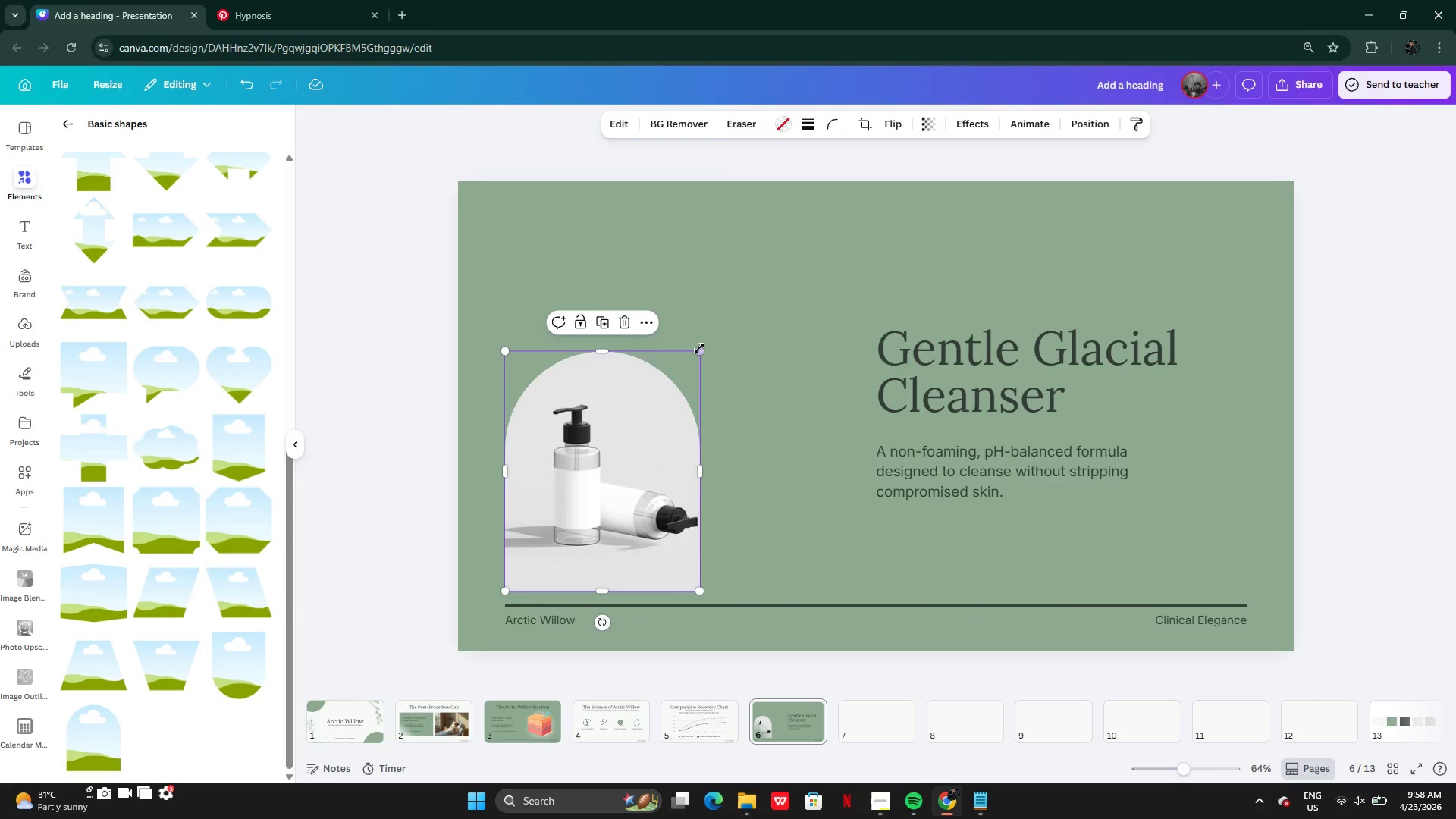 
left_click_drag(start_coordinate=[699, 348], to_coordinate=[830, 246])
 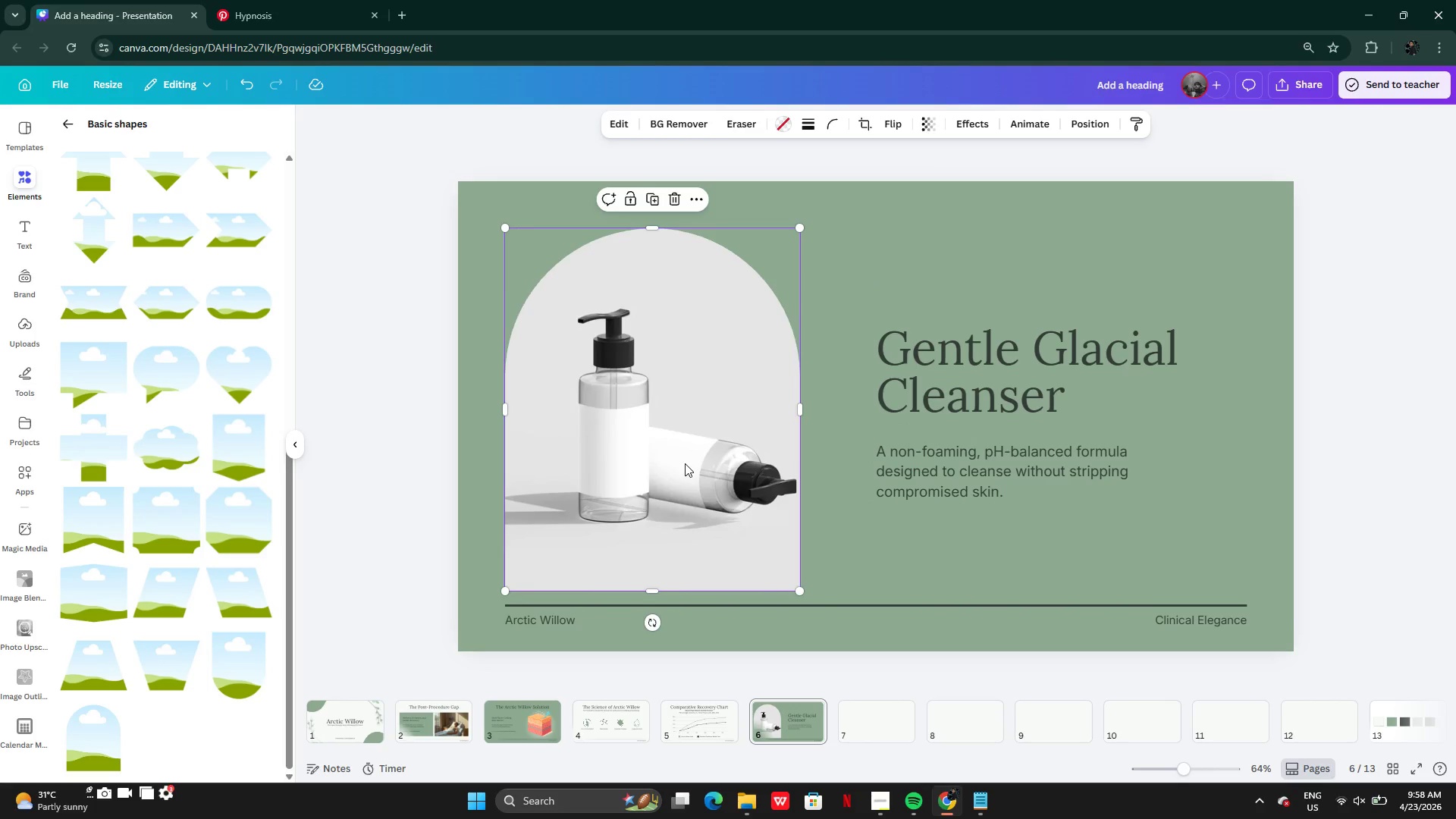 
double_click([685, 465])
 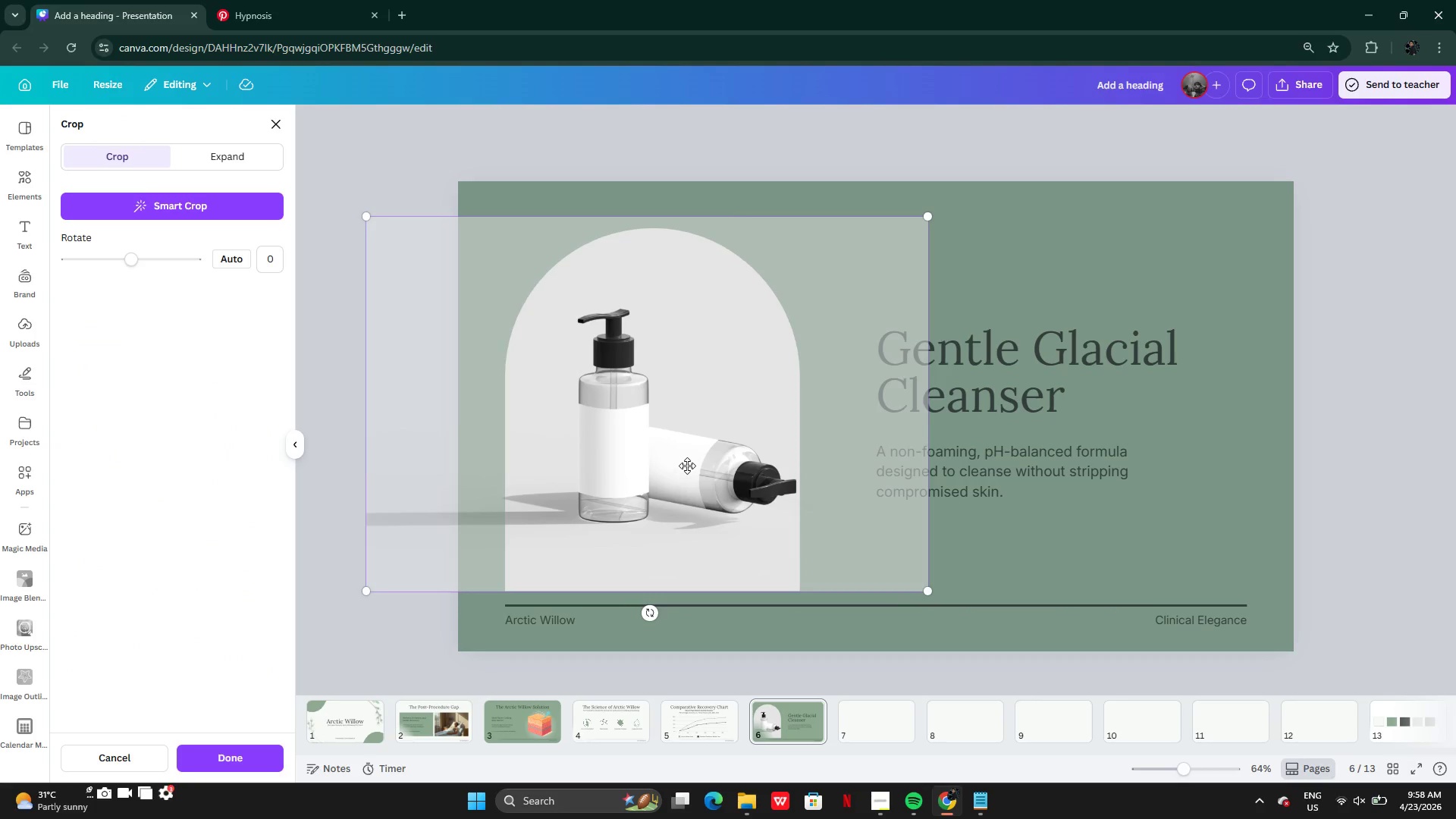 
left_click_drag(start_coordinate=[688, 466], to_coordinate=[664, 466])
 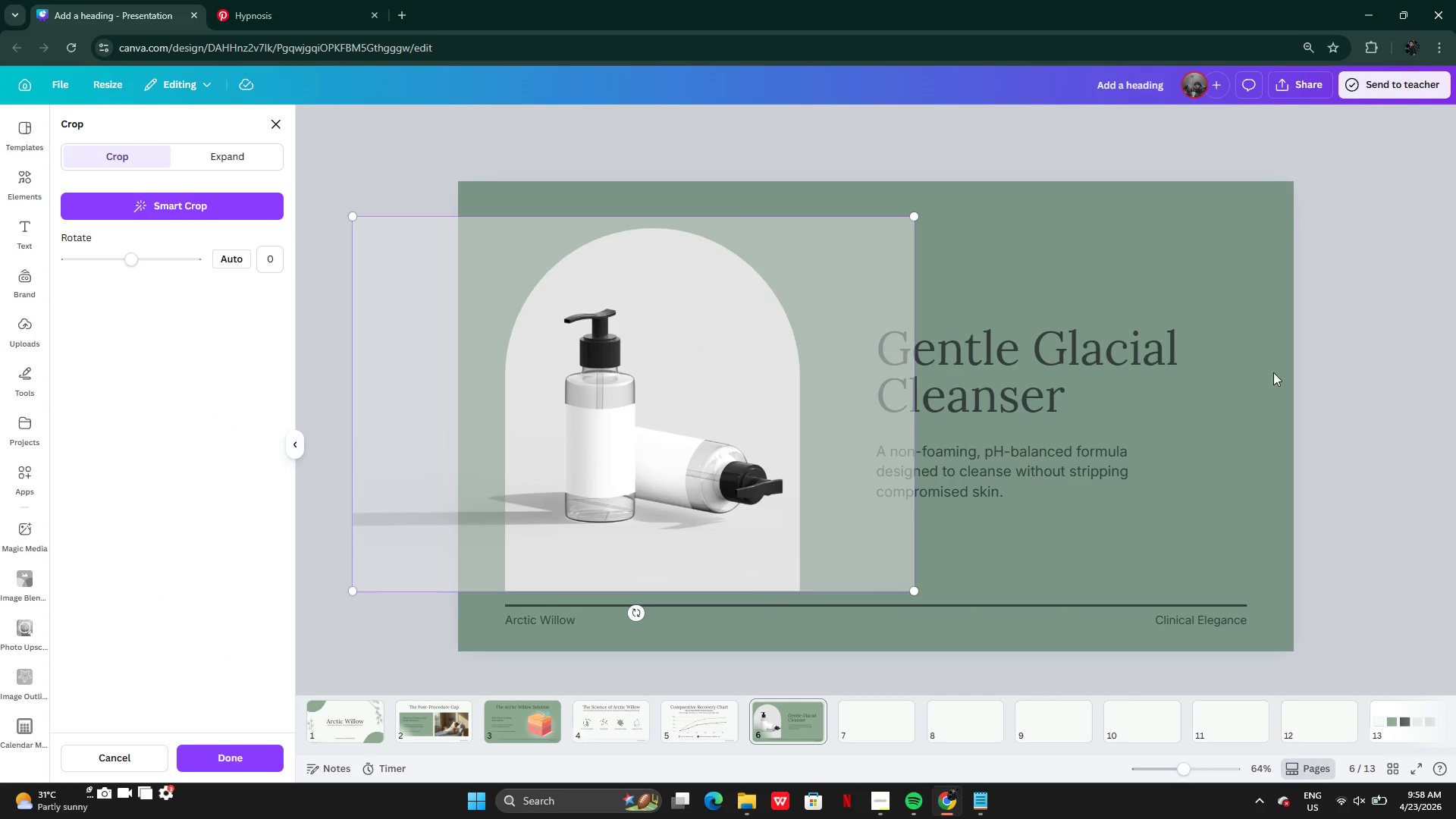 
left_click([1274, 372])
 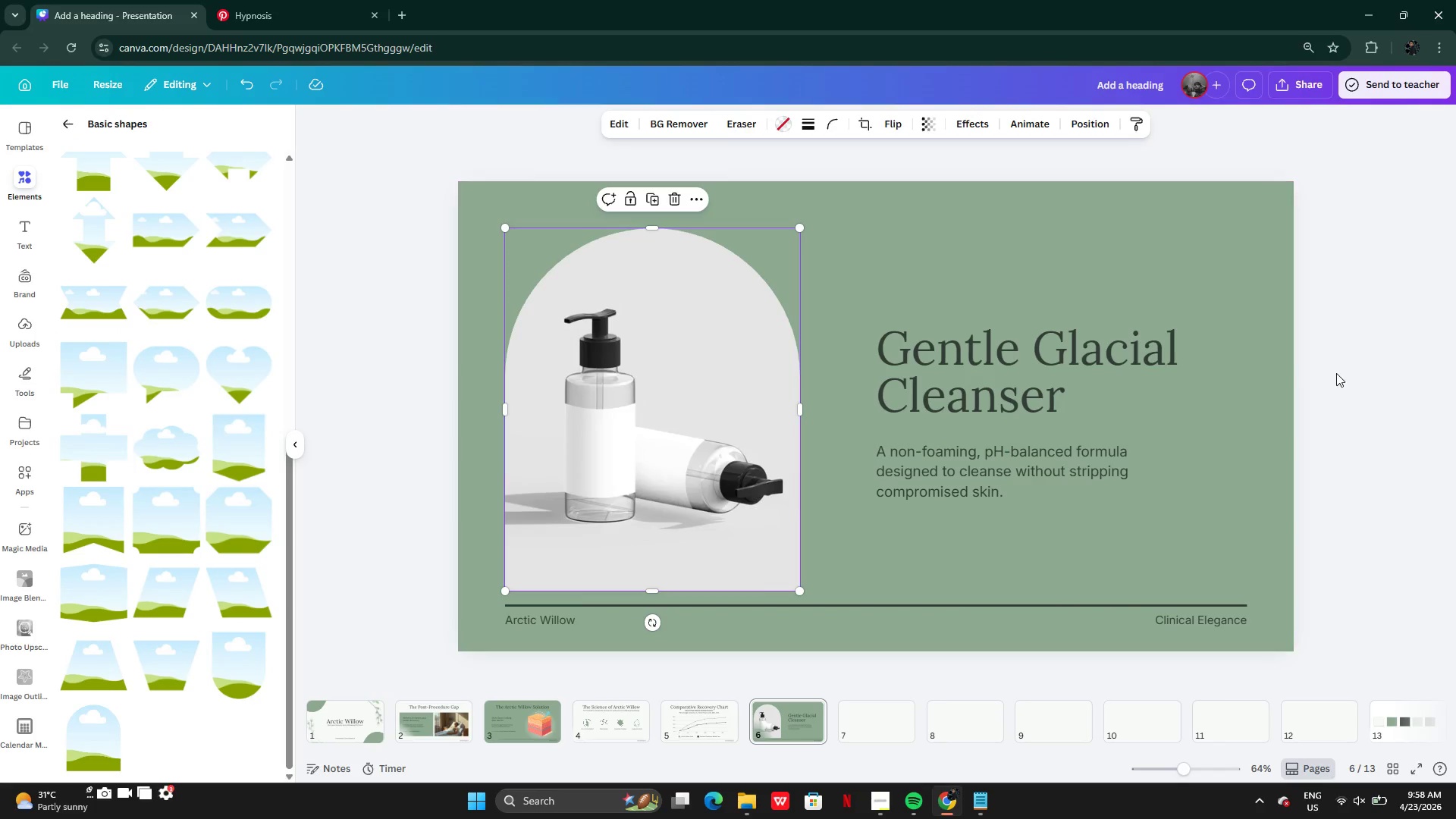 
left_click([1337, 373])
 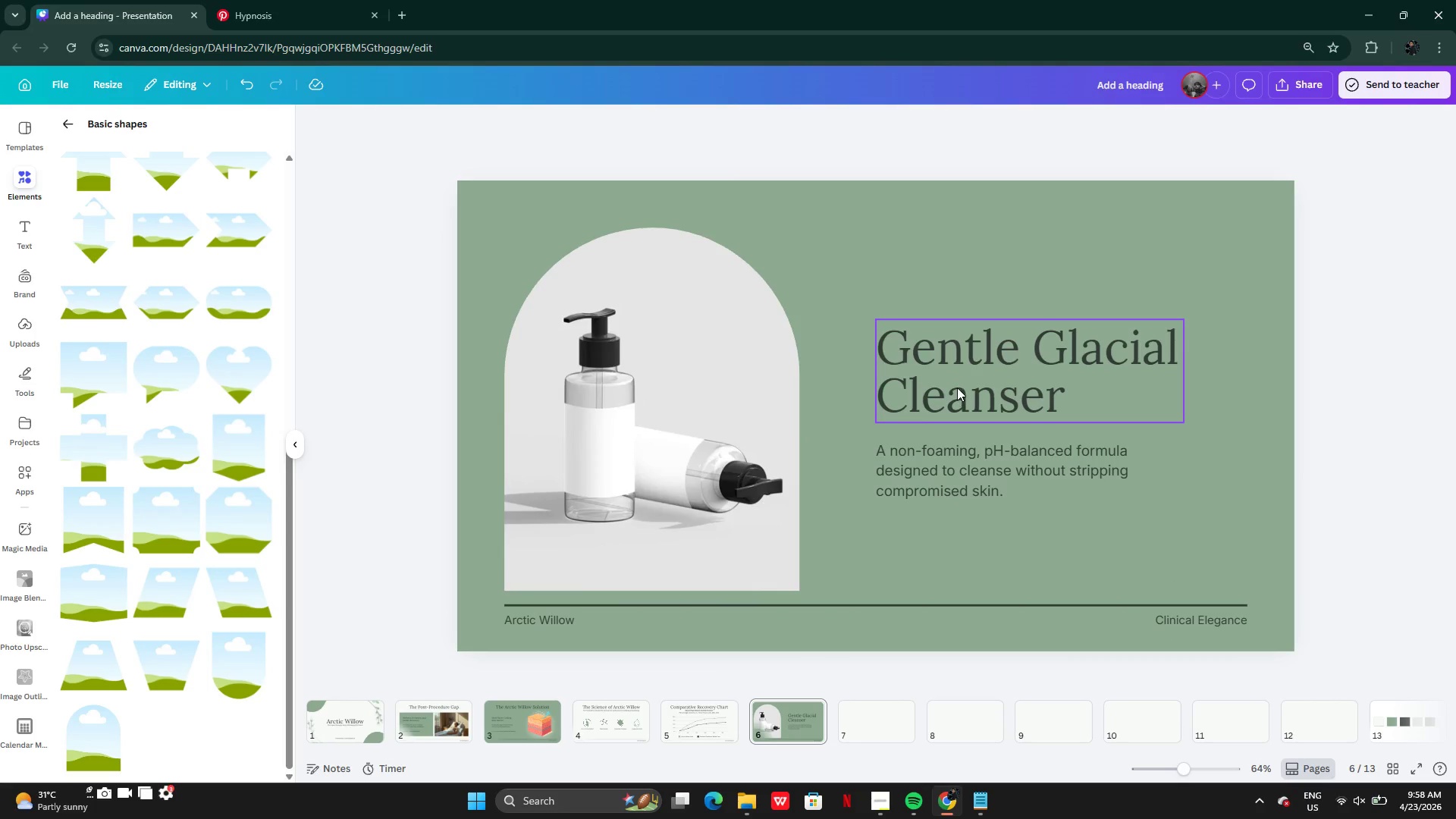 
left_click([756, 400])
 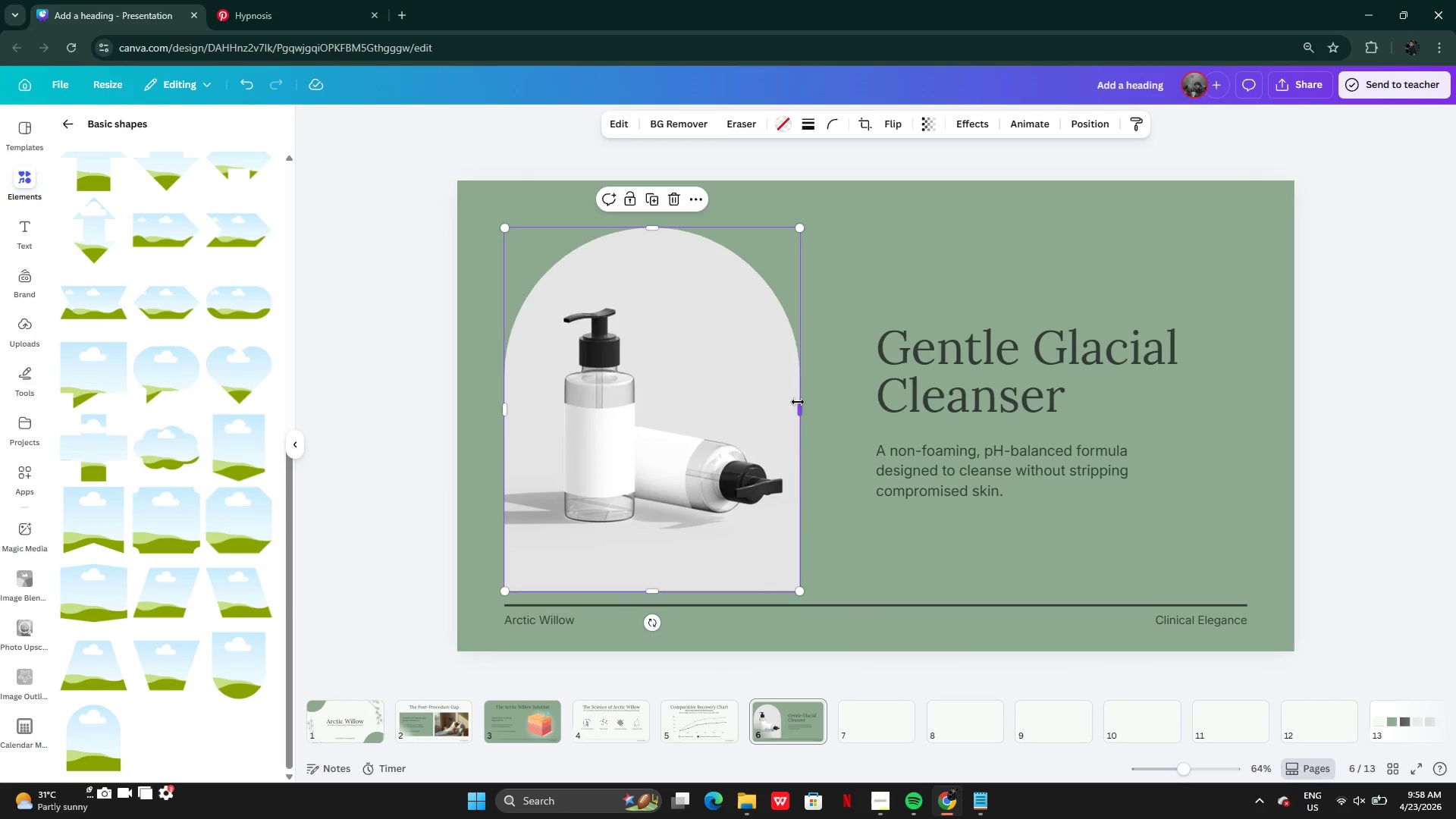 
left_click_drag(start_coordinate=[799, 403], to_coordinate=[870, 403])
 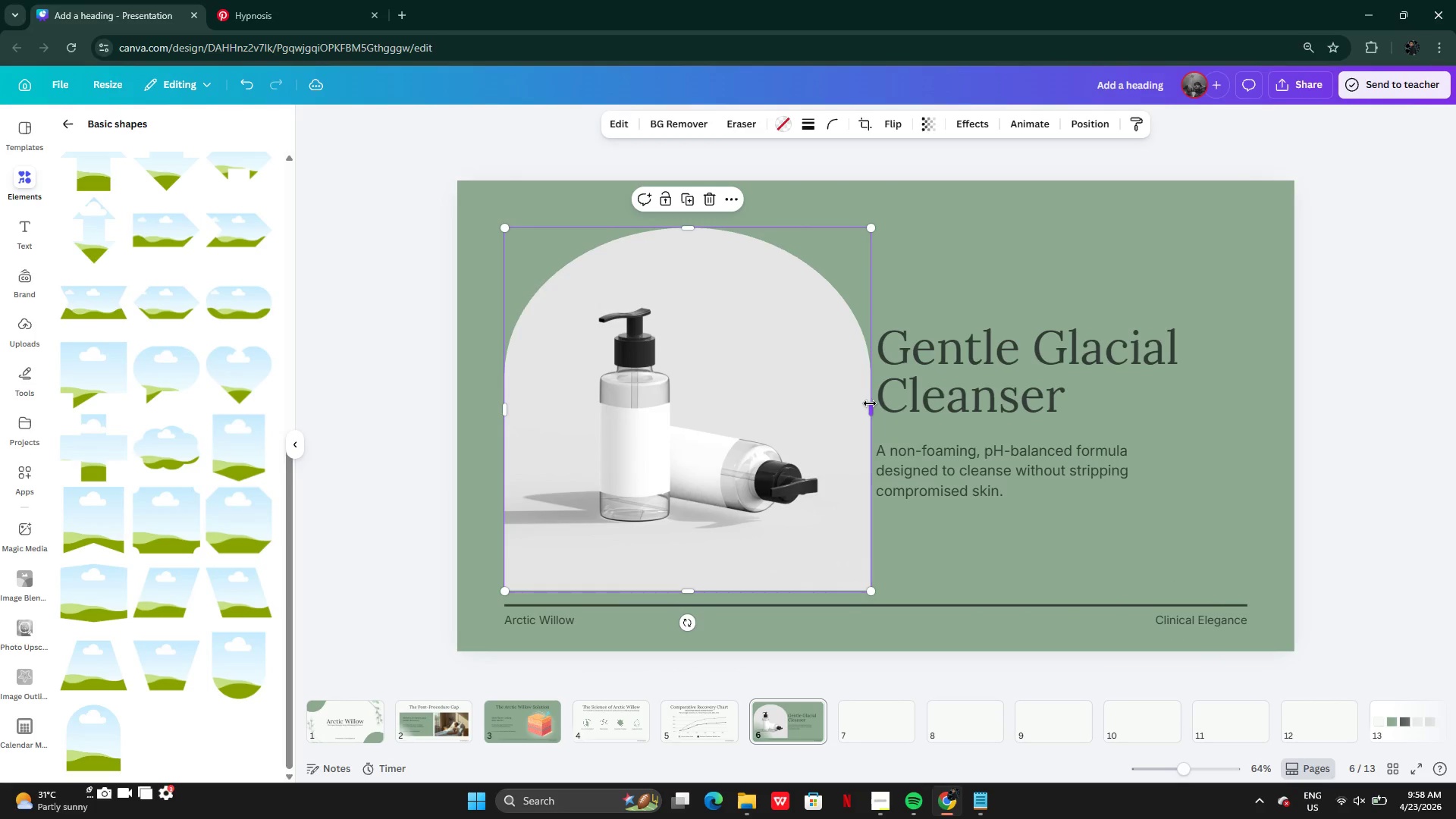 
key(Control+Z)
 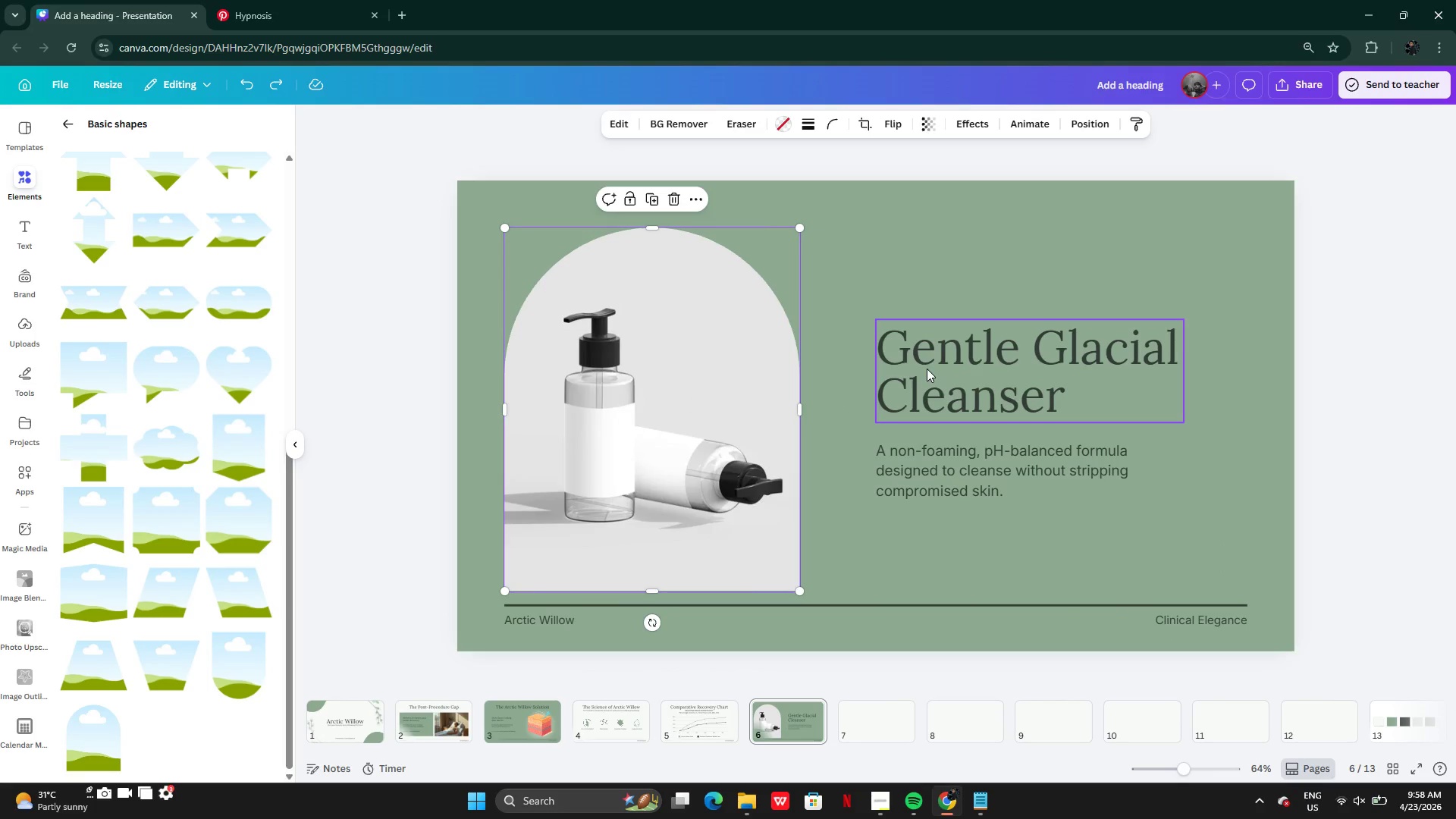 
left_click([975, 472])
 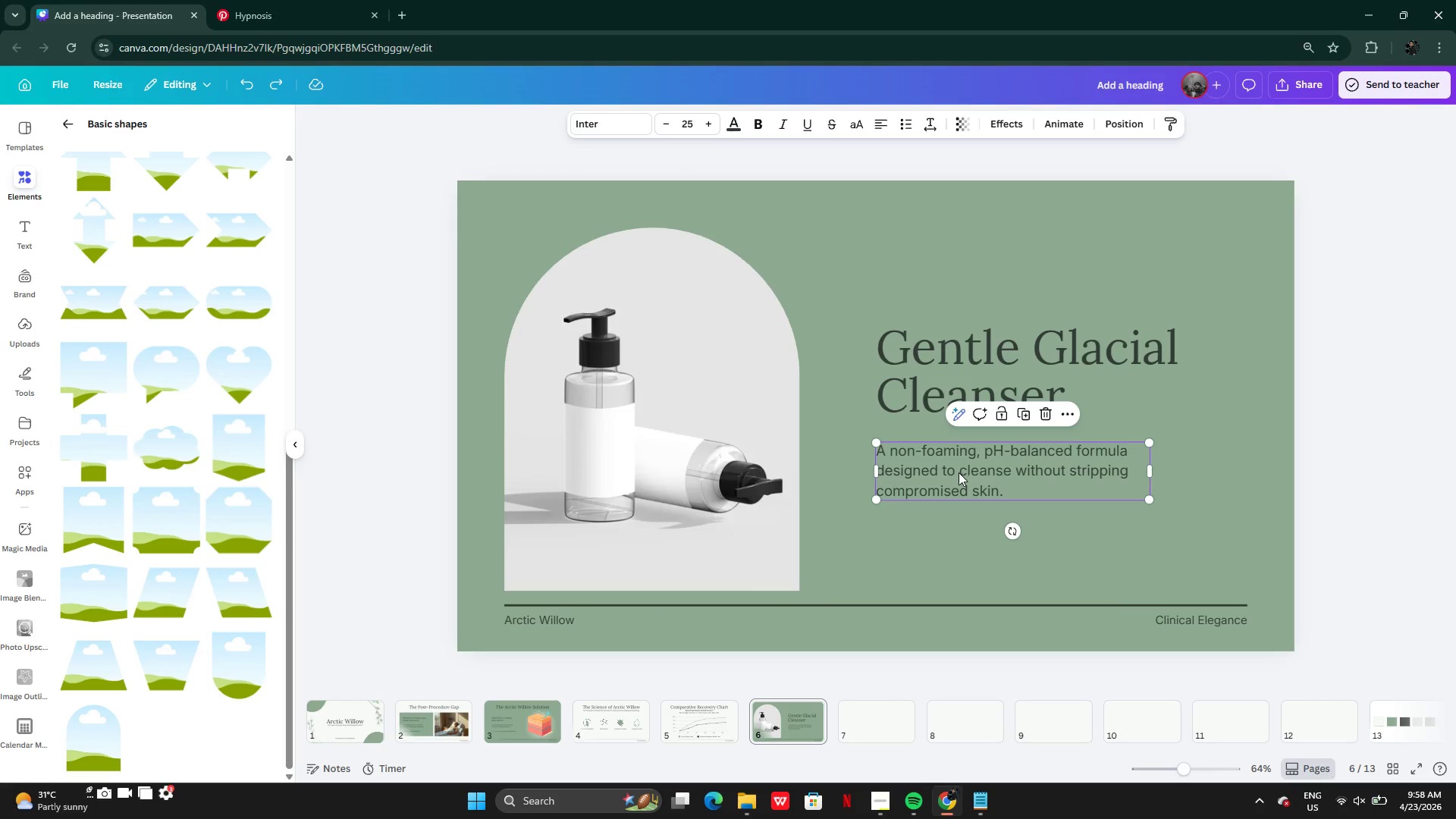 
hold_key(key=ShiftLeft, duration=0.41)
left_click([919, 375])
 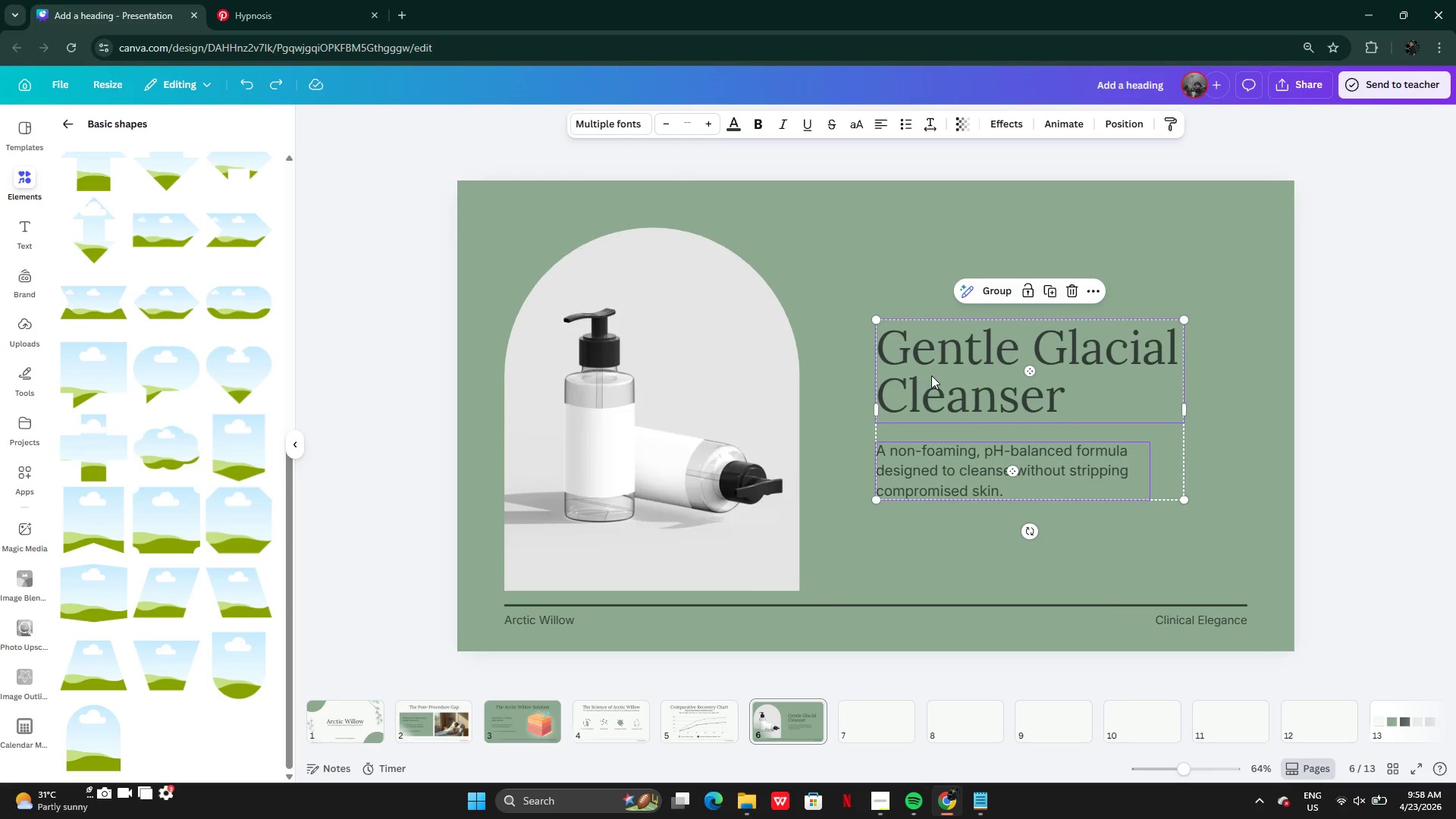 
left_click_drag(start_coordinate=[933, 375], to_coordinate=[933, 384])
 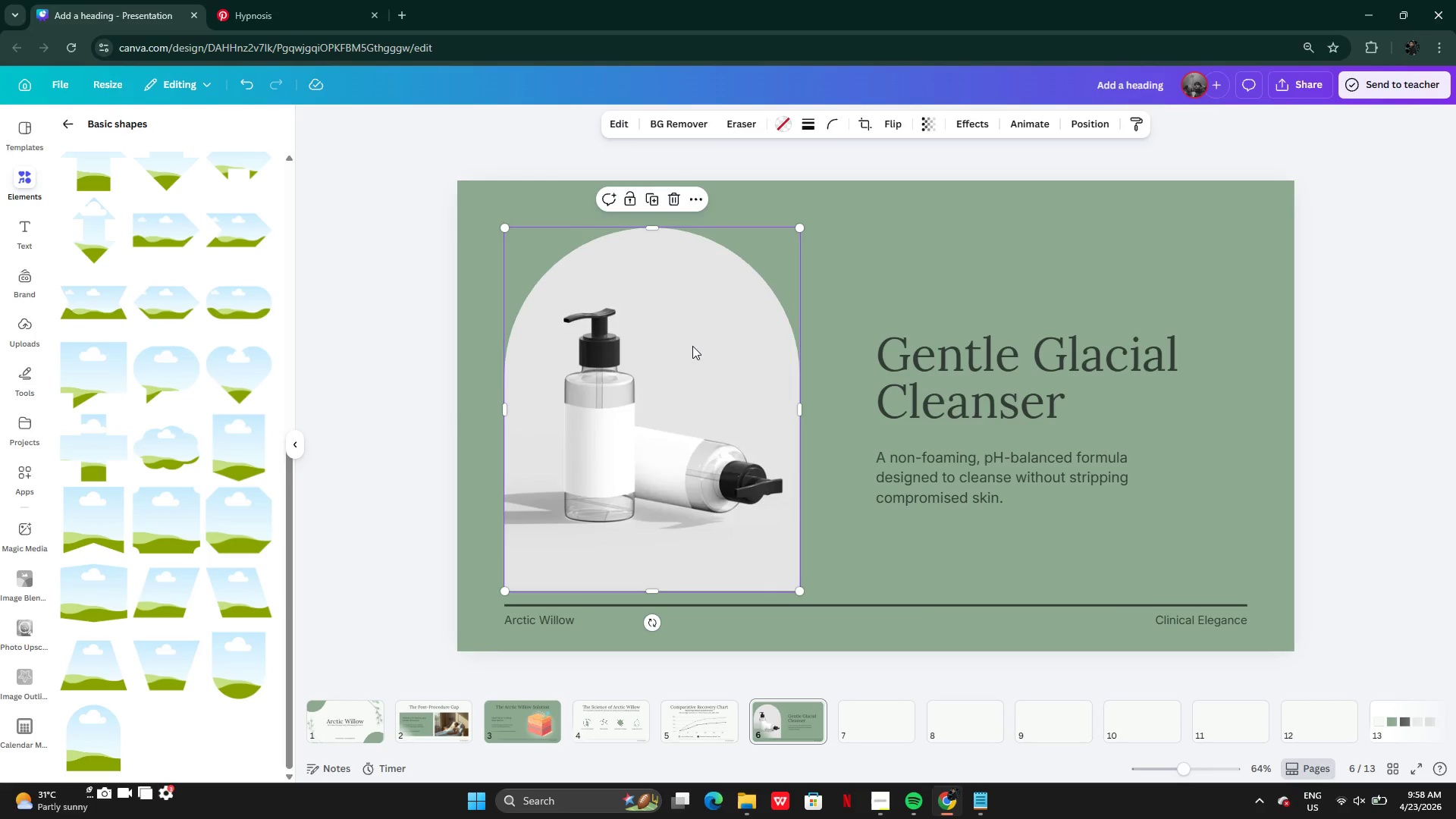 
left_click([692, 346])
 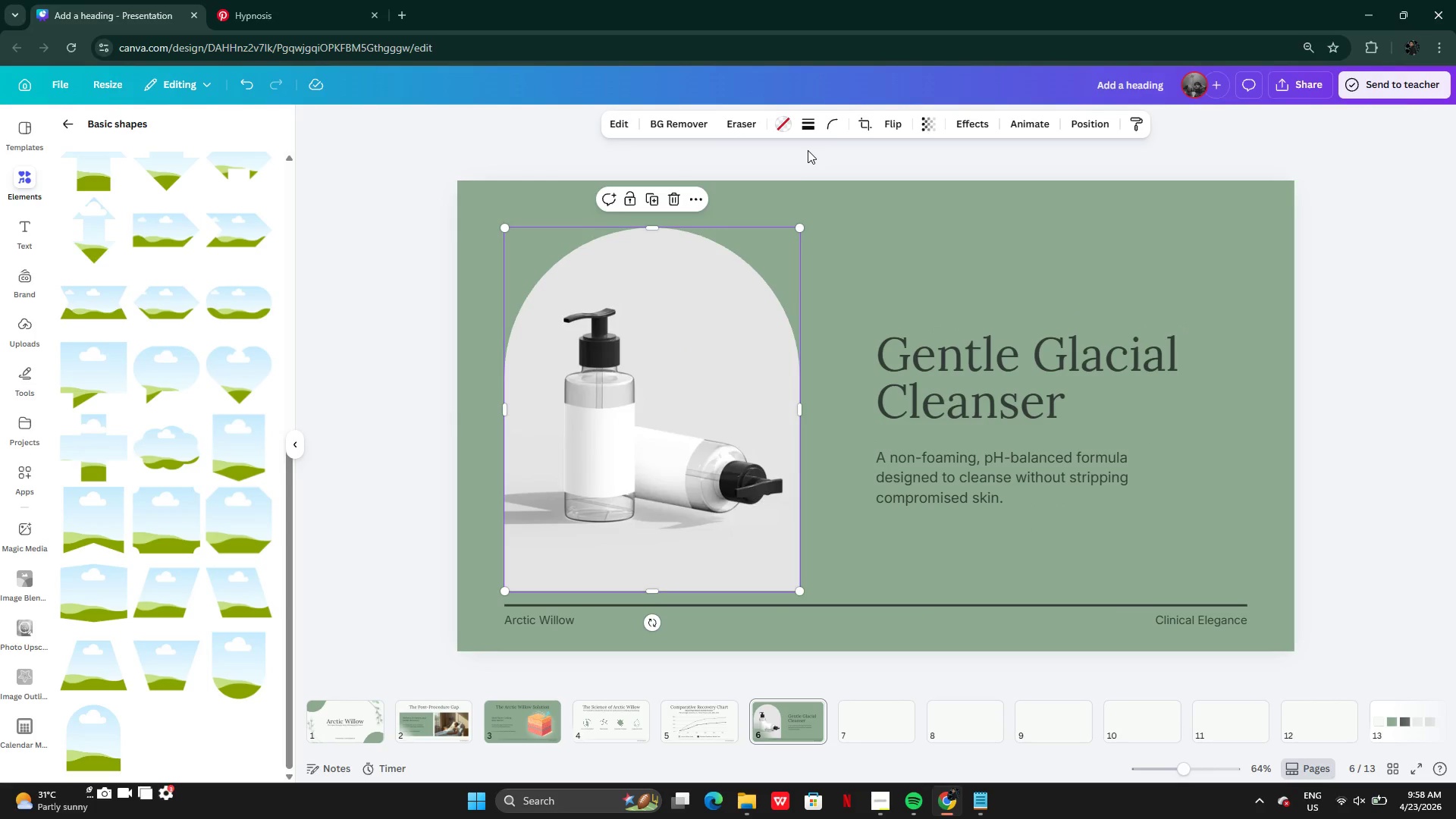 
left_click([802, 125])
 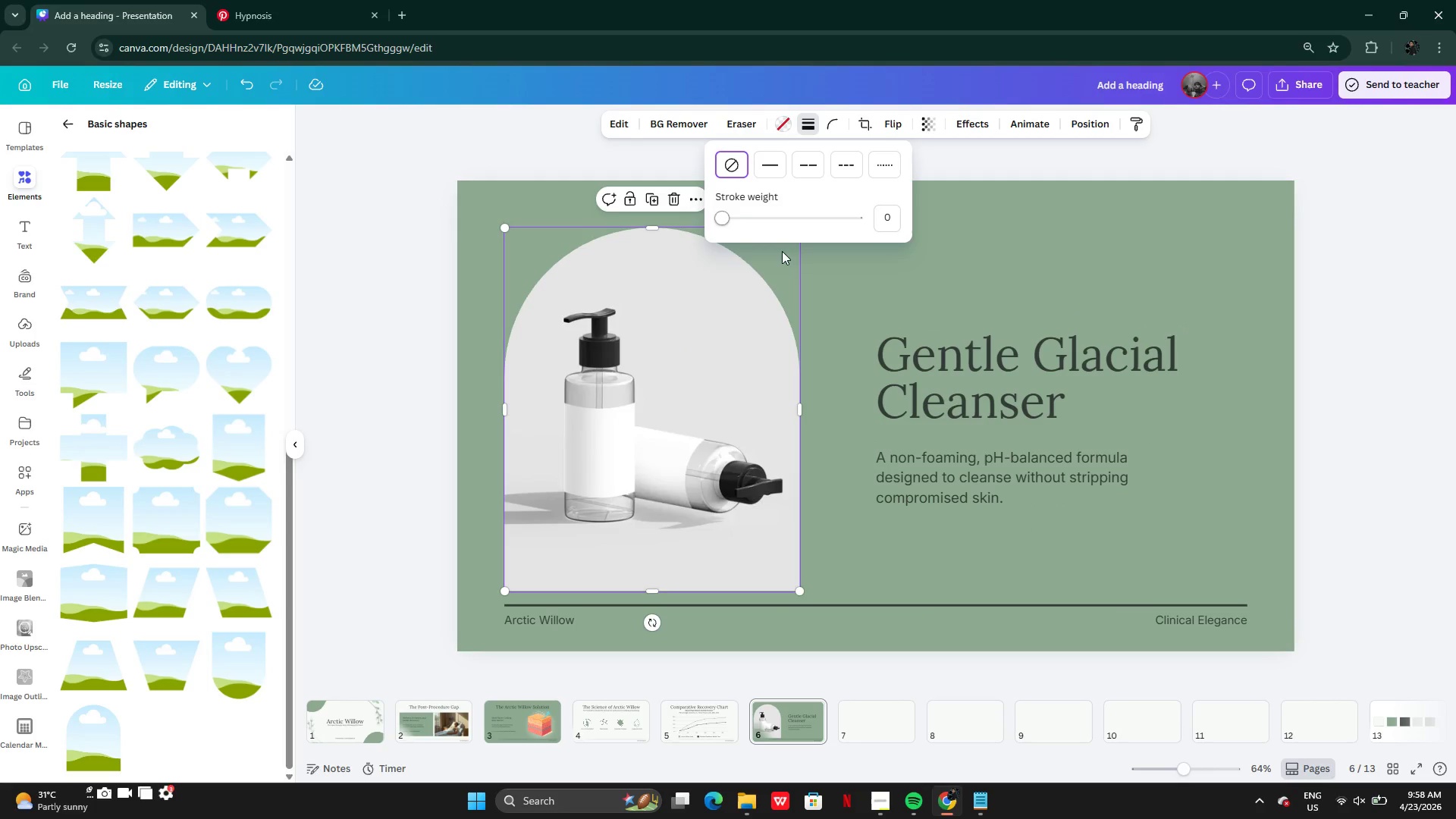 
left_click([766, 315])
 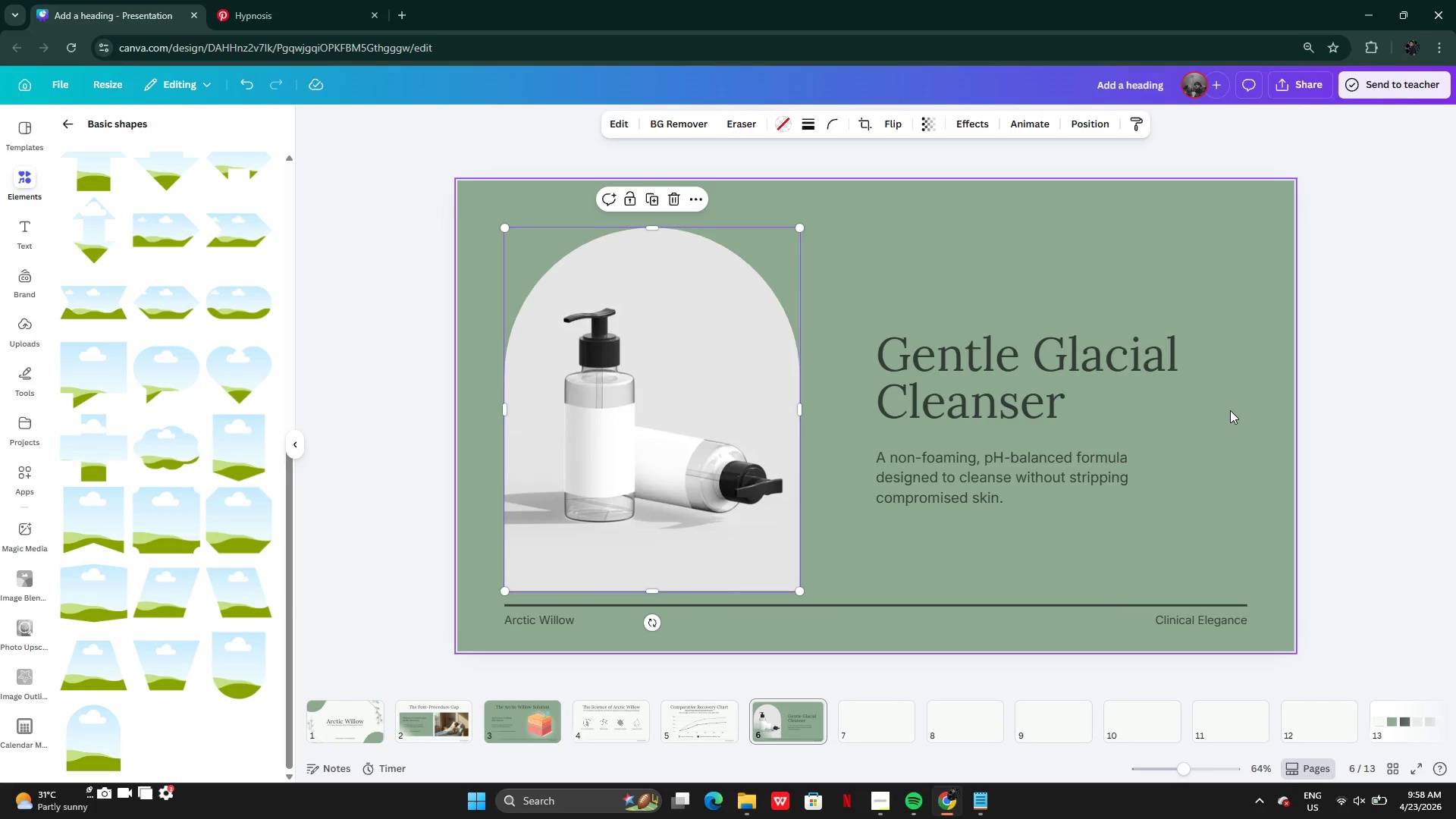 
wait(6.52)
 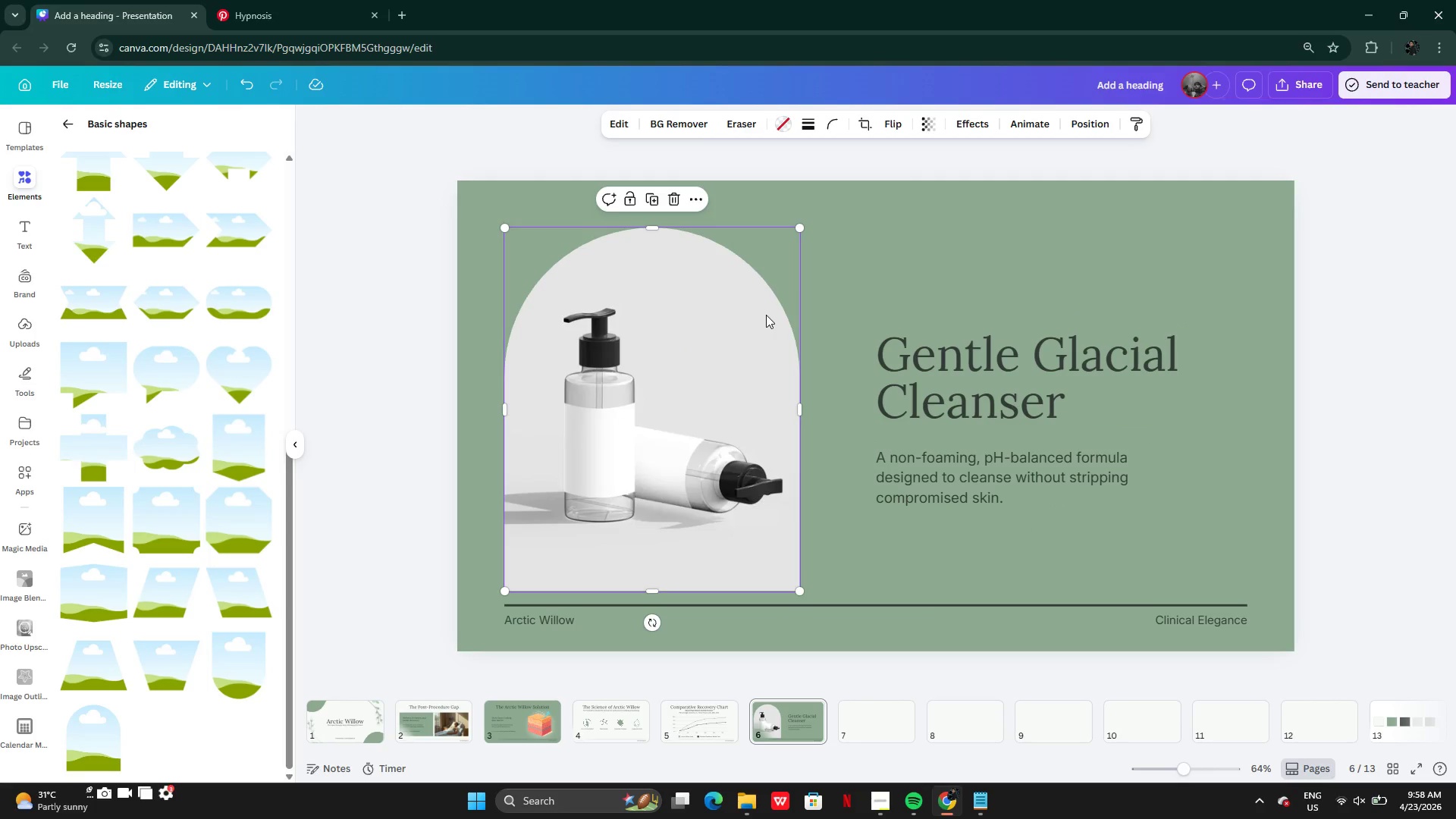 
left_click([1343, 381])
 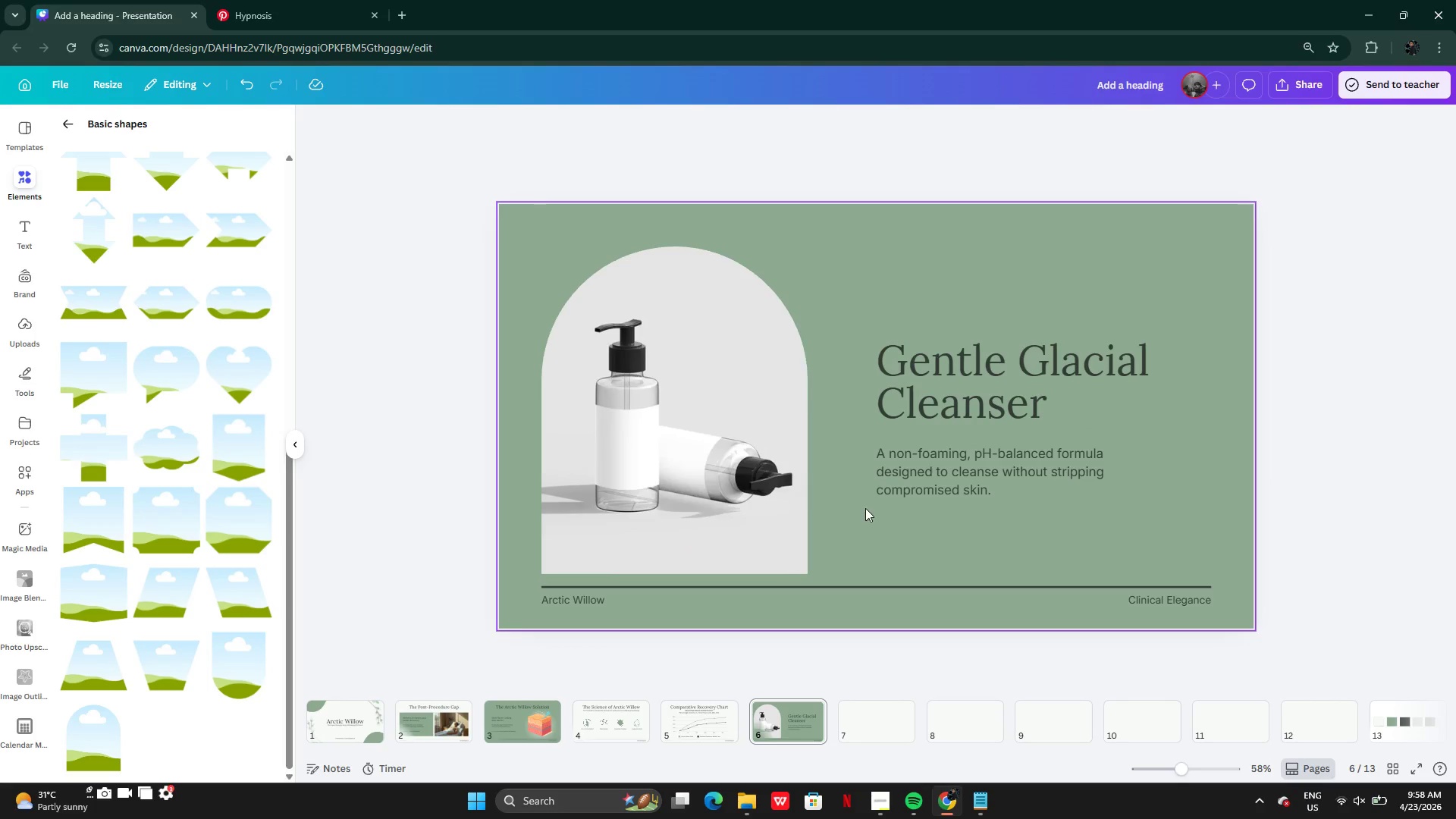 
wait(7.92)
 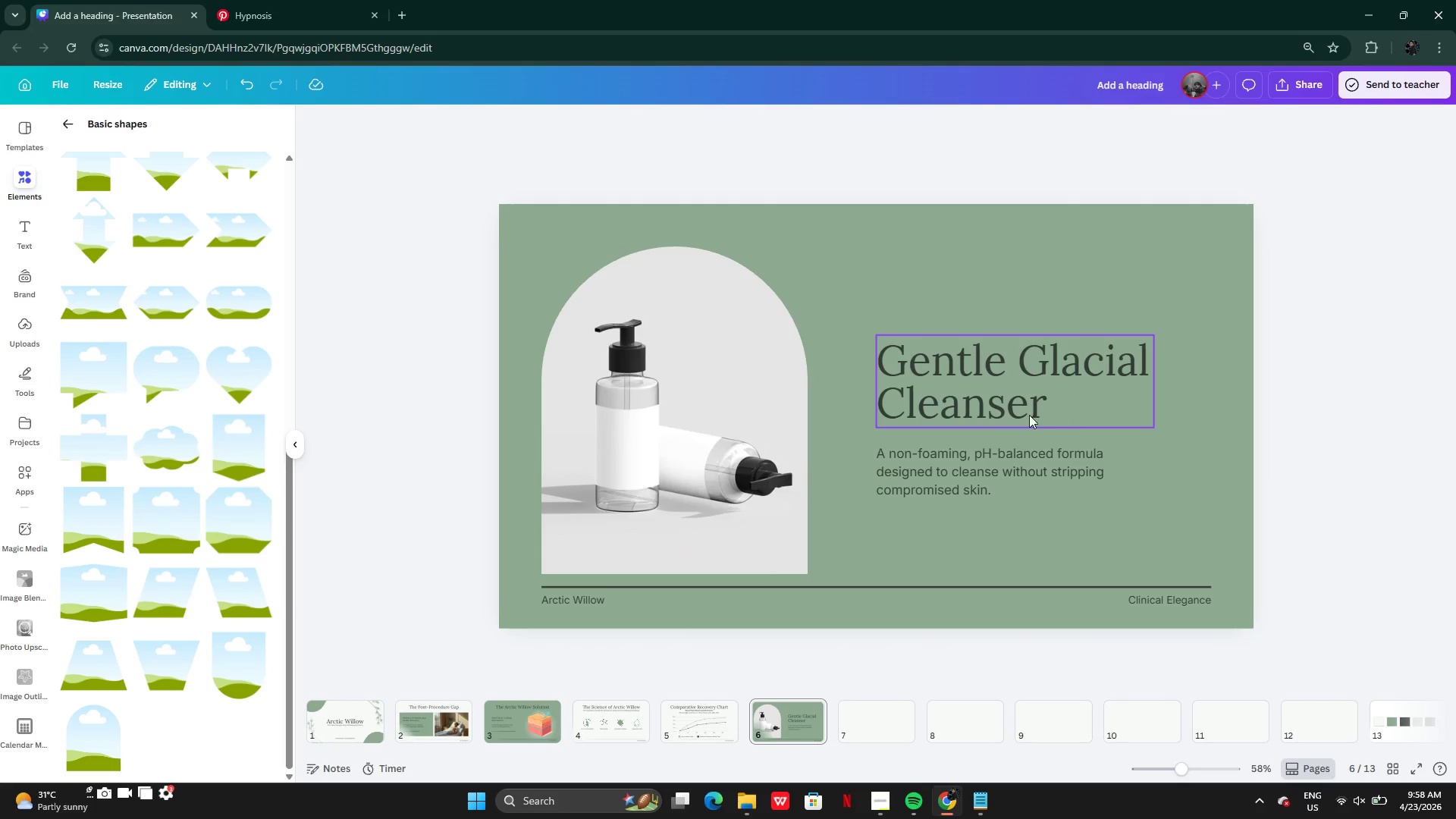 
left_click_drag(start_coordinate=[755, 408], to_coordinate=[790, 410])
 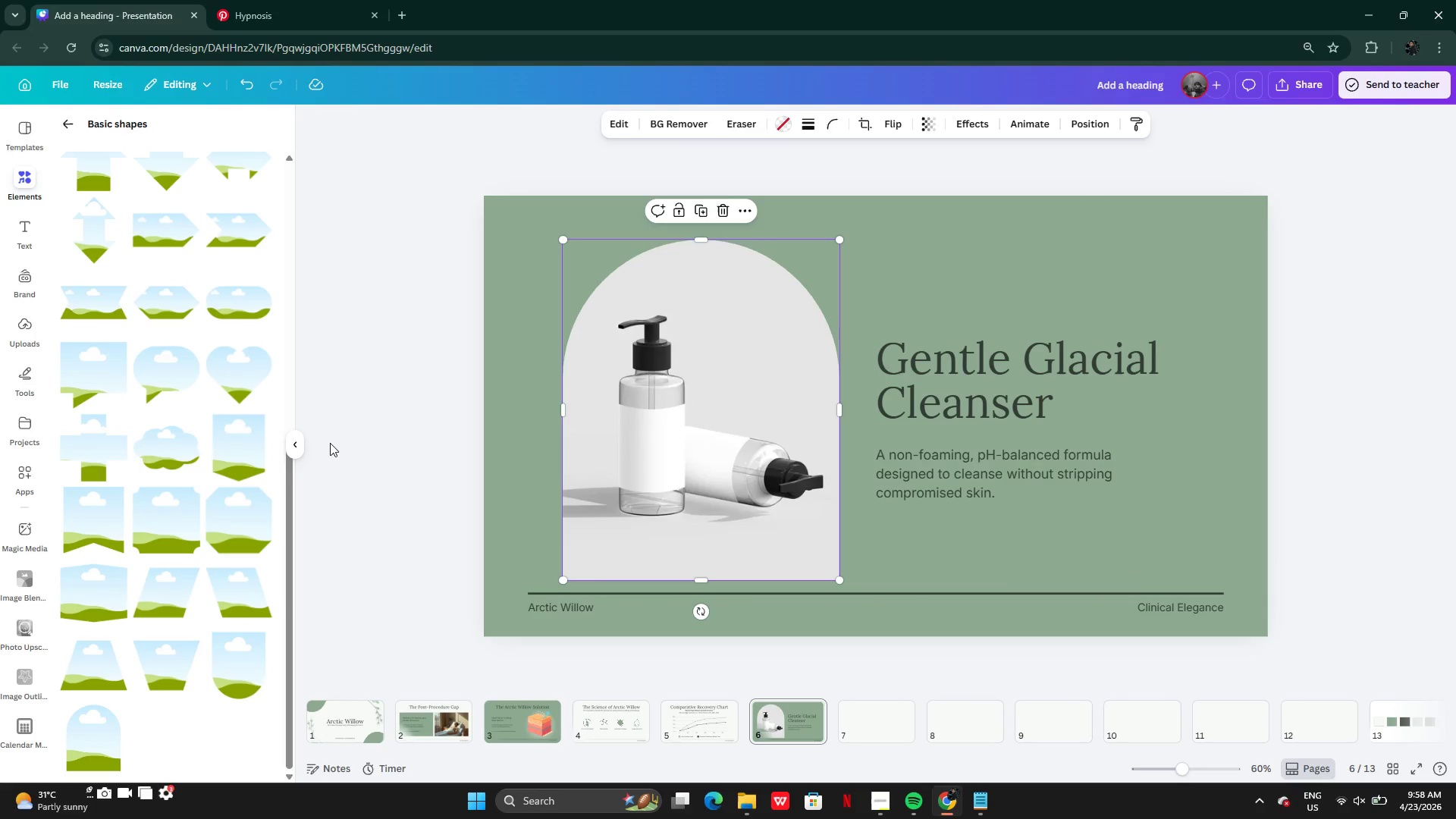 
left_click([330, 443])
 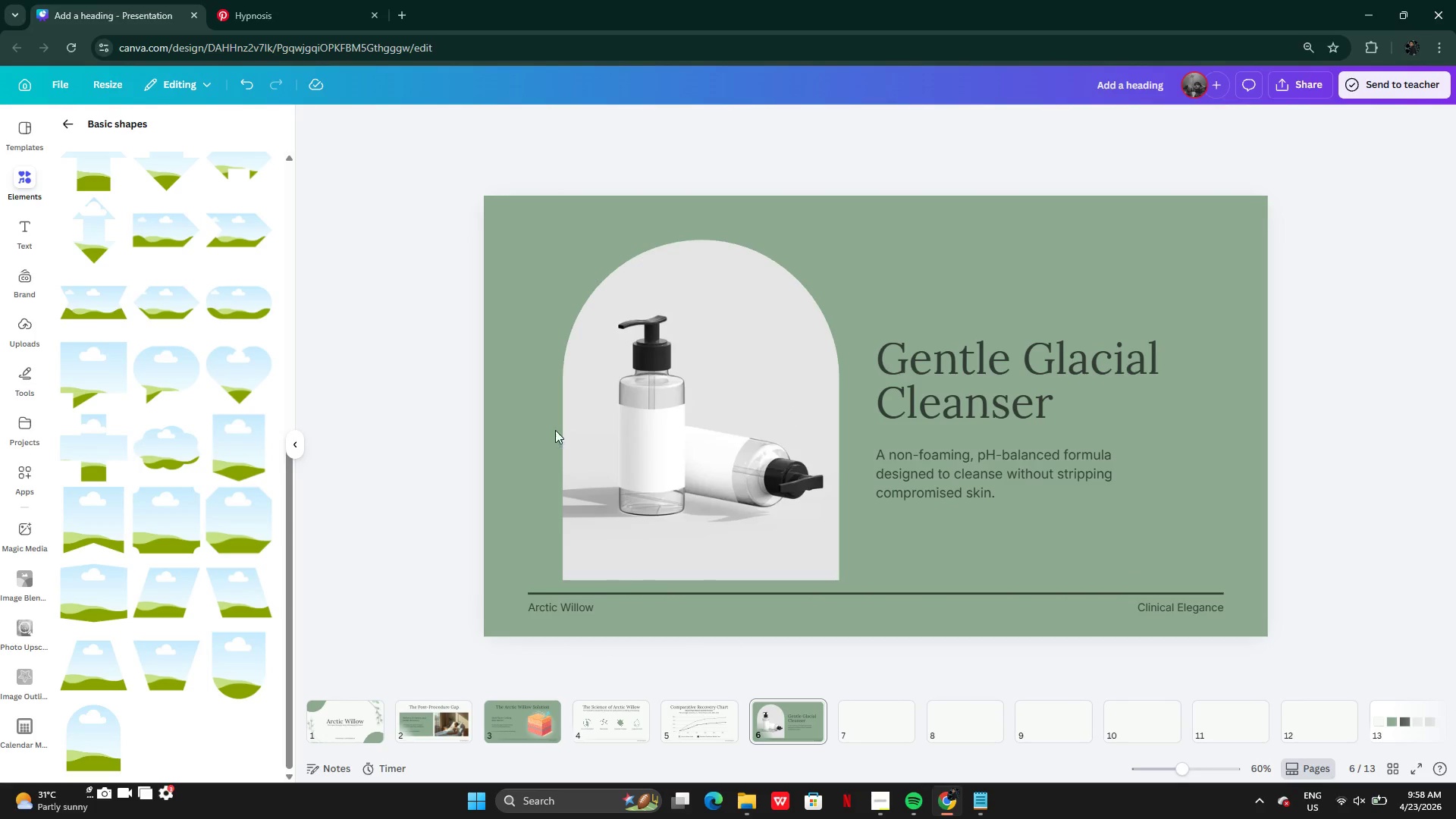 
left_click([648, 411])
 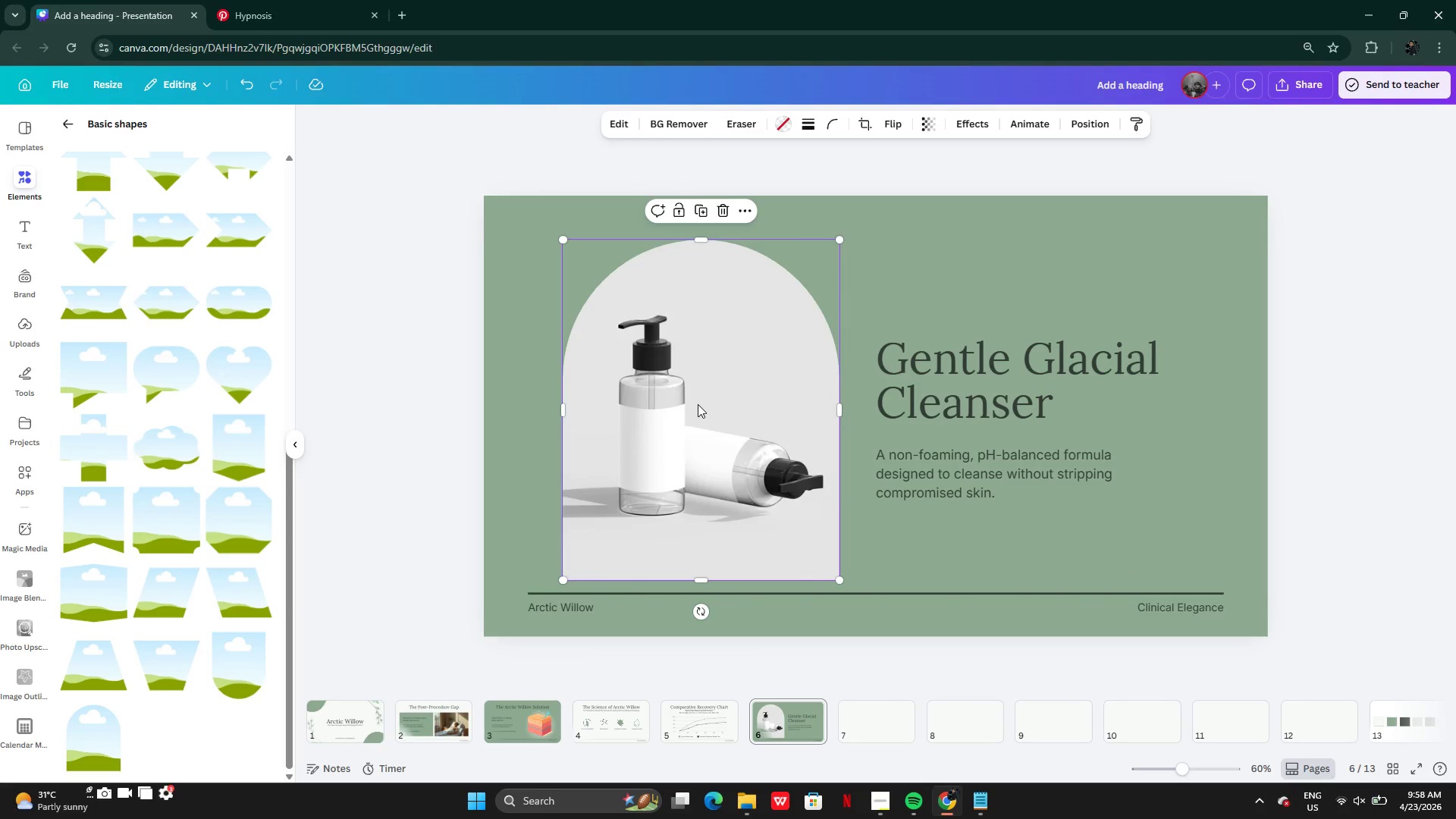 
left_click_drag(start_coordinate=[698, 404], to_coordinate=[666, 404])
 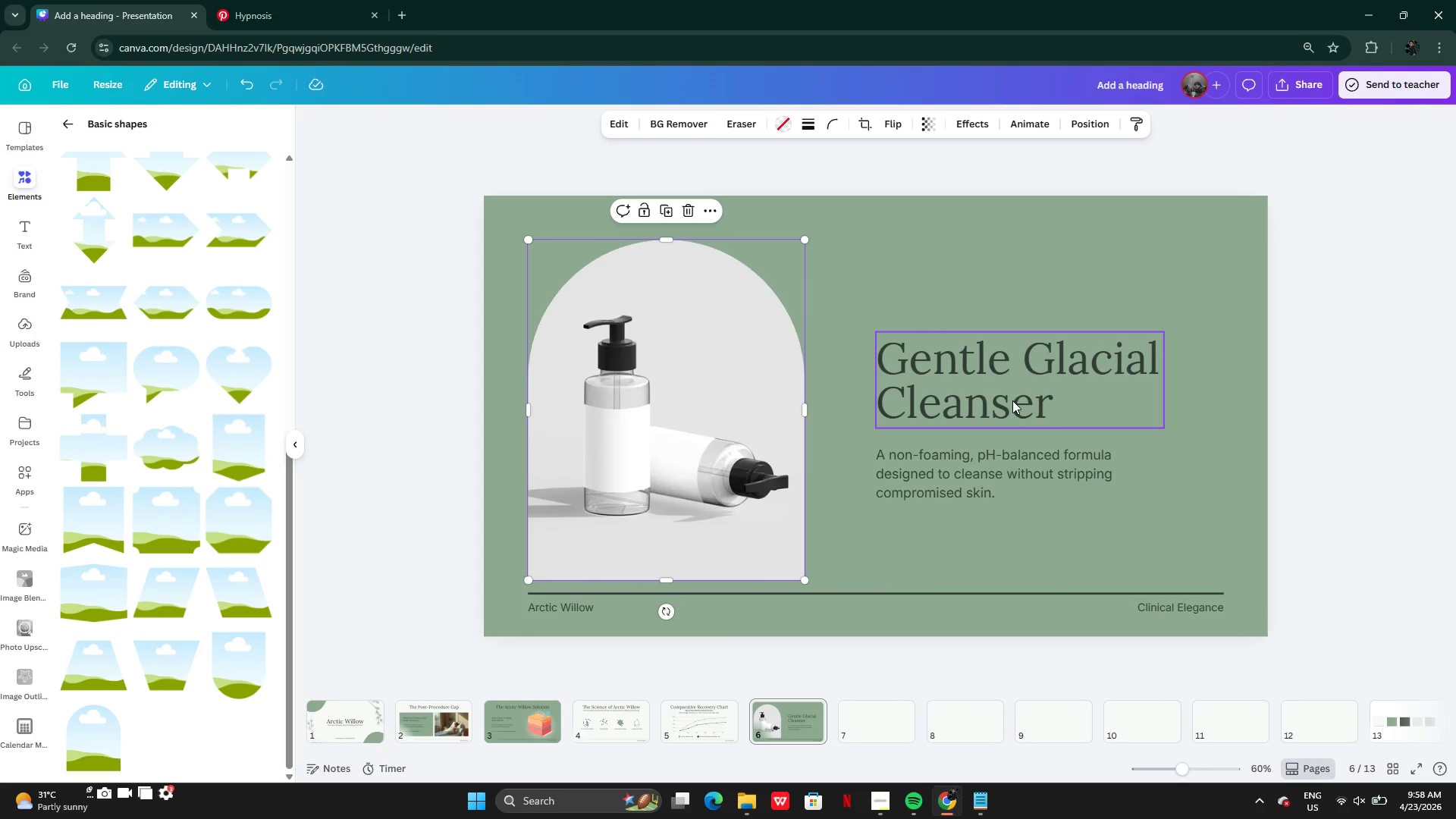 
left_click([1012, 400])
 